 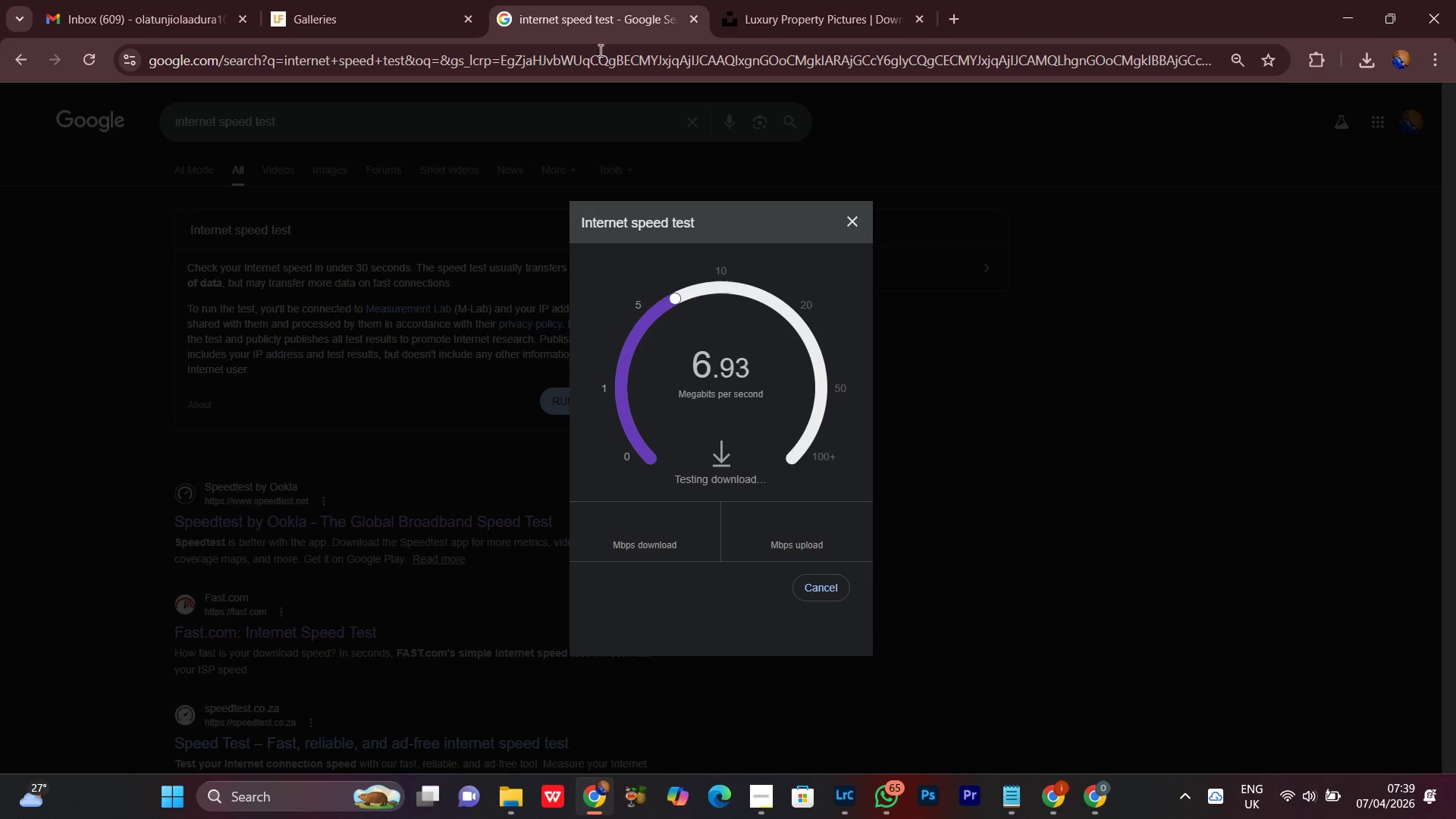 
left_click([1346, 3])
 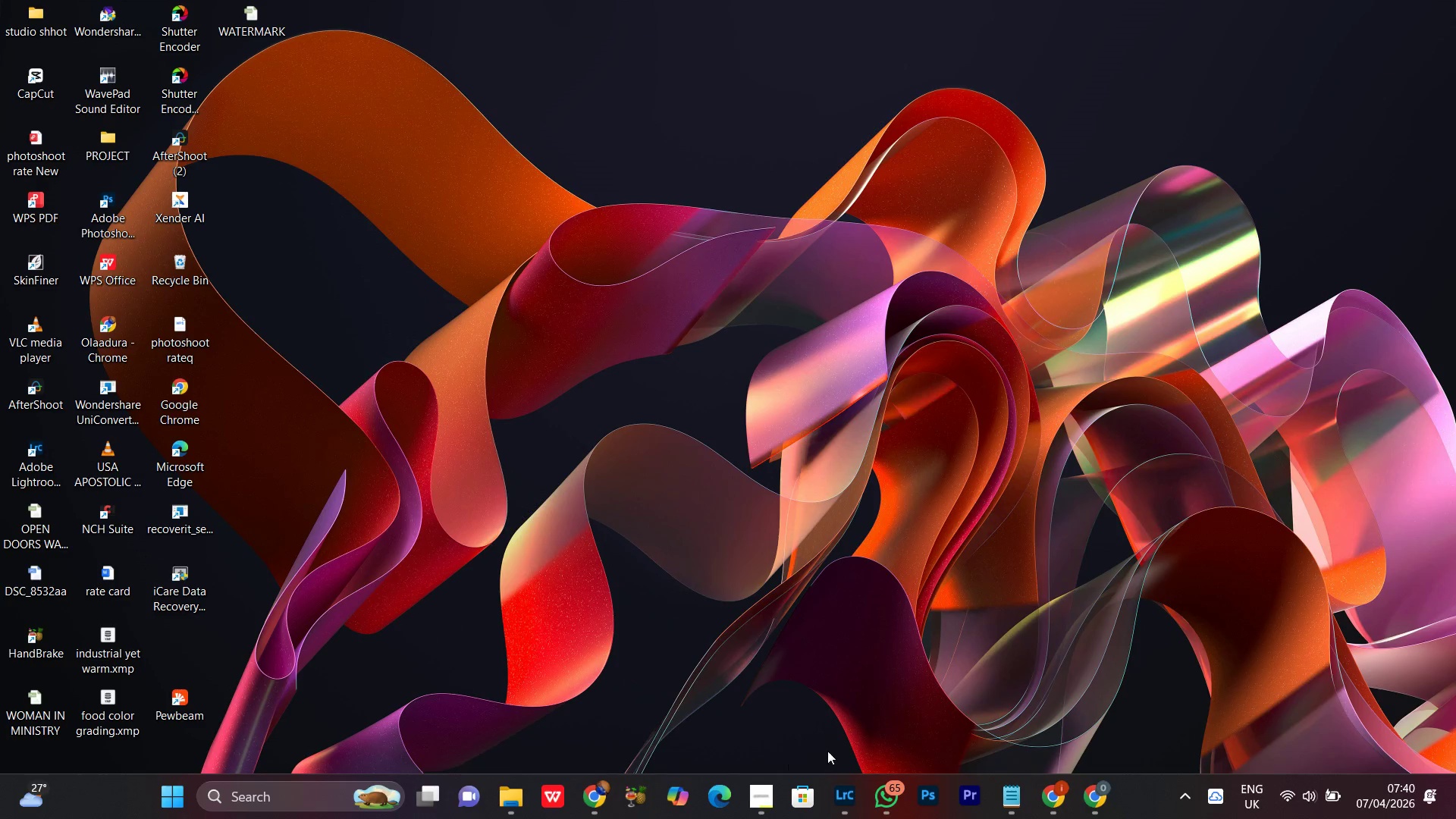 
left_click([850, 804])
 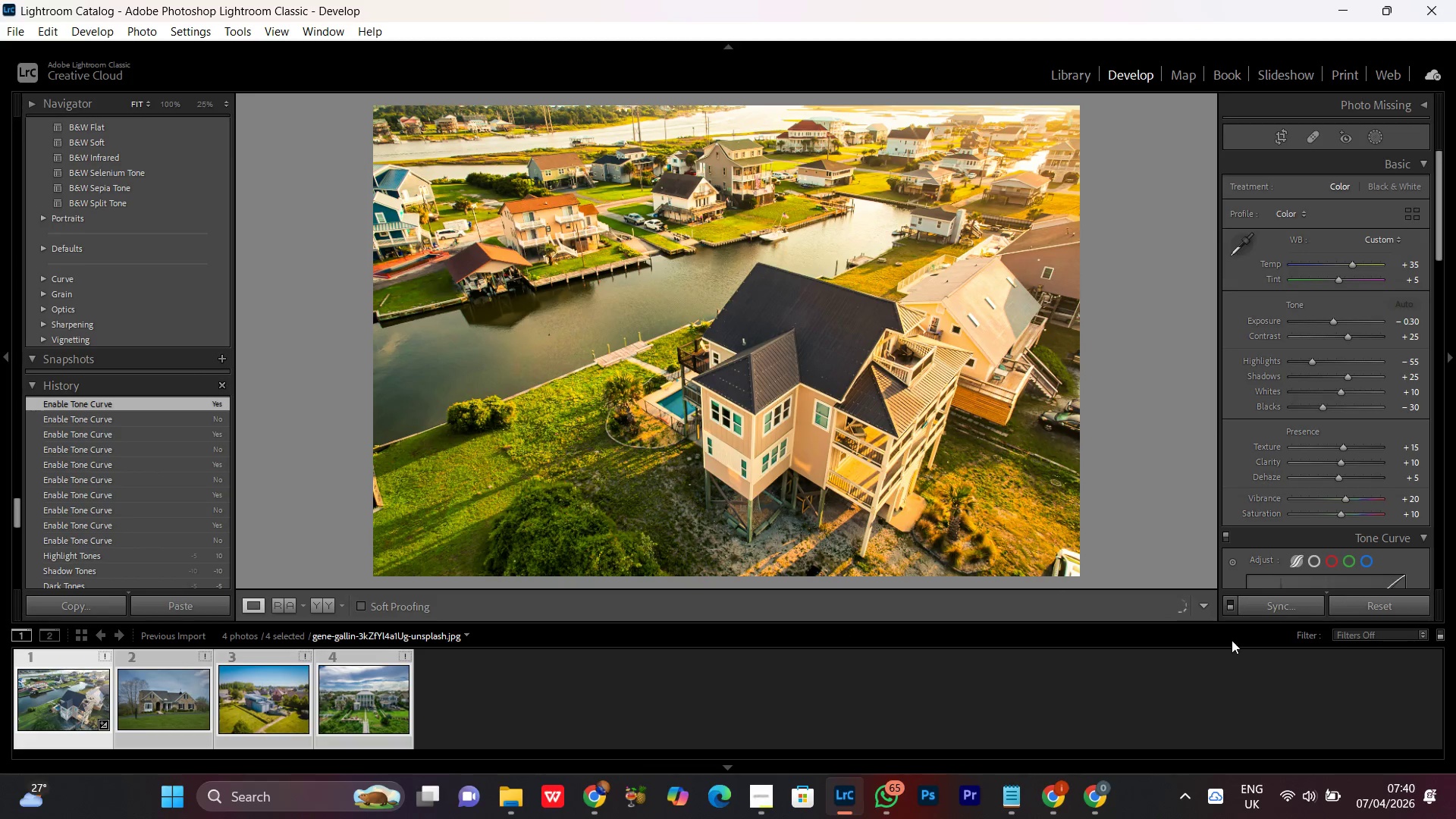 
left_click([1276, 603])
 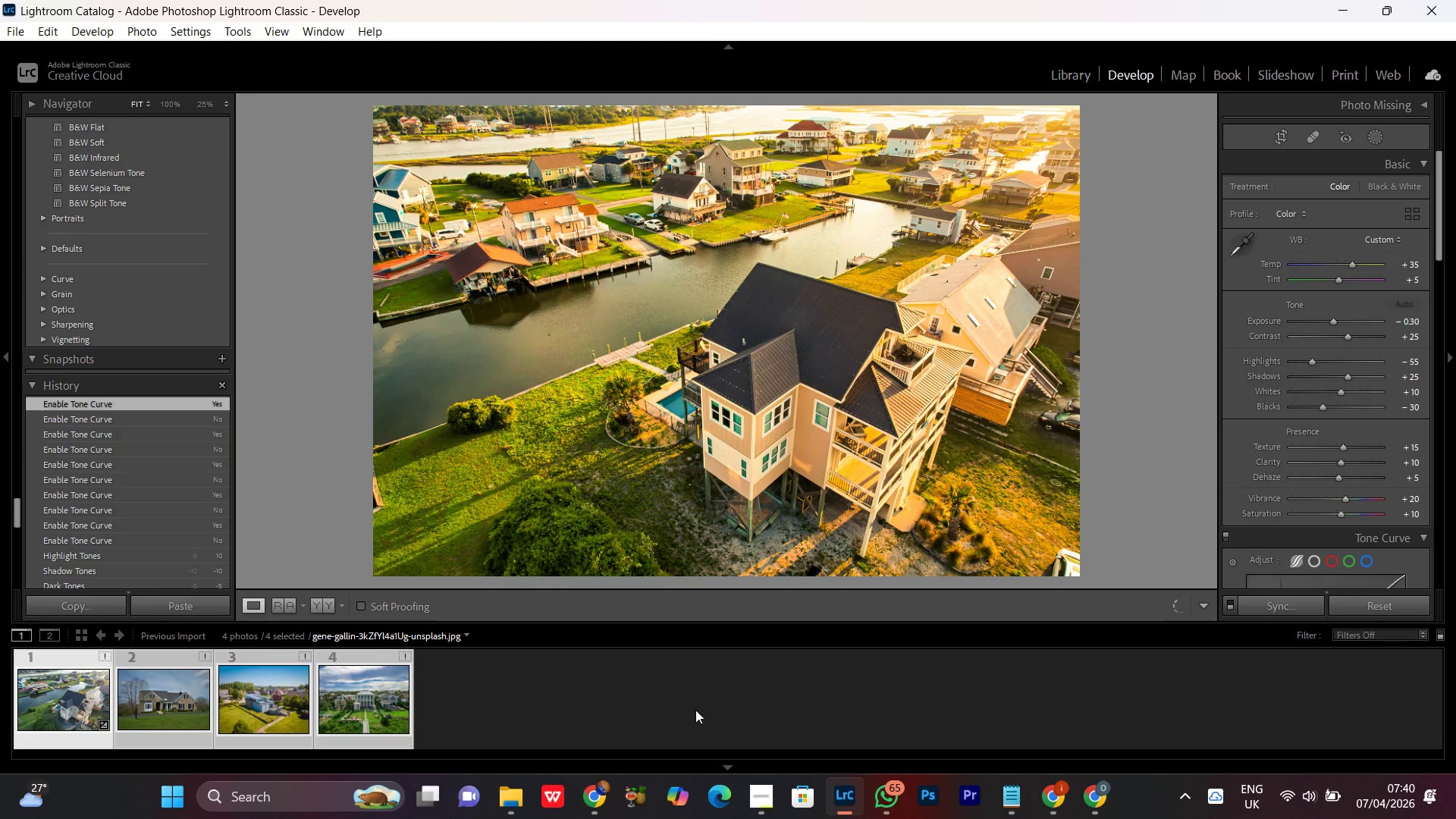 
left_click([601, 710])
 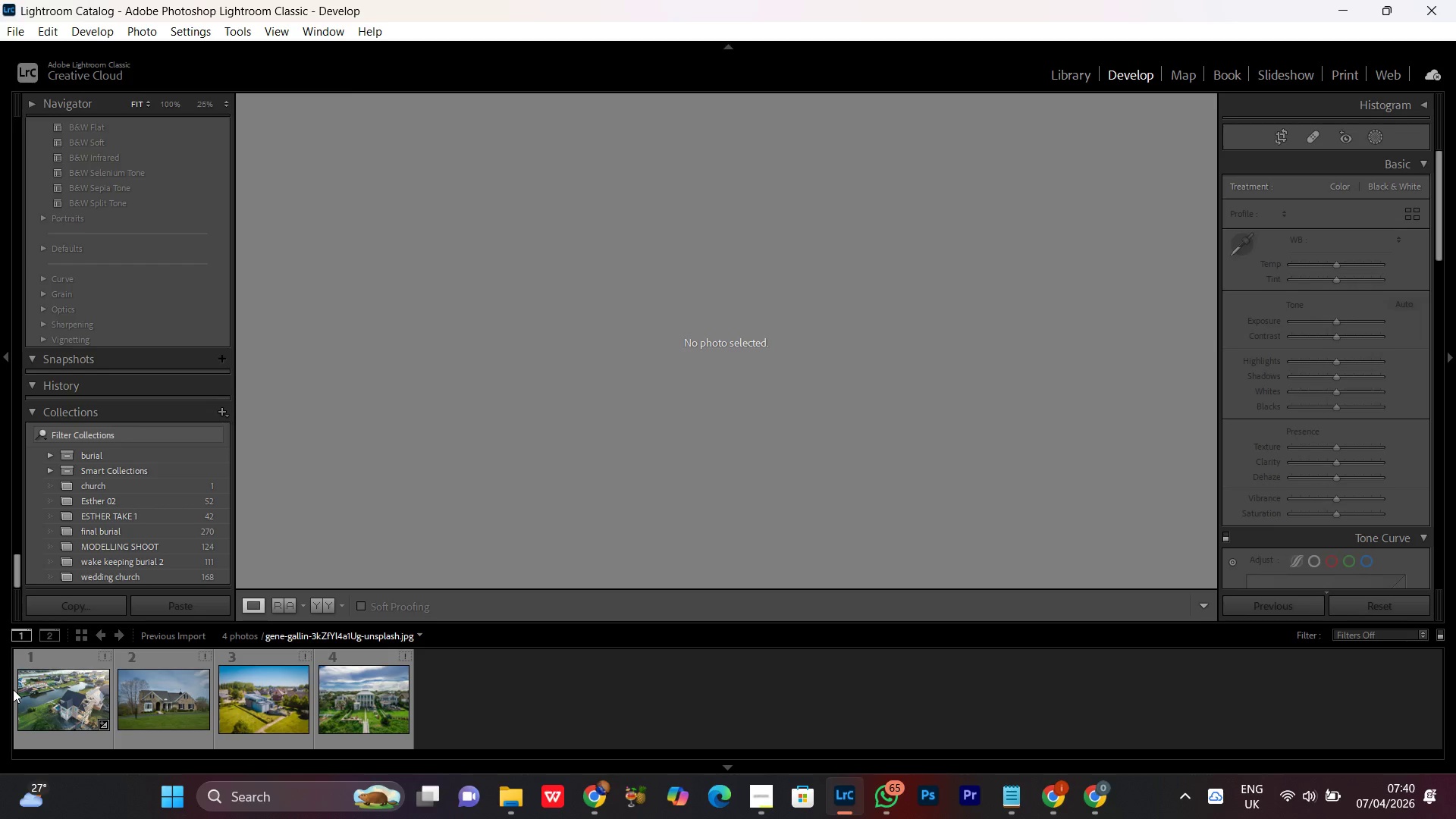 
double_click([63, 689])
 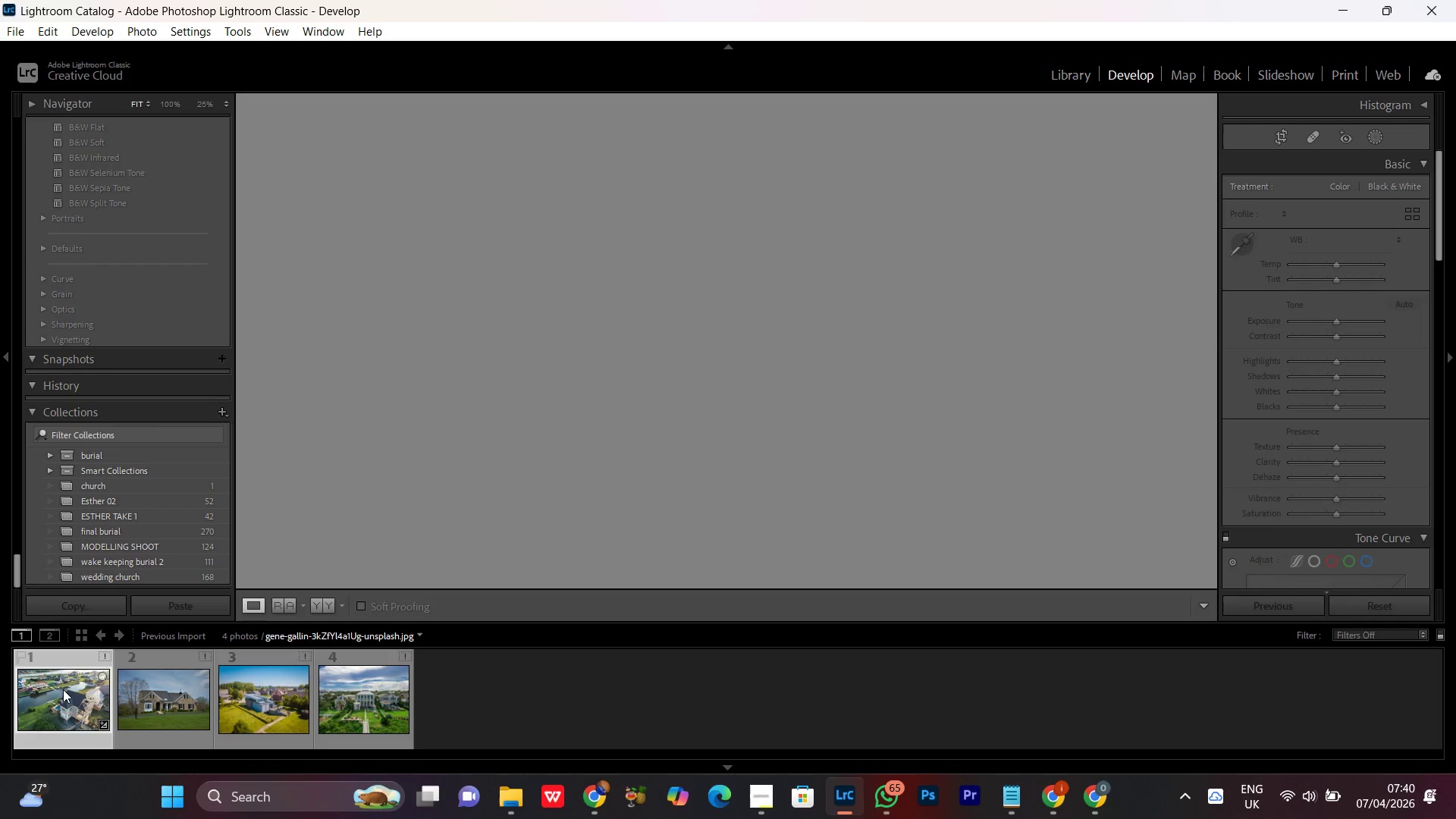 
triple_click([63, 689])
 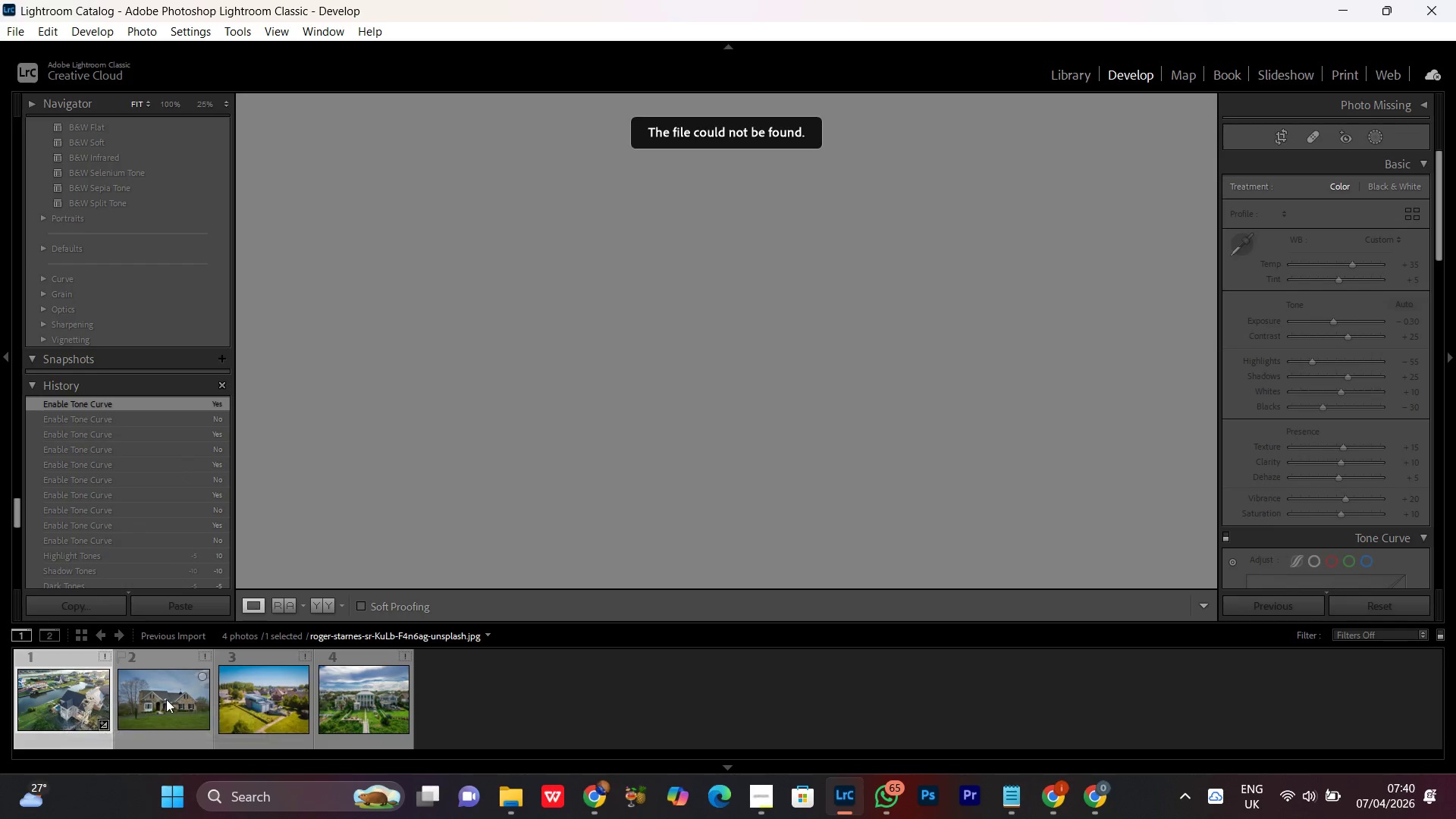 
double_click([155, 711])
 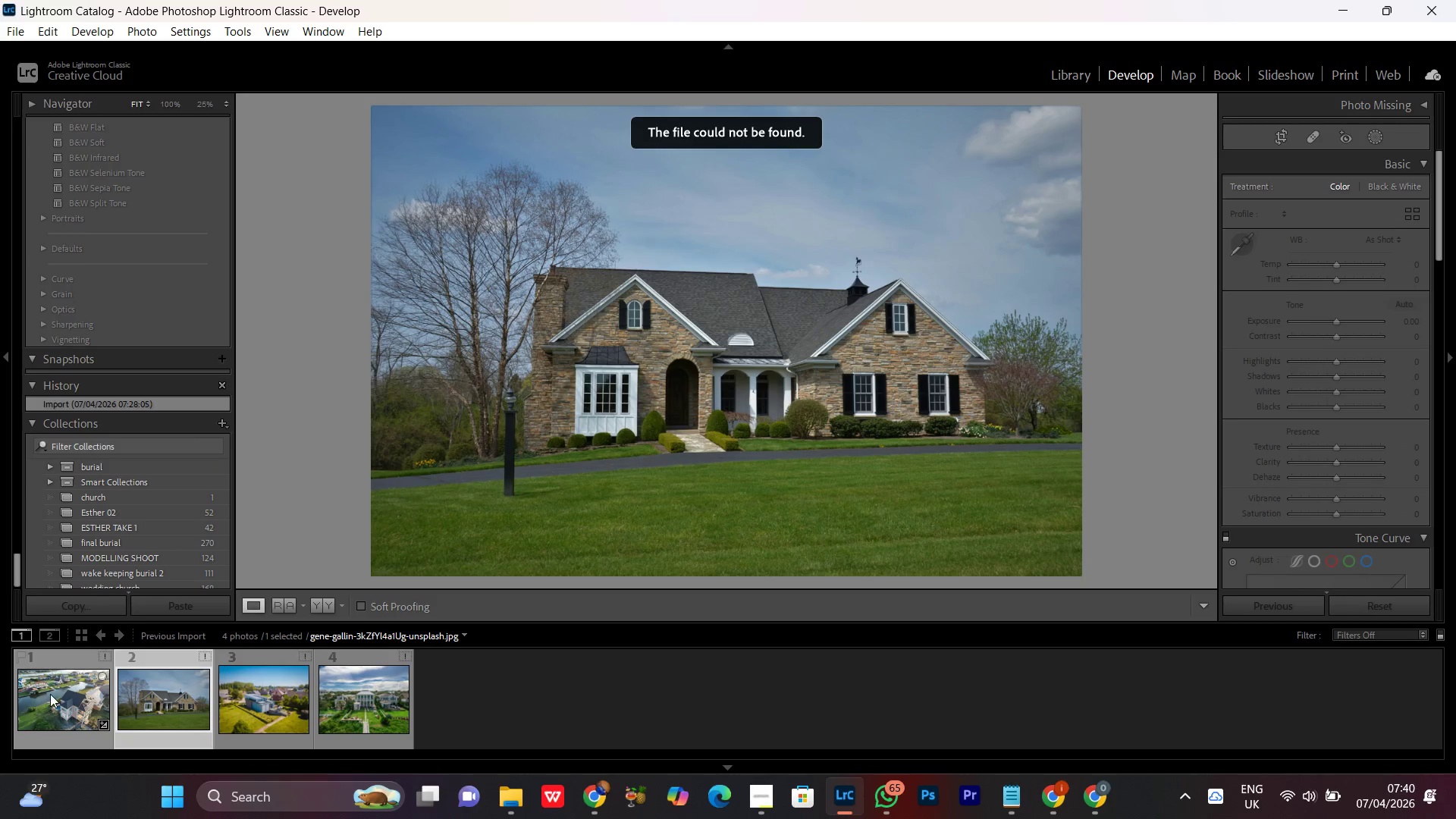 
double_click([50, 694])
 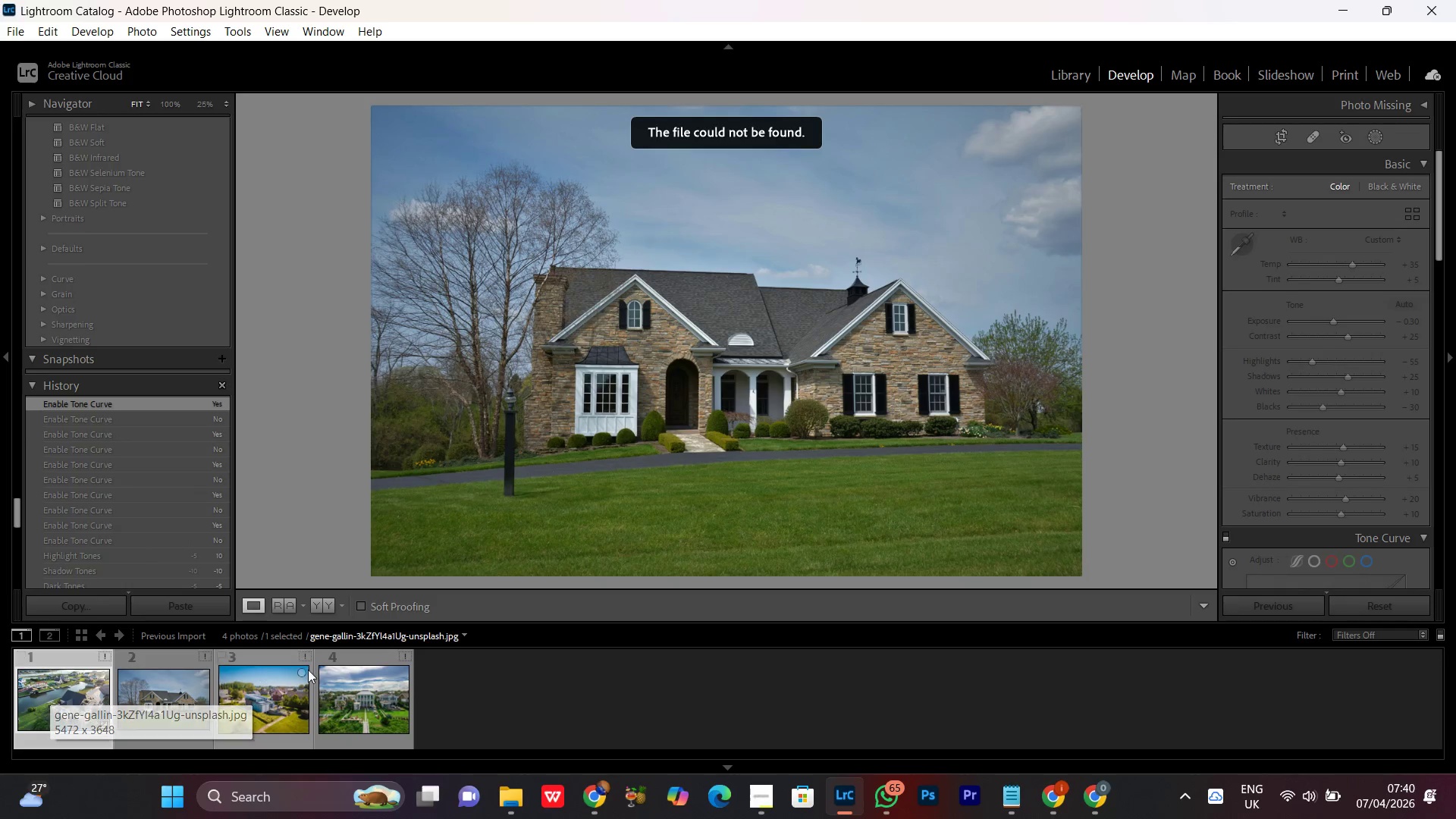 
left_click([466, 704])
 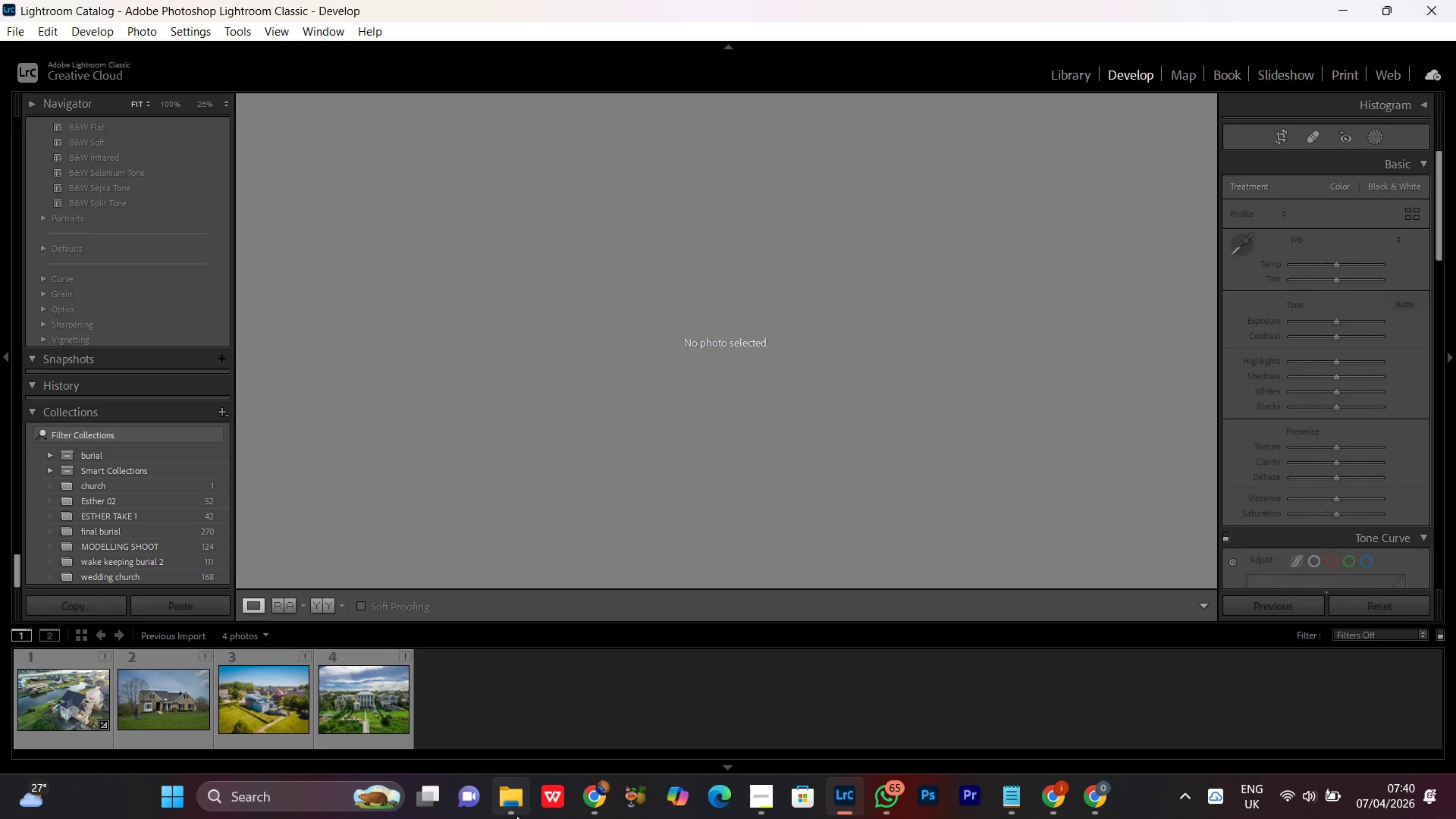 
left_click([516, 815])
 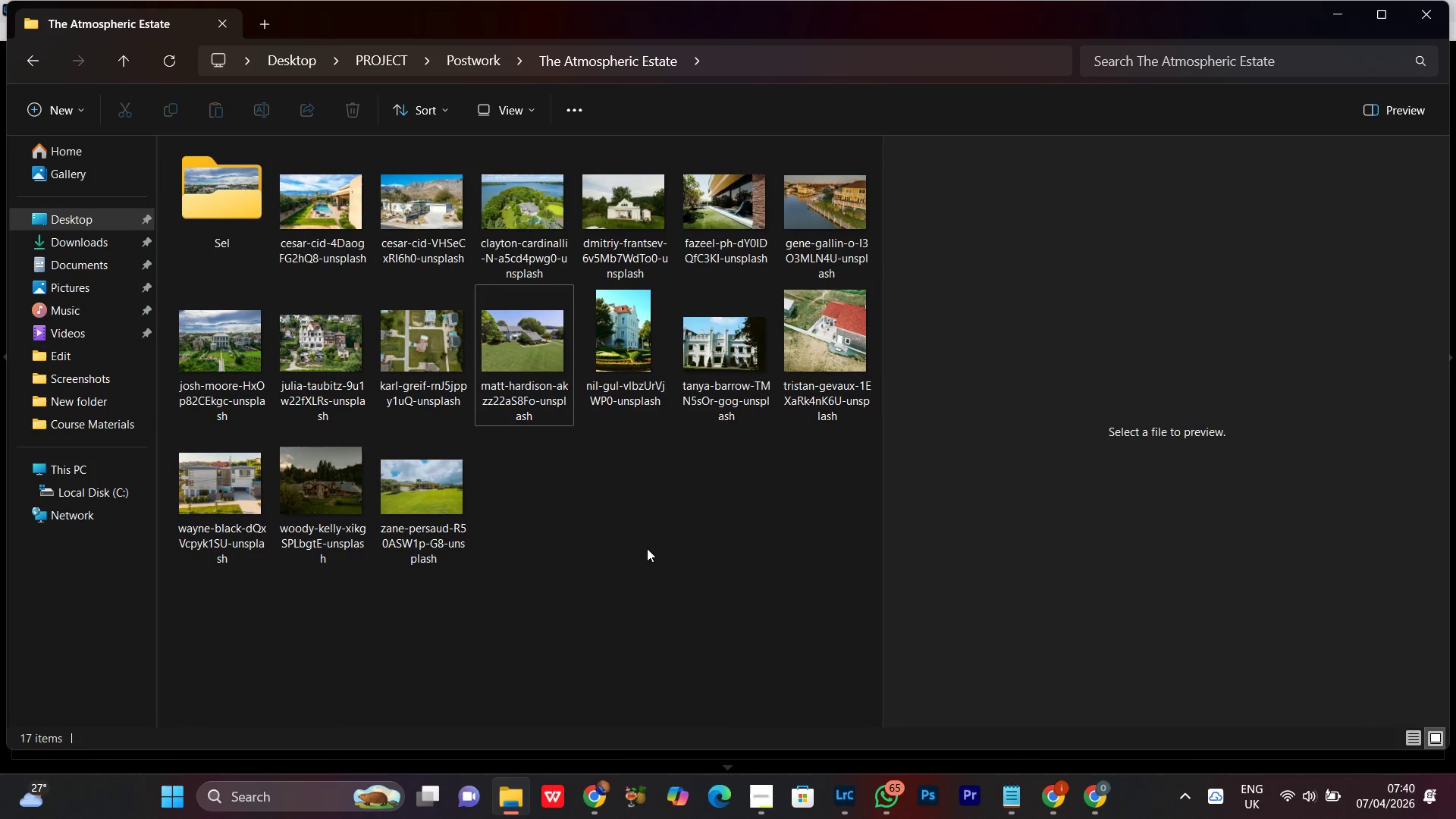 
left_click([648, 538])
 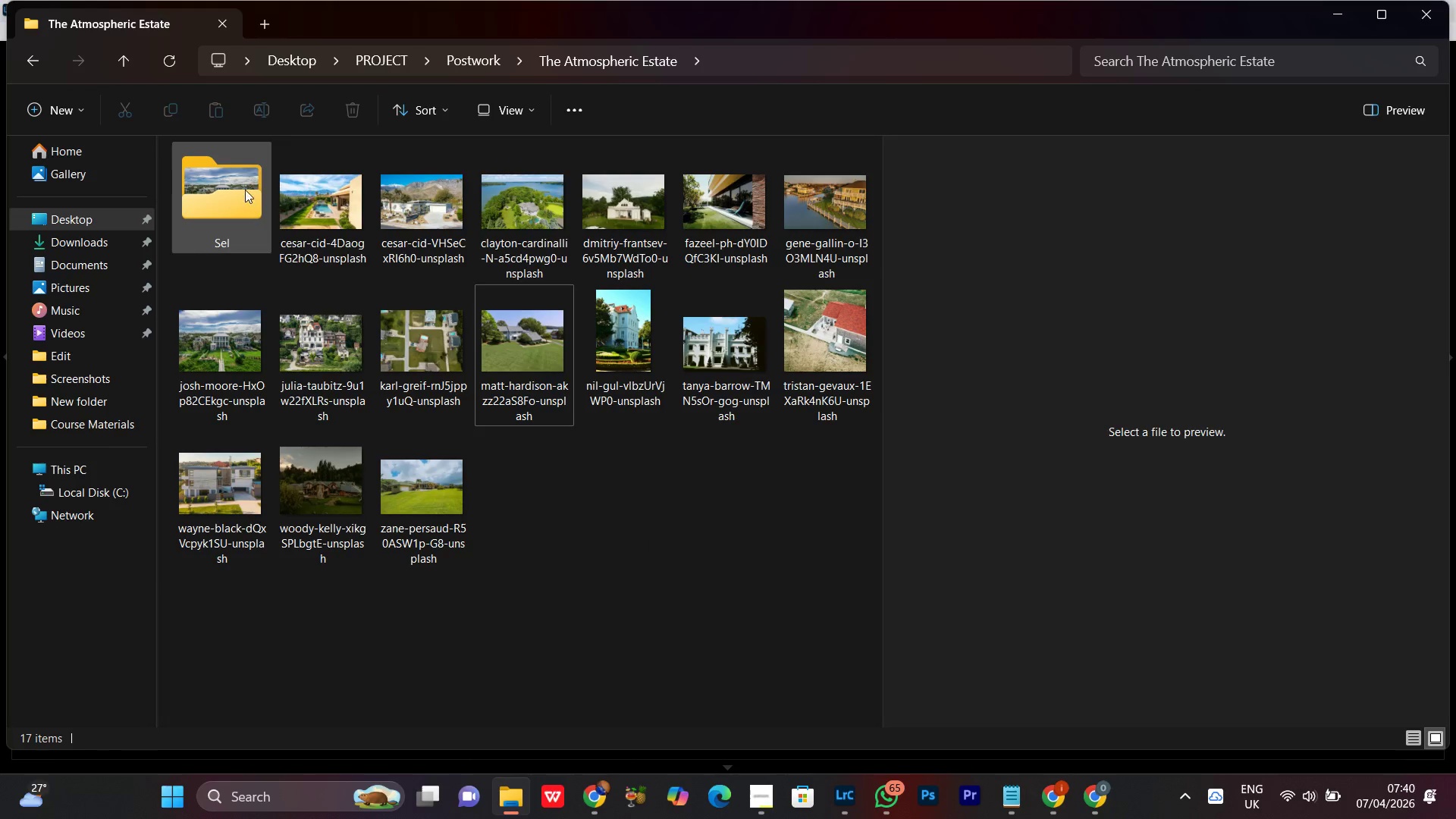 
double_click([245, 190])
 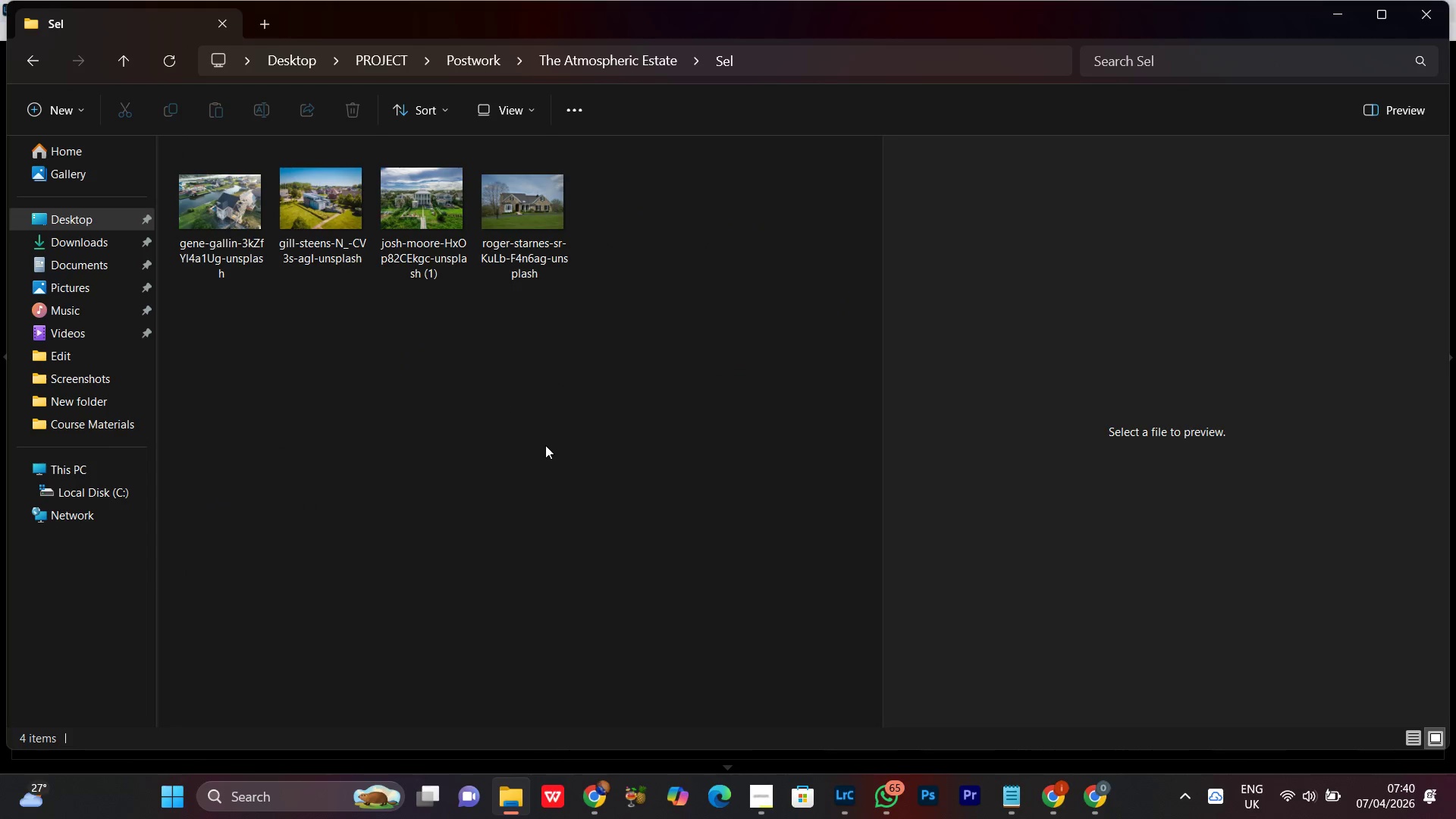 
left_click([542, 444])
 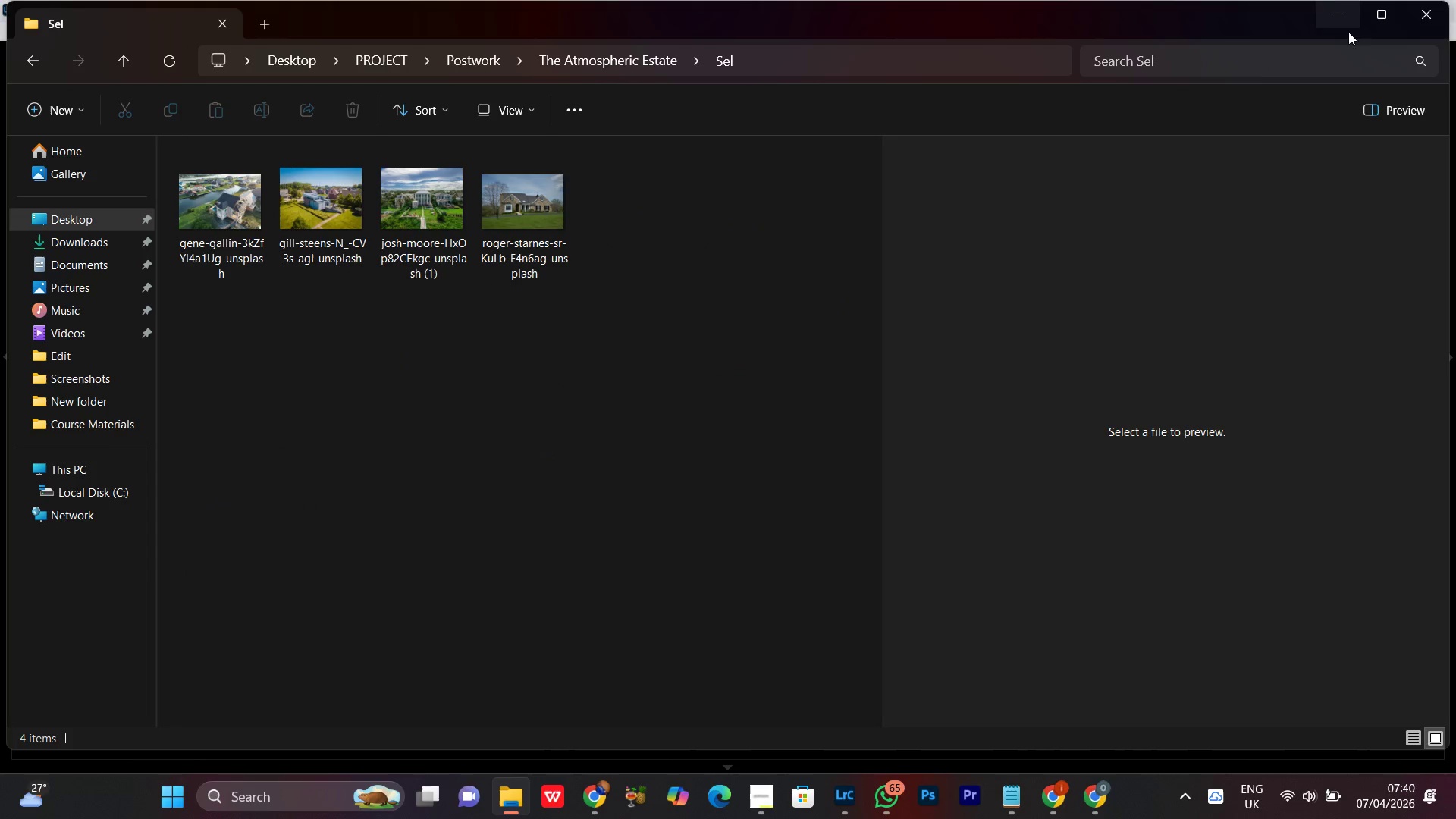 
left_click([1321, 9])
 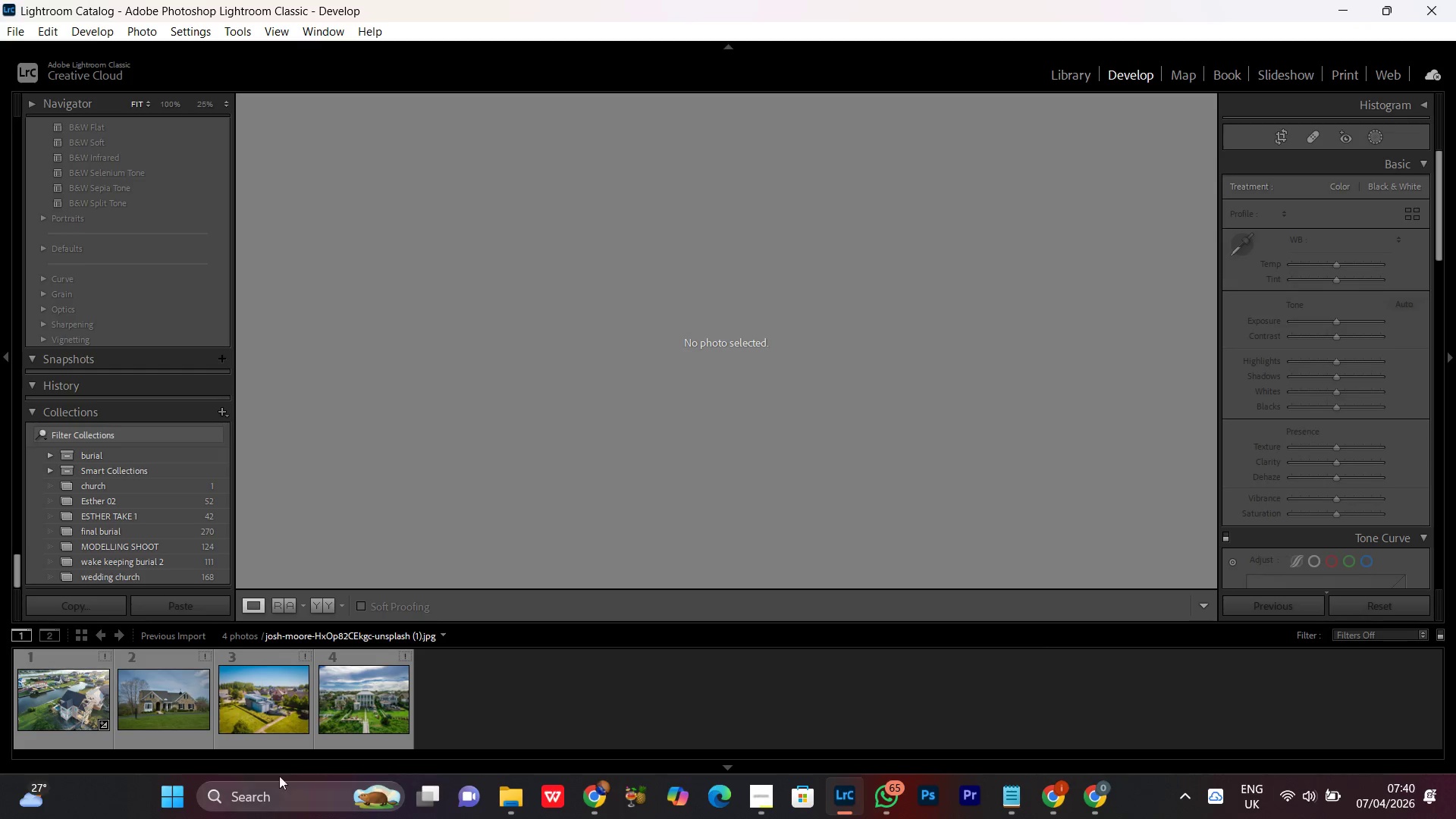 
left_click([254, 713])
 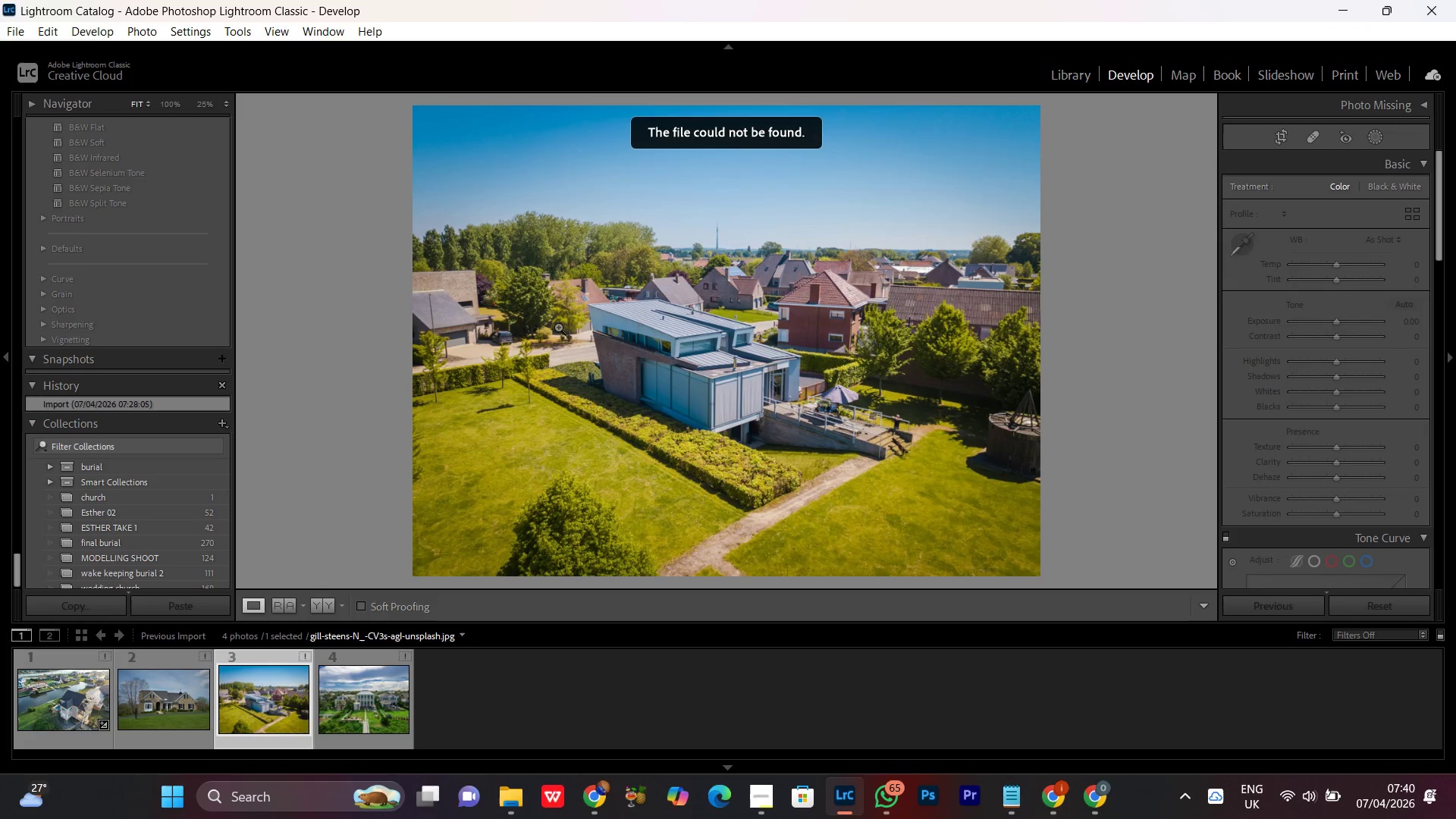 
wait(6.47)
 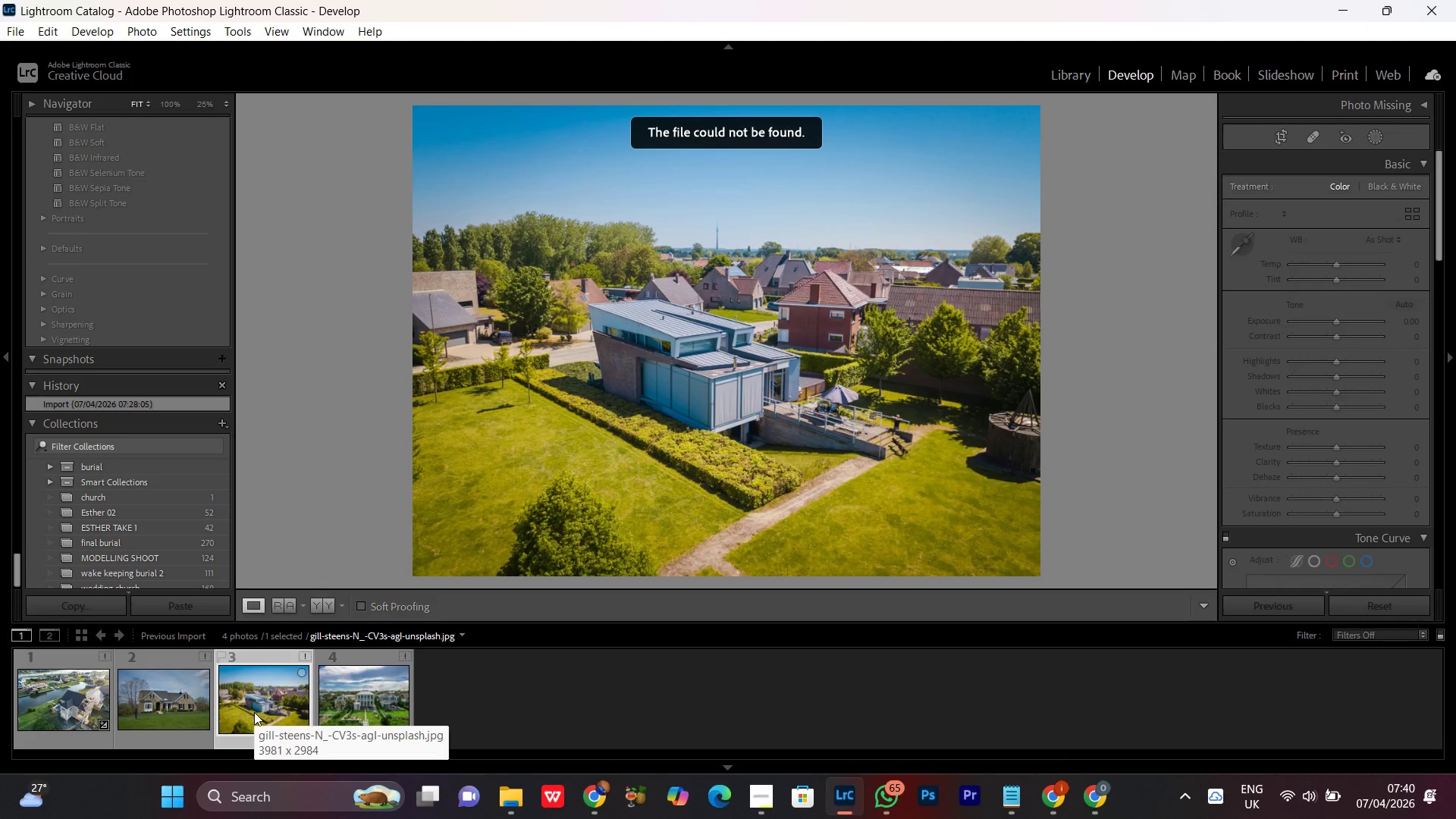 
left_click([464, 631])
 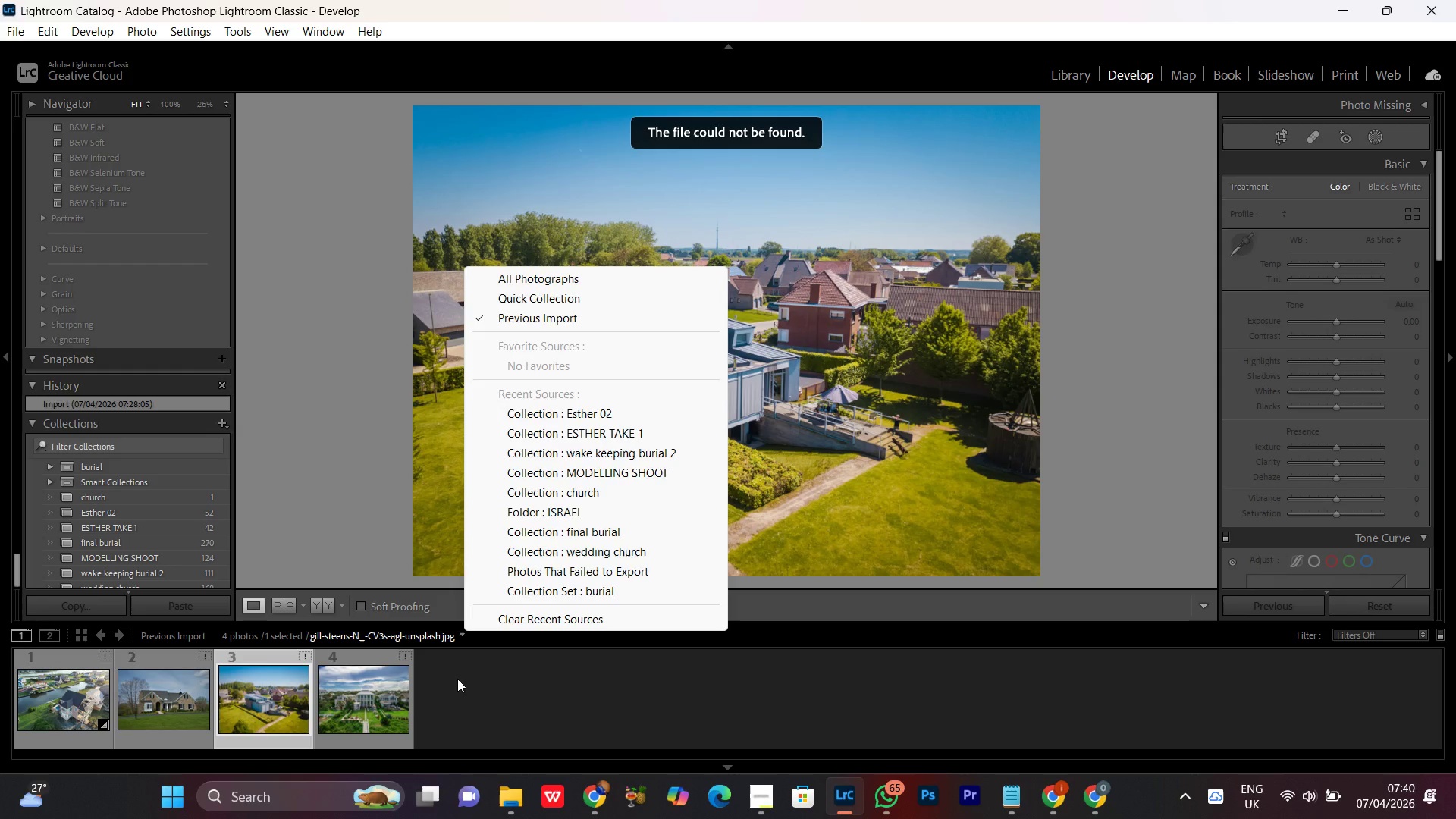 
left_click([457, 679])
 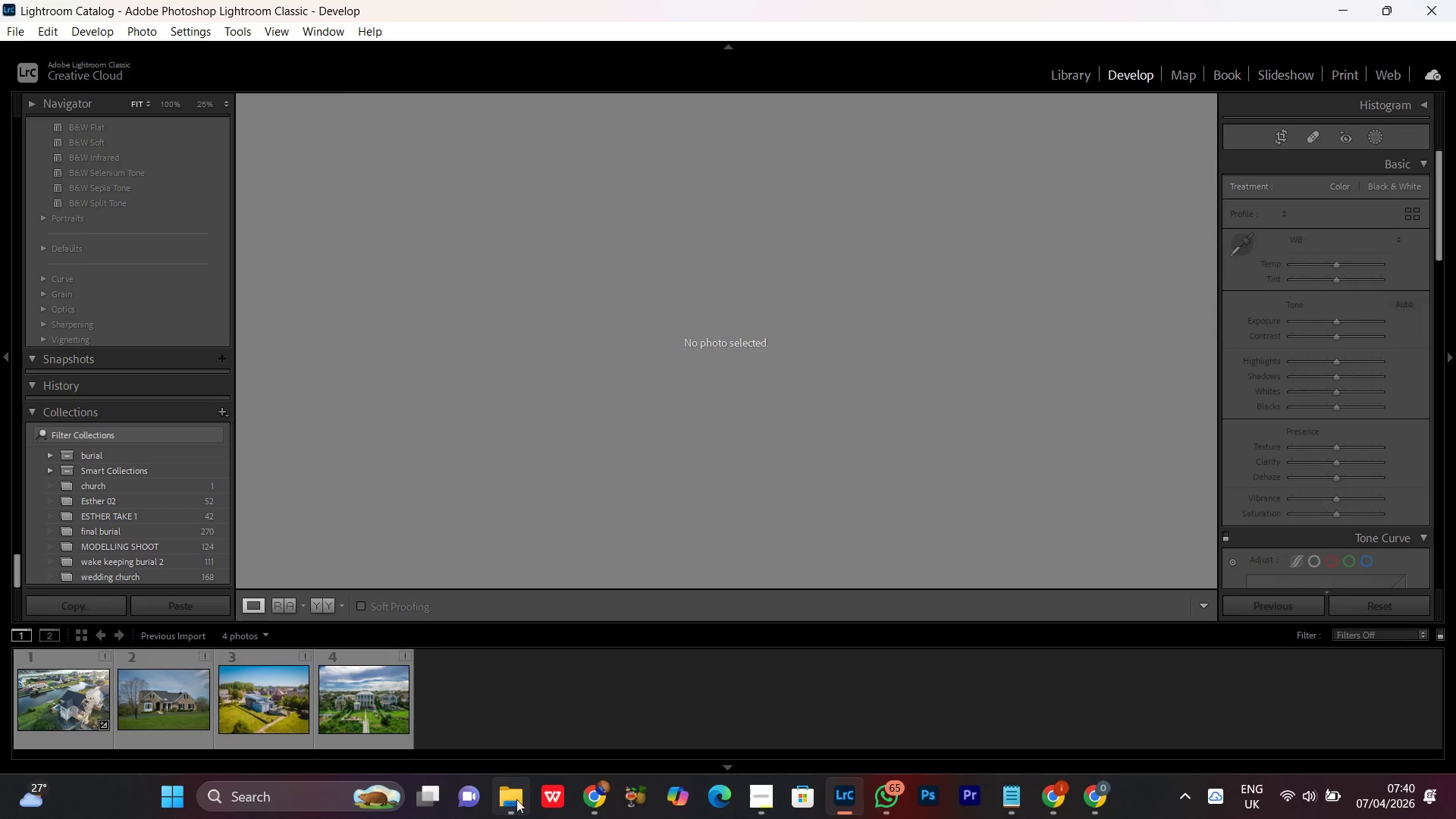 
left_click([512, 812])
 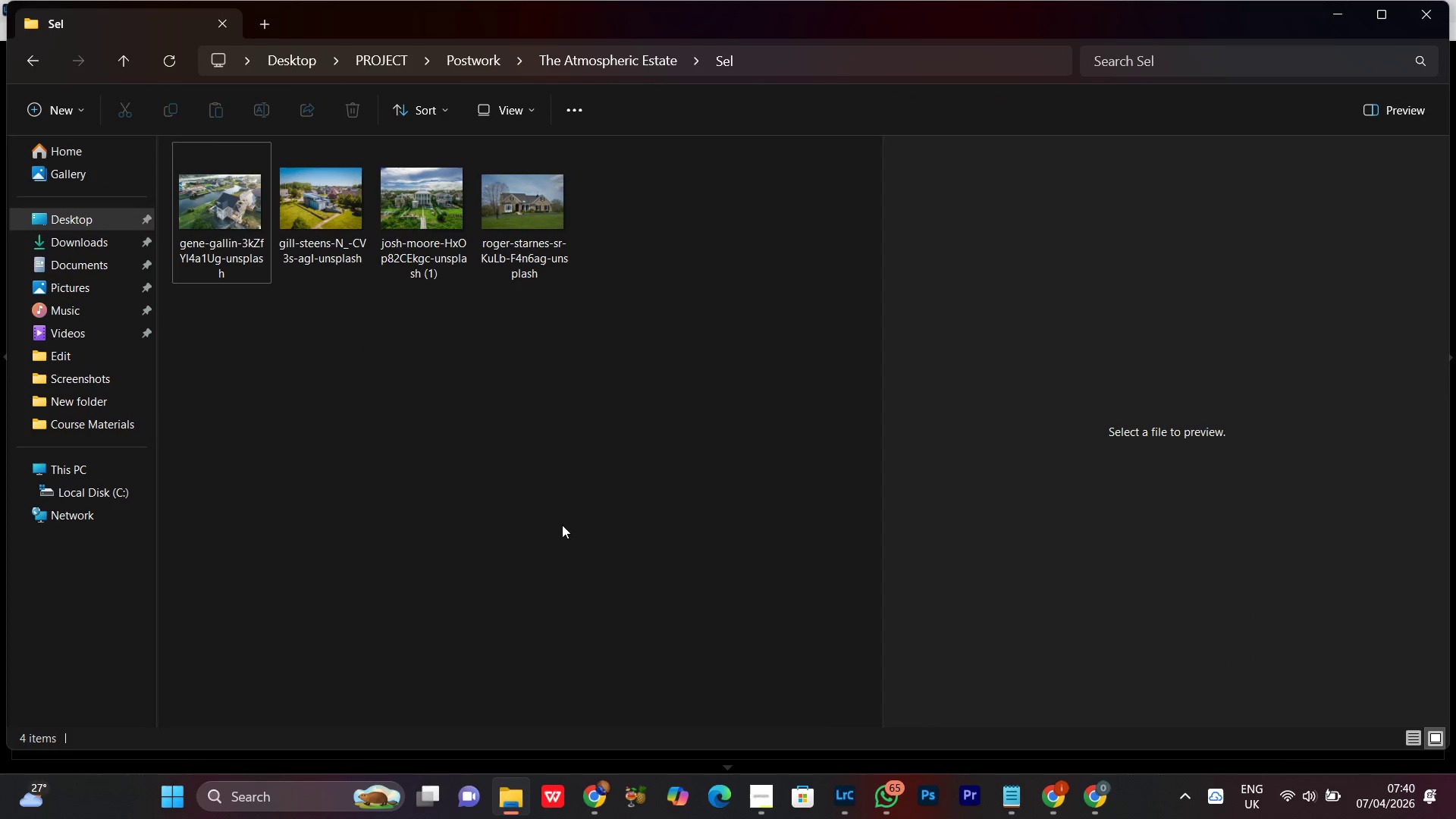 
left_click_drag(start_coordinate=[563, 506], to_coordinate=[566, 475])
 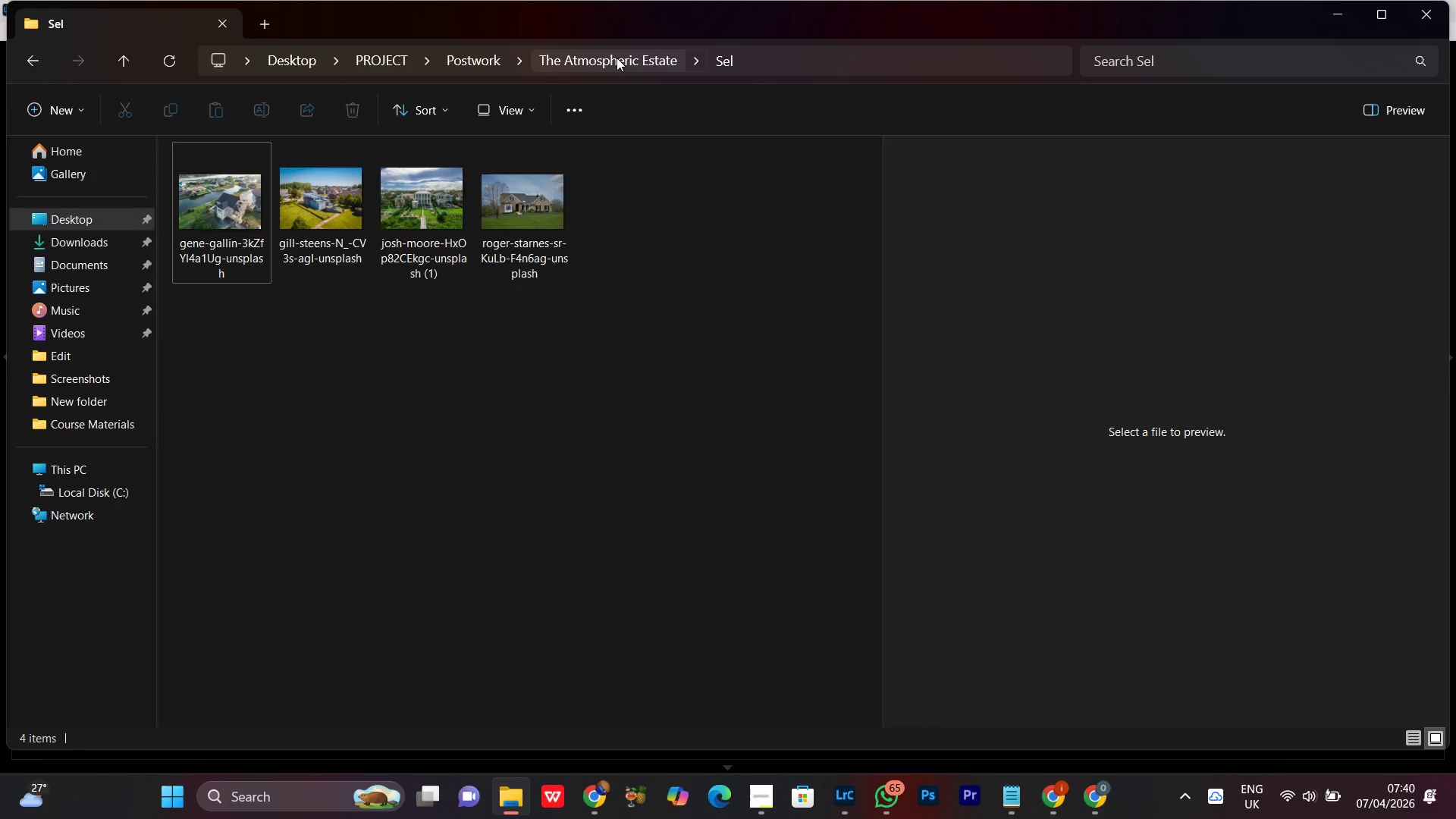 
hold_key(key=ControlLeft, duration=0.66)
 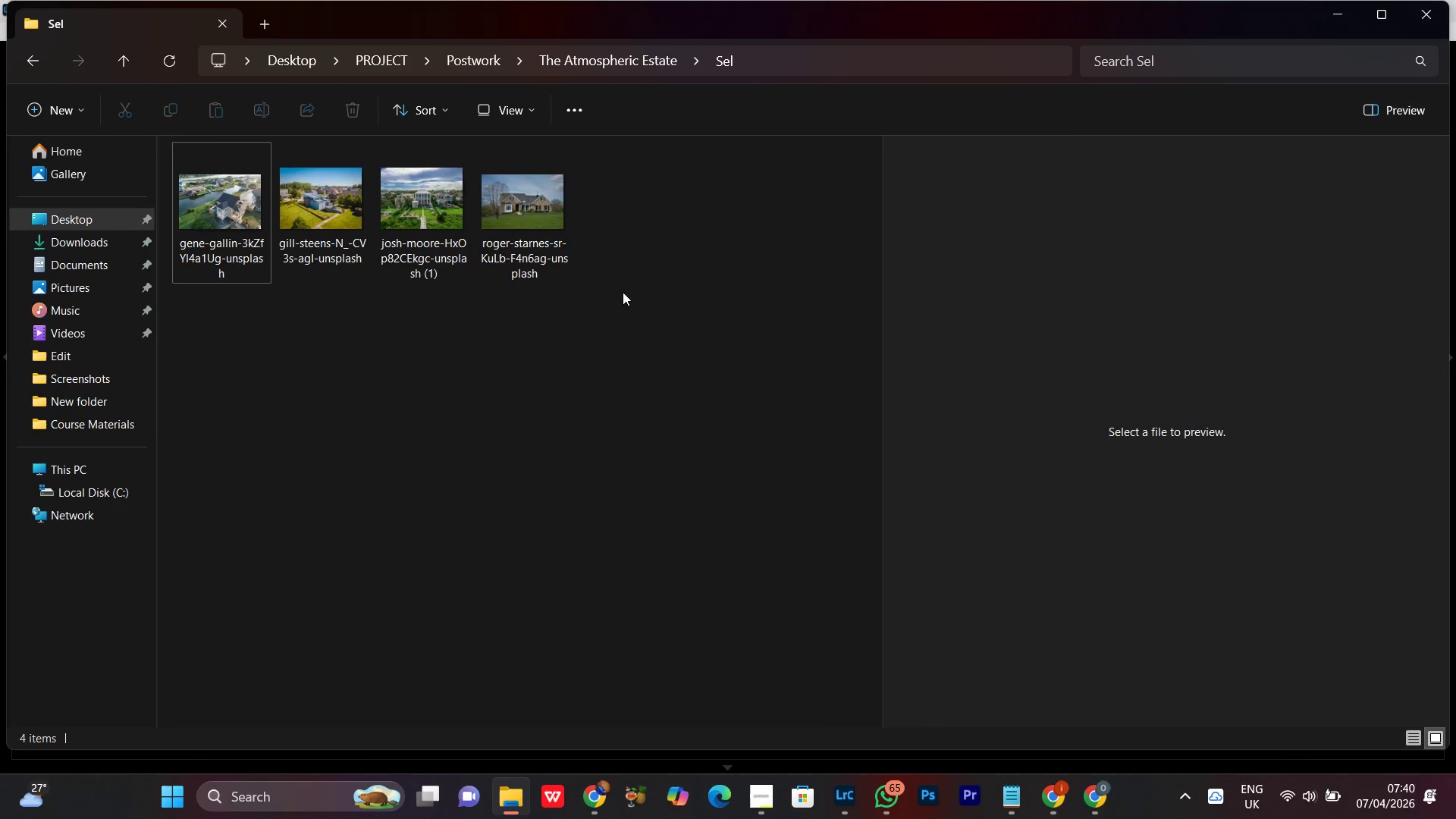 
left_click([623, 292])
 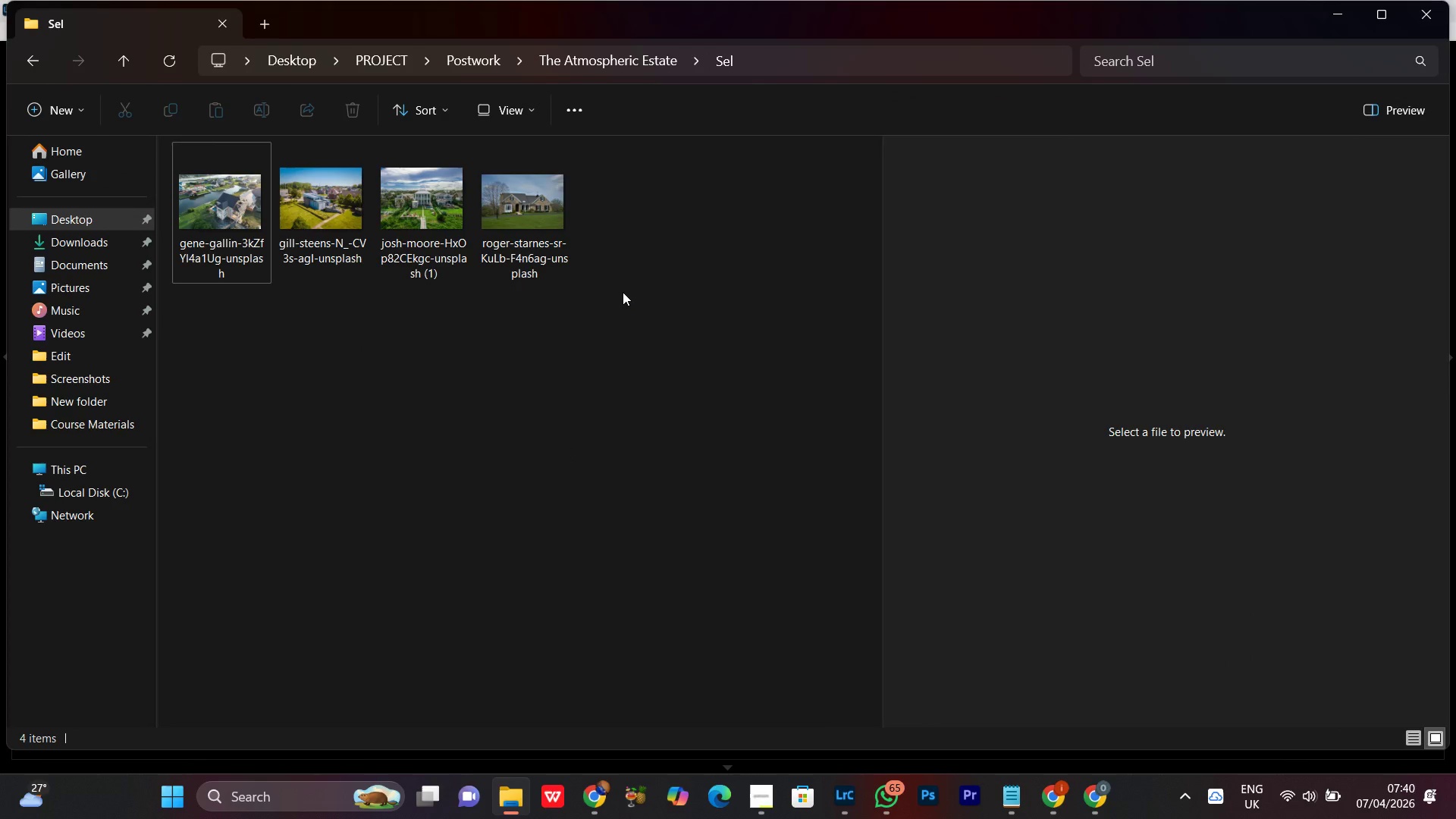 
key(Control+Z)
 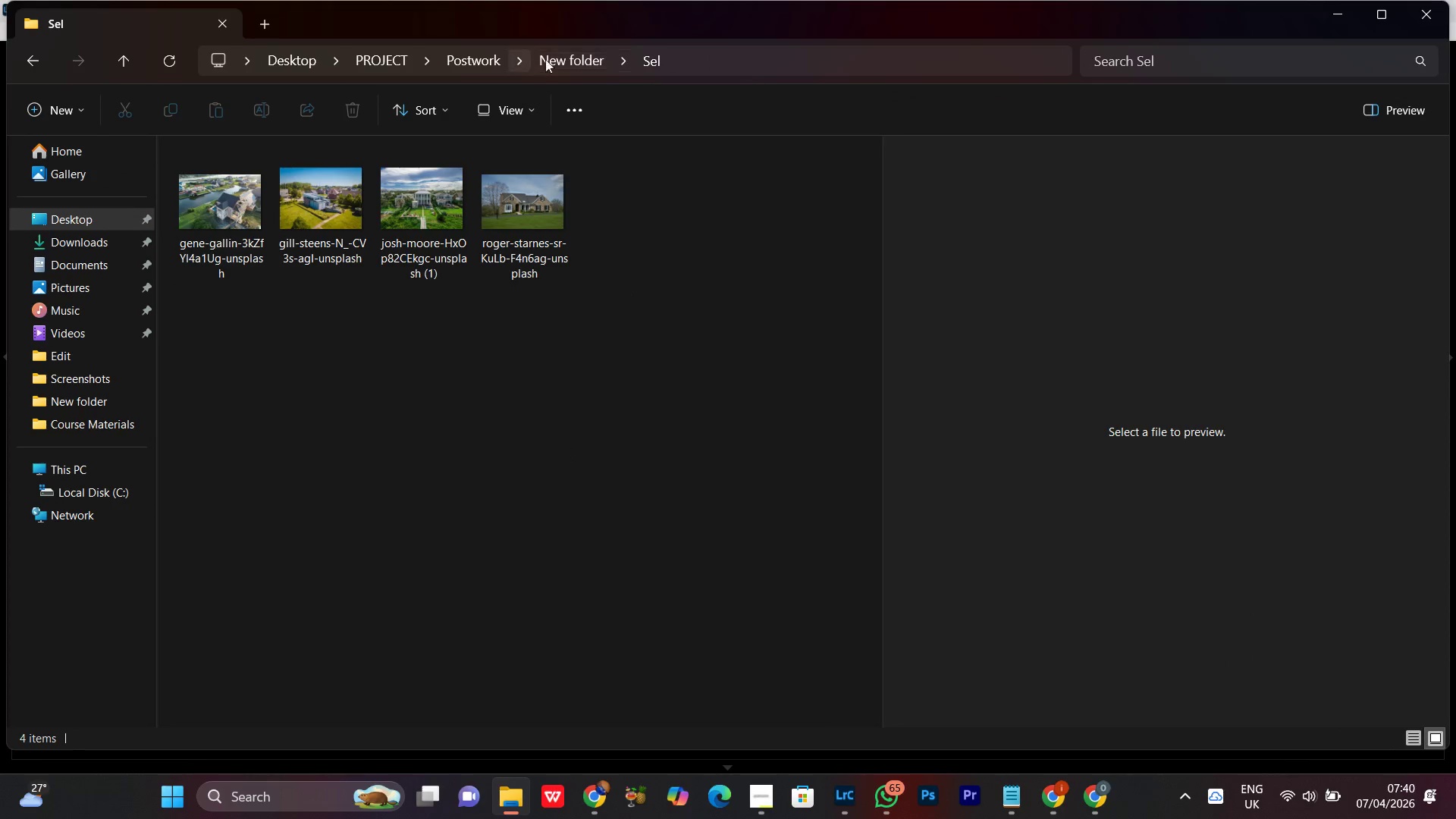 
left_click([562, 58])
 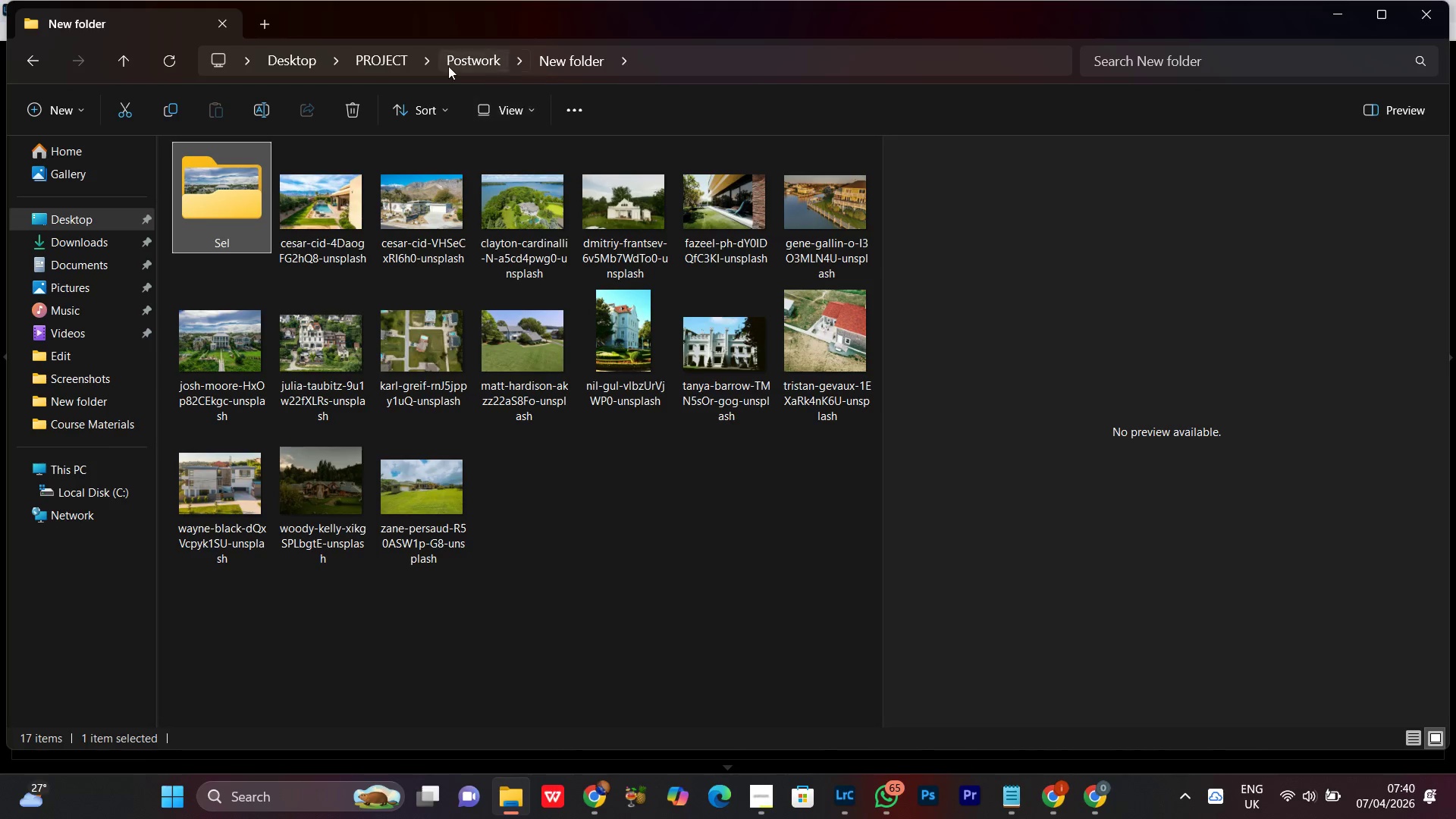 
left_click([479, 60])
 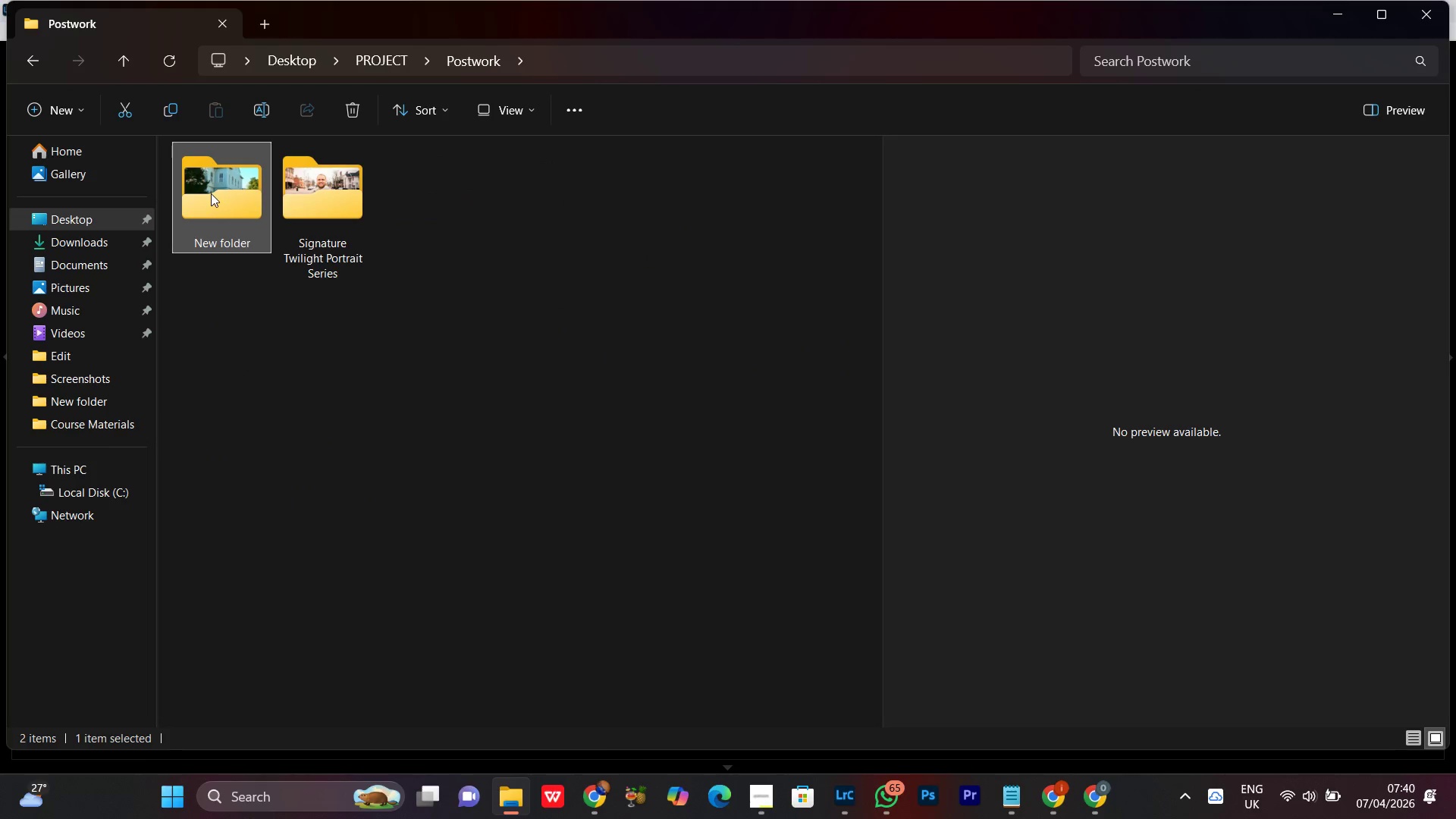 
double_click([211, 193])
 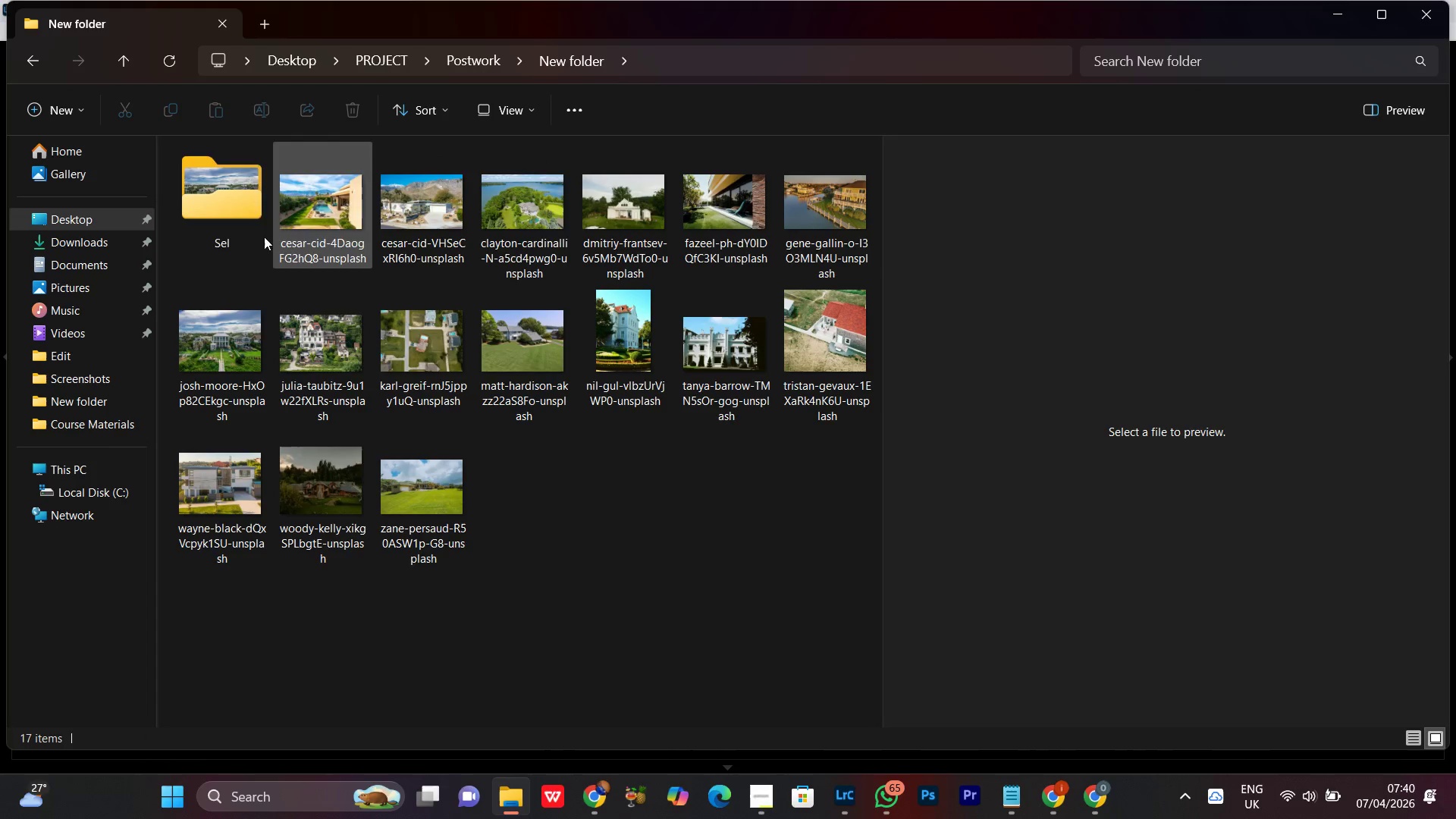 
double_click([239, 228])
 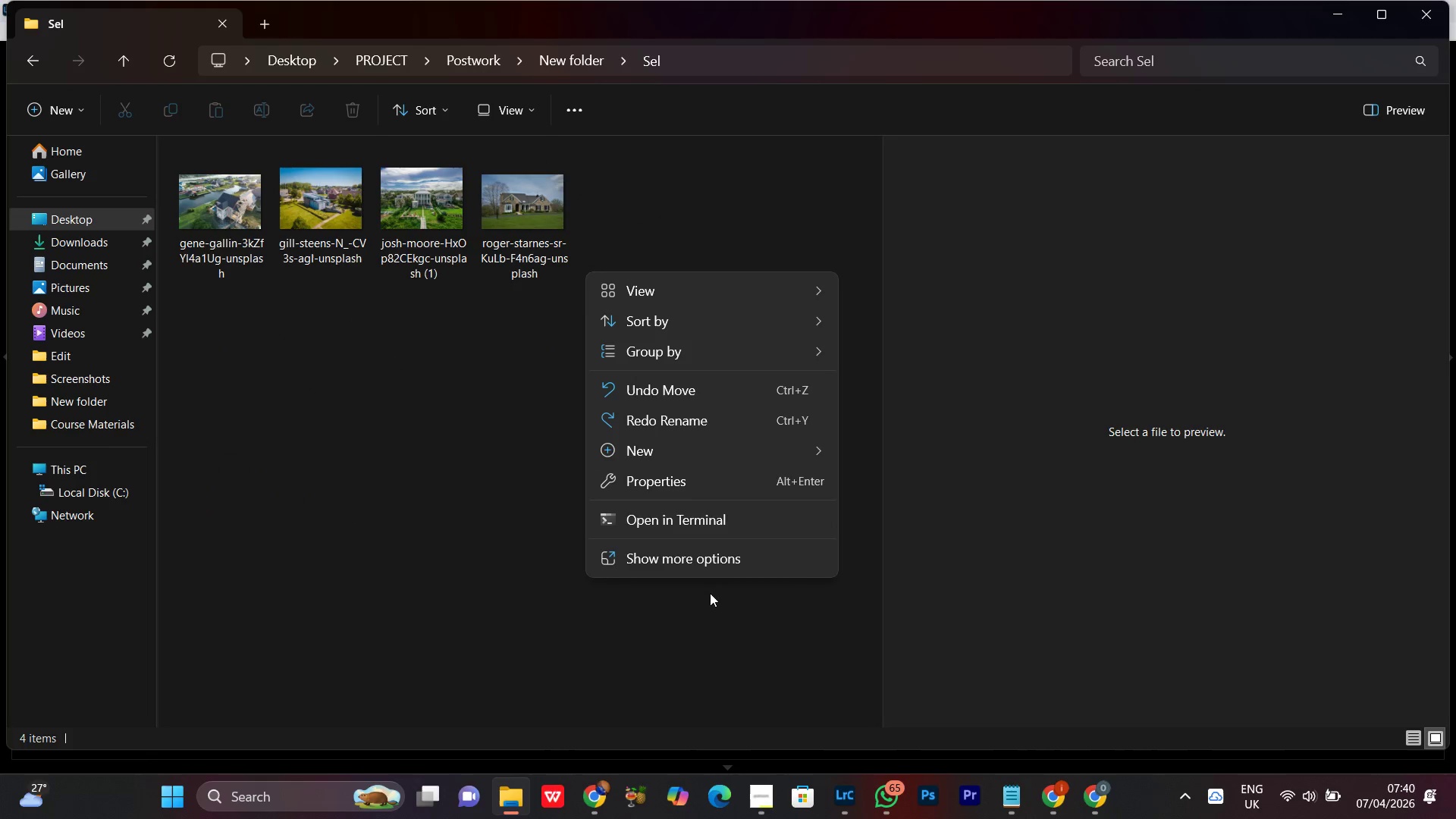 
left_click([711, 564])
 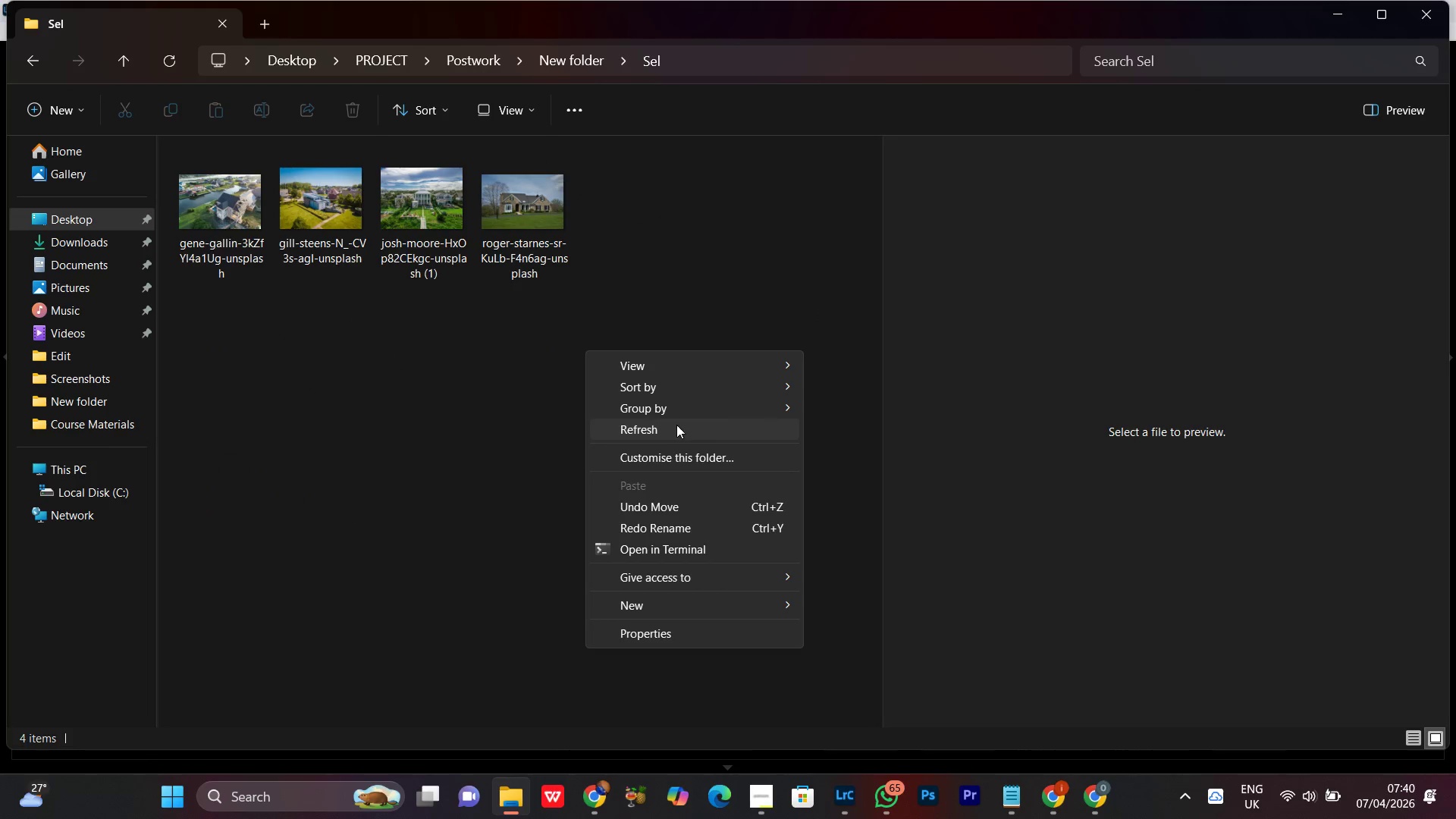 
left_click([676, 425])
 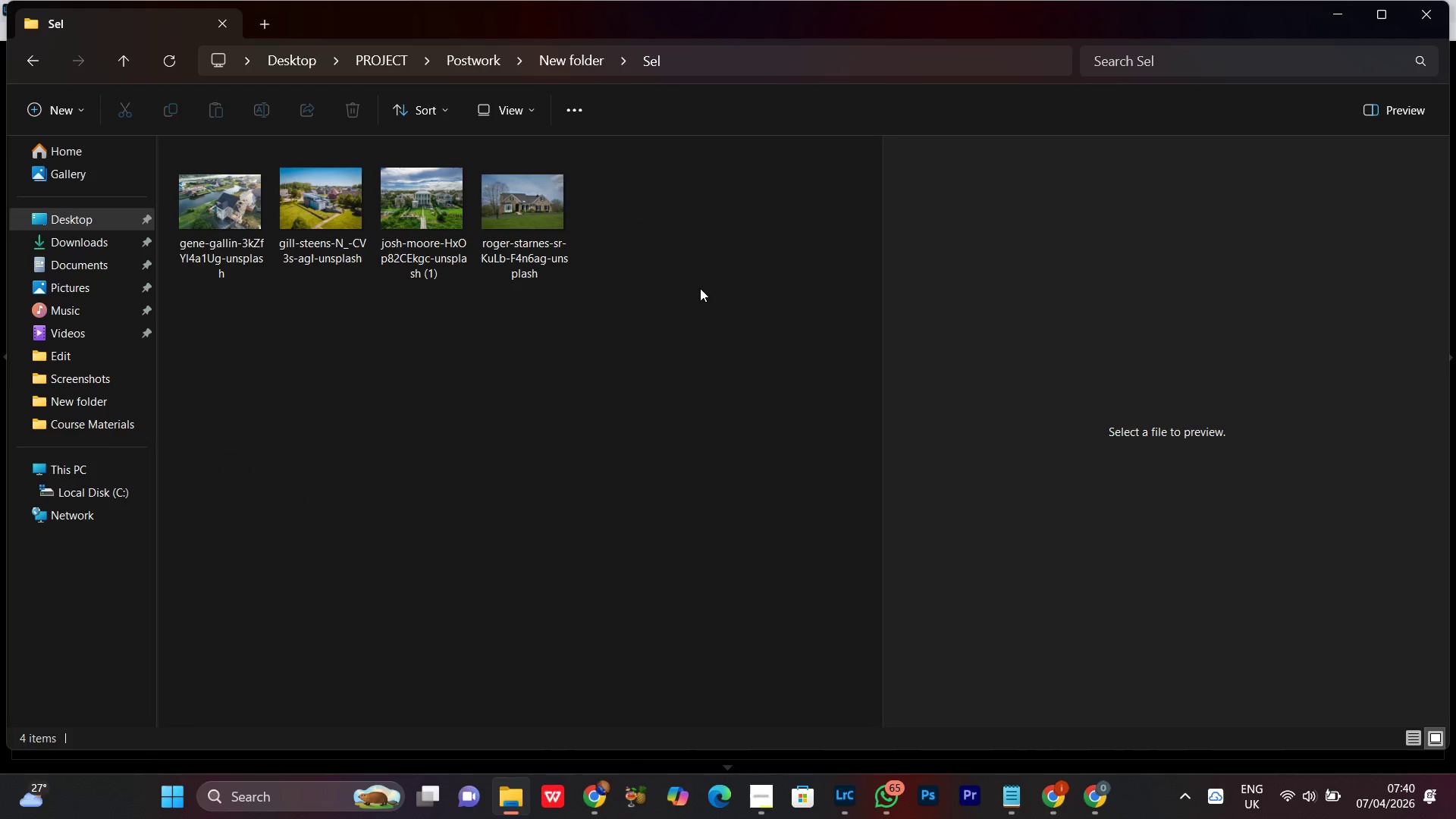 
right_click([700, 288])
 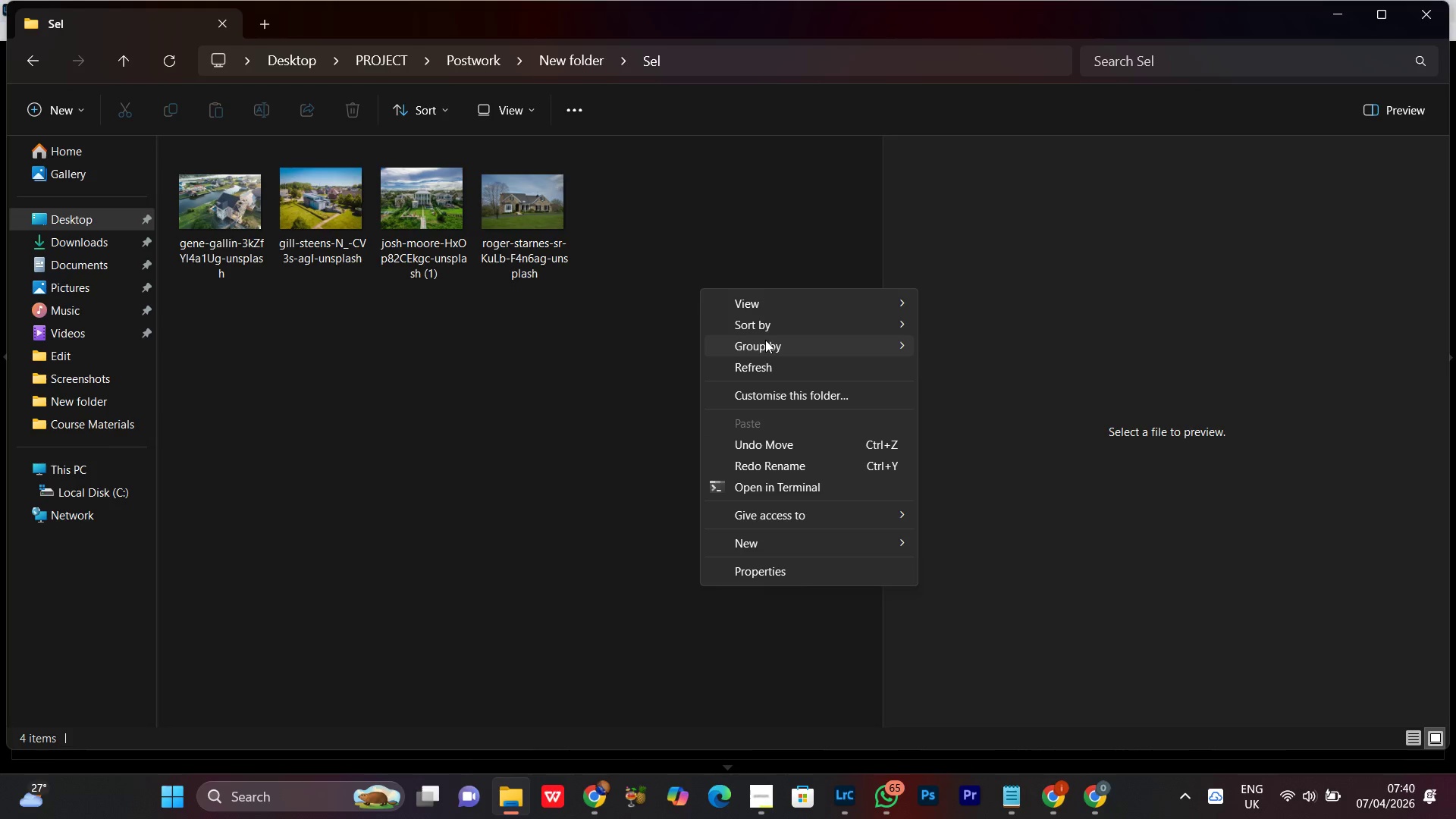 
left_click([755, 372])
 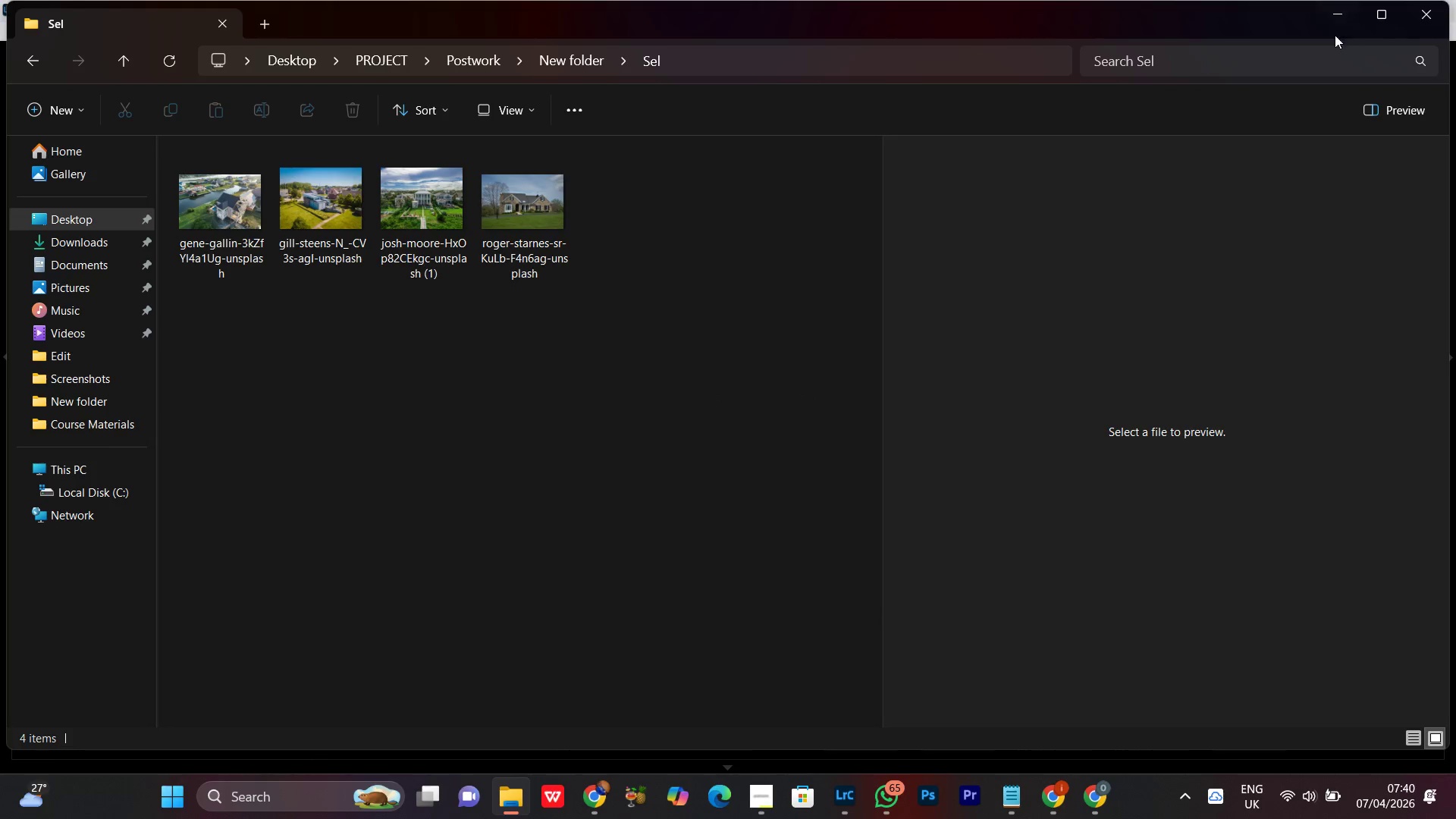 
left_click([1351, 14])
 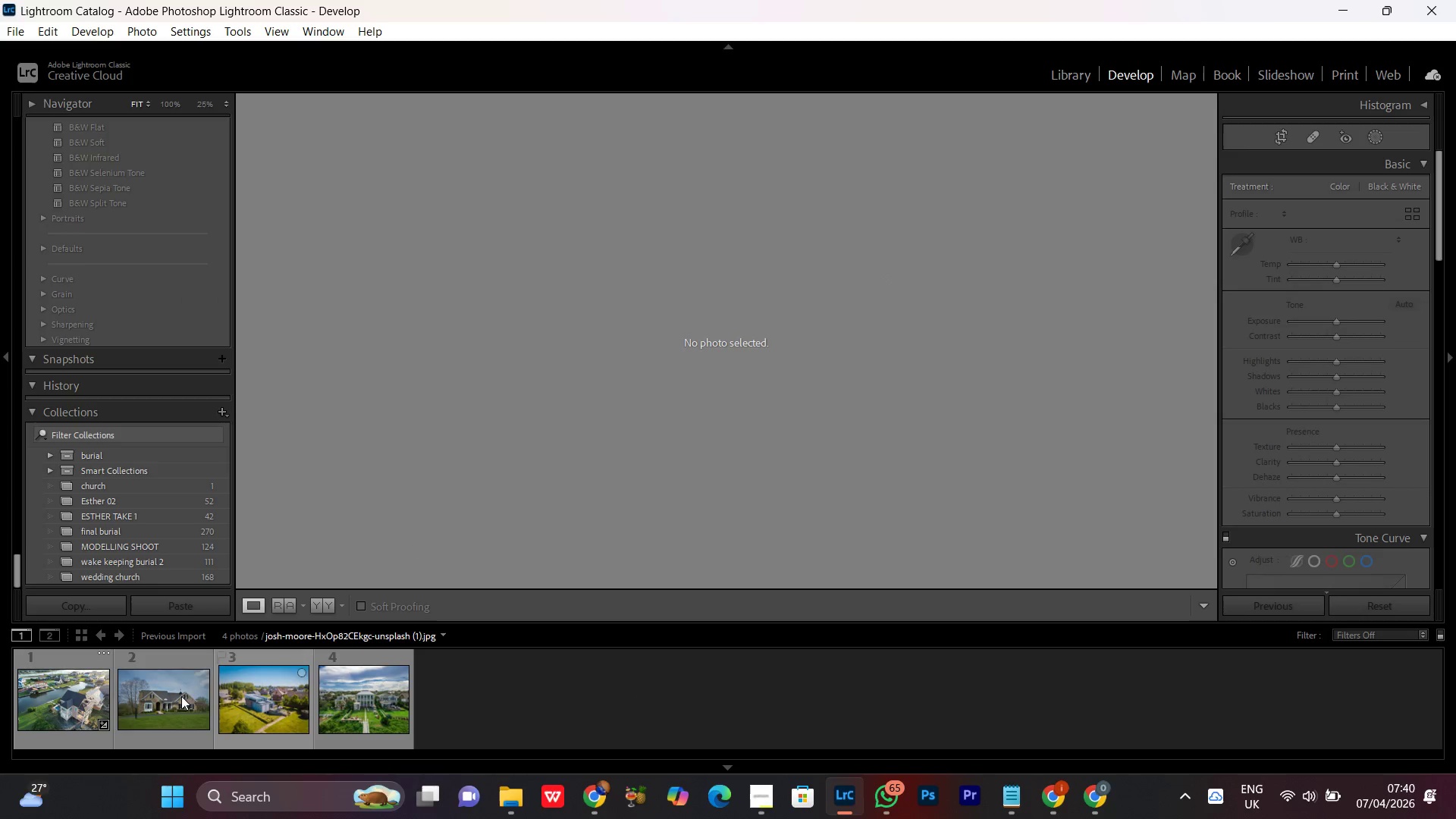 
left_click([12, 700])
 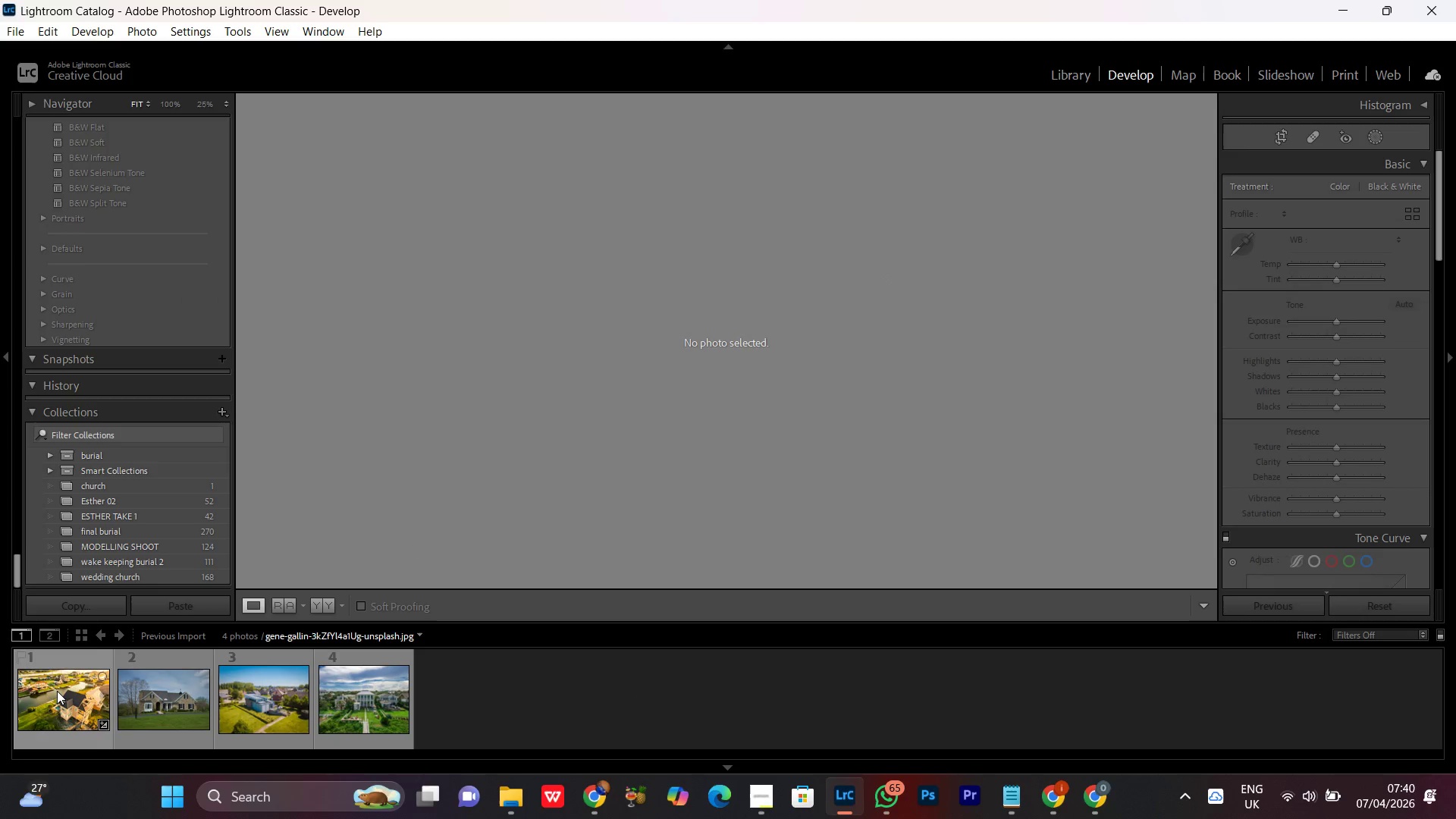 
triple_click([57, 691])
 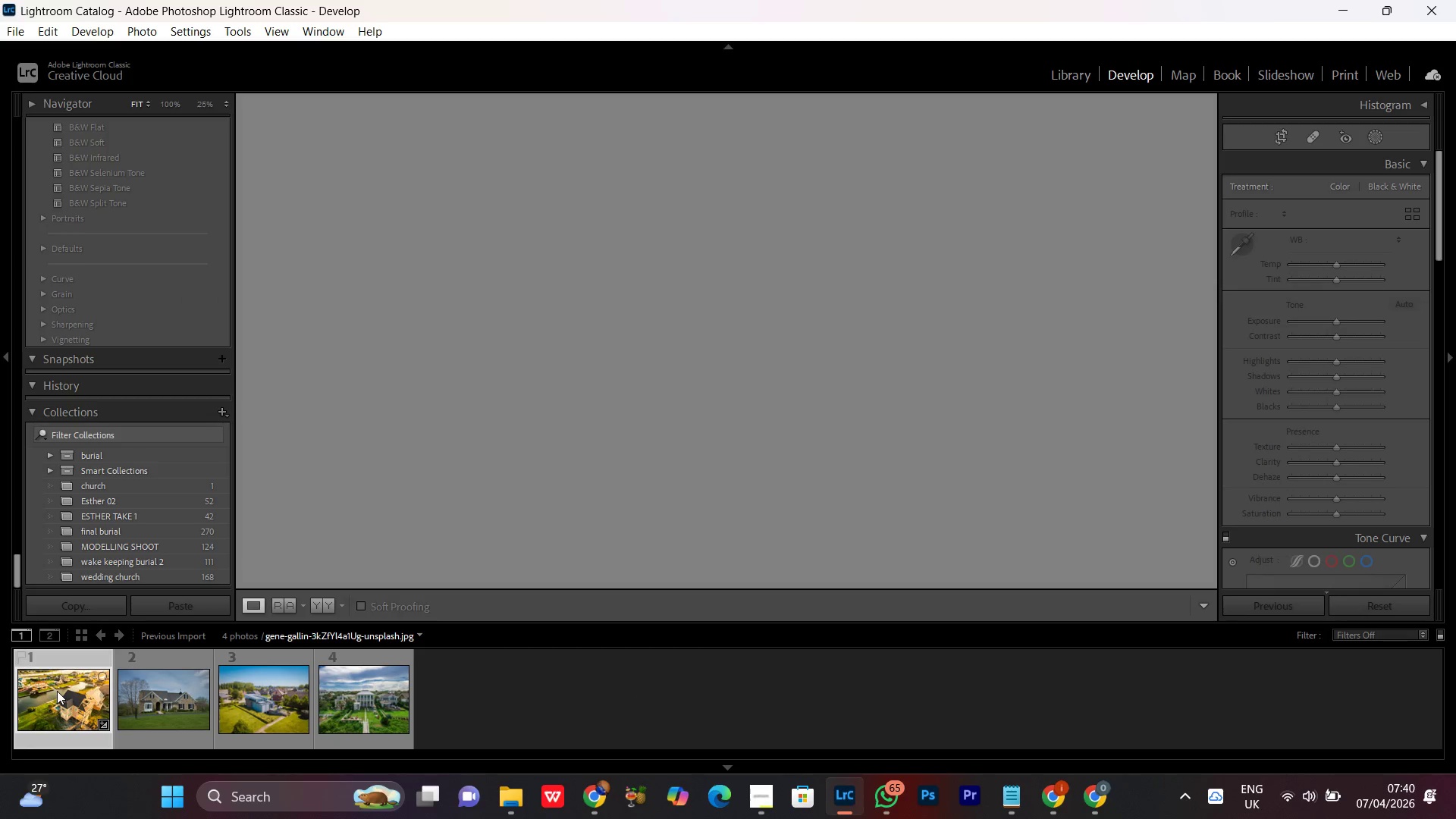 
triple_click([57, 691])
 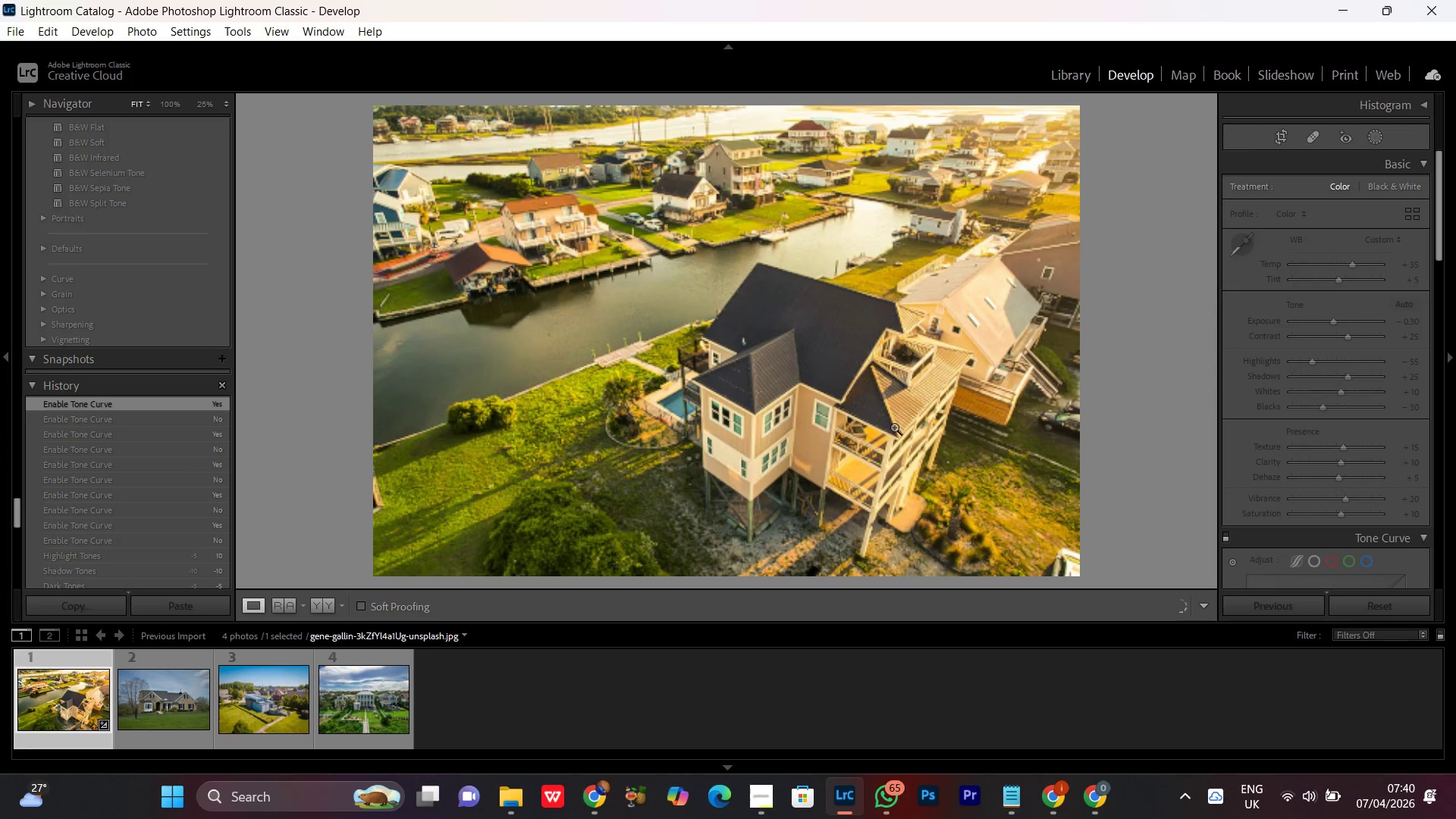 
left_click([727, 293])
 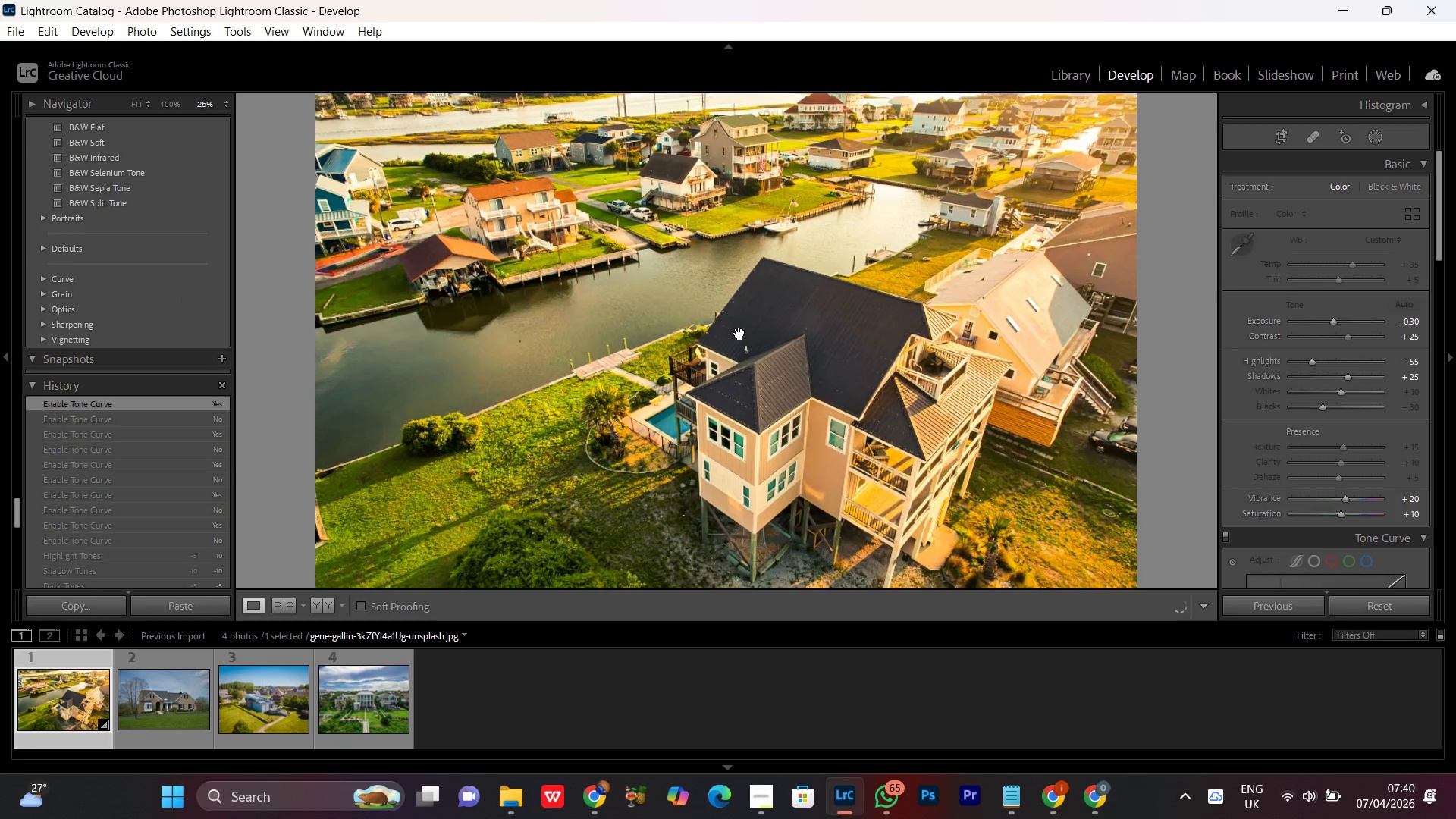 
left_click([739, 334])
 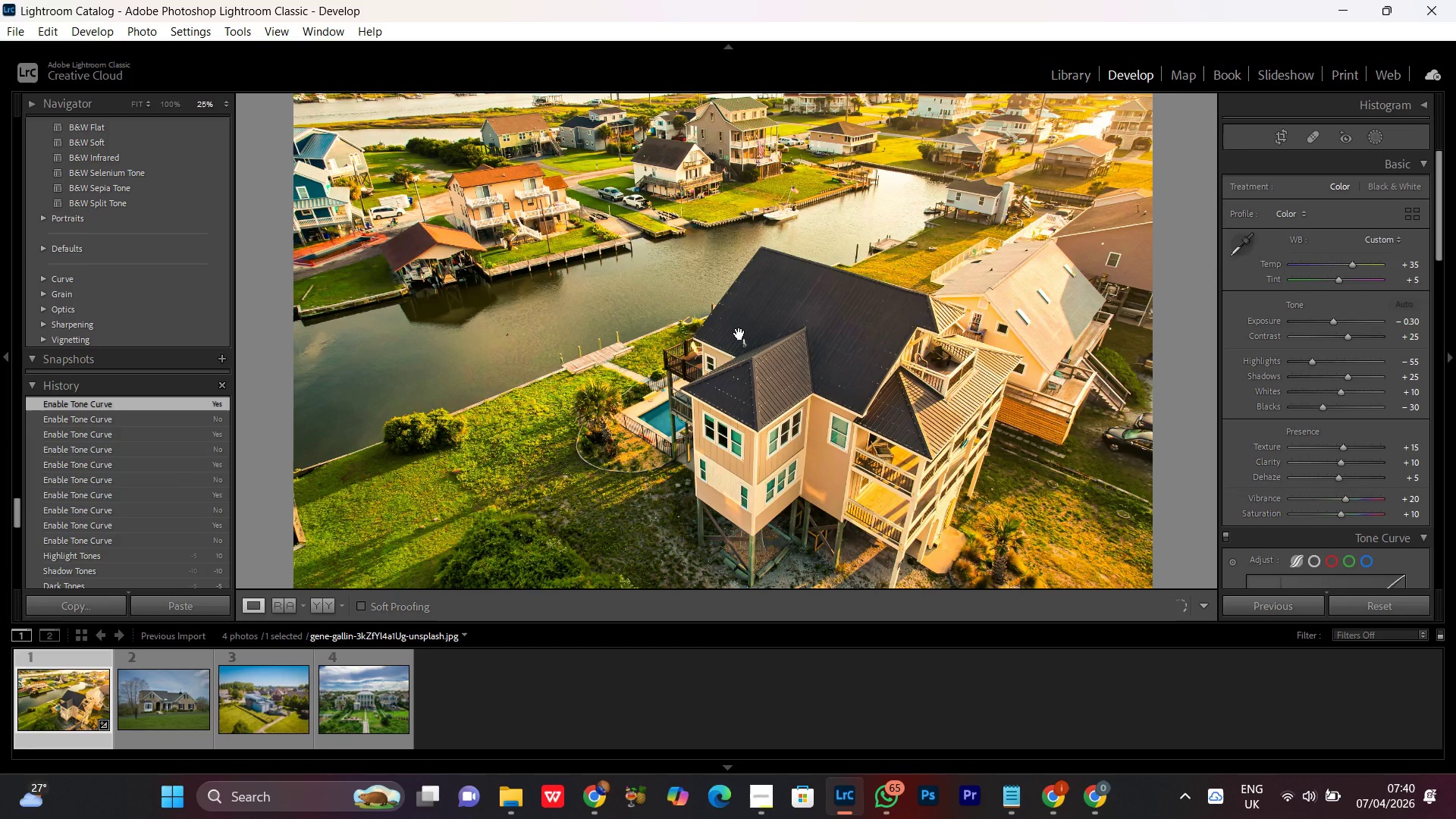 
double_click([739, 334])
 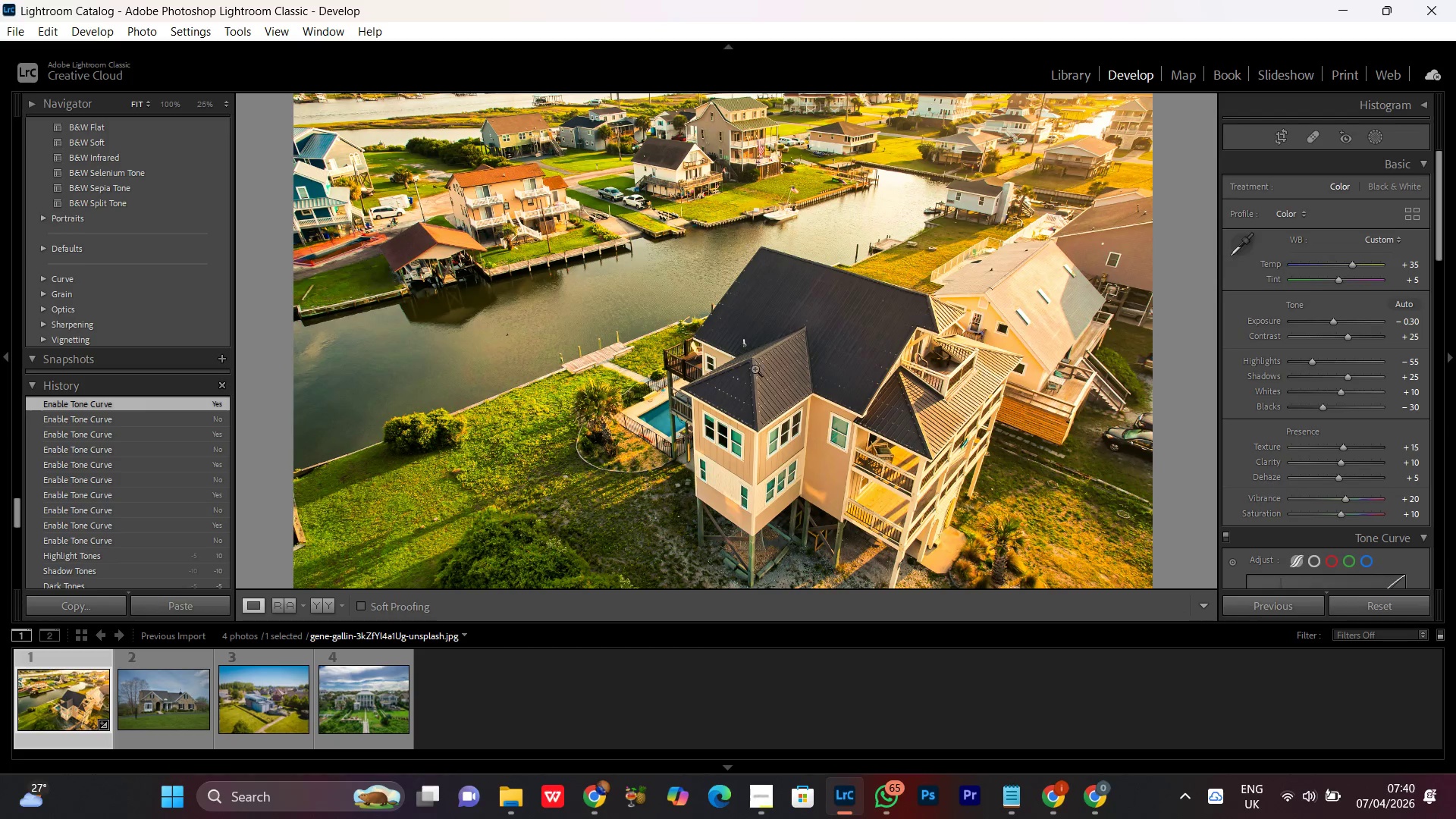 
left_click([755, 369])
 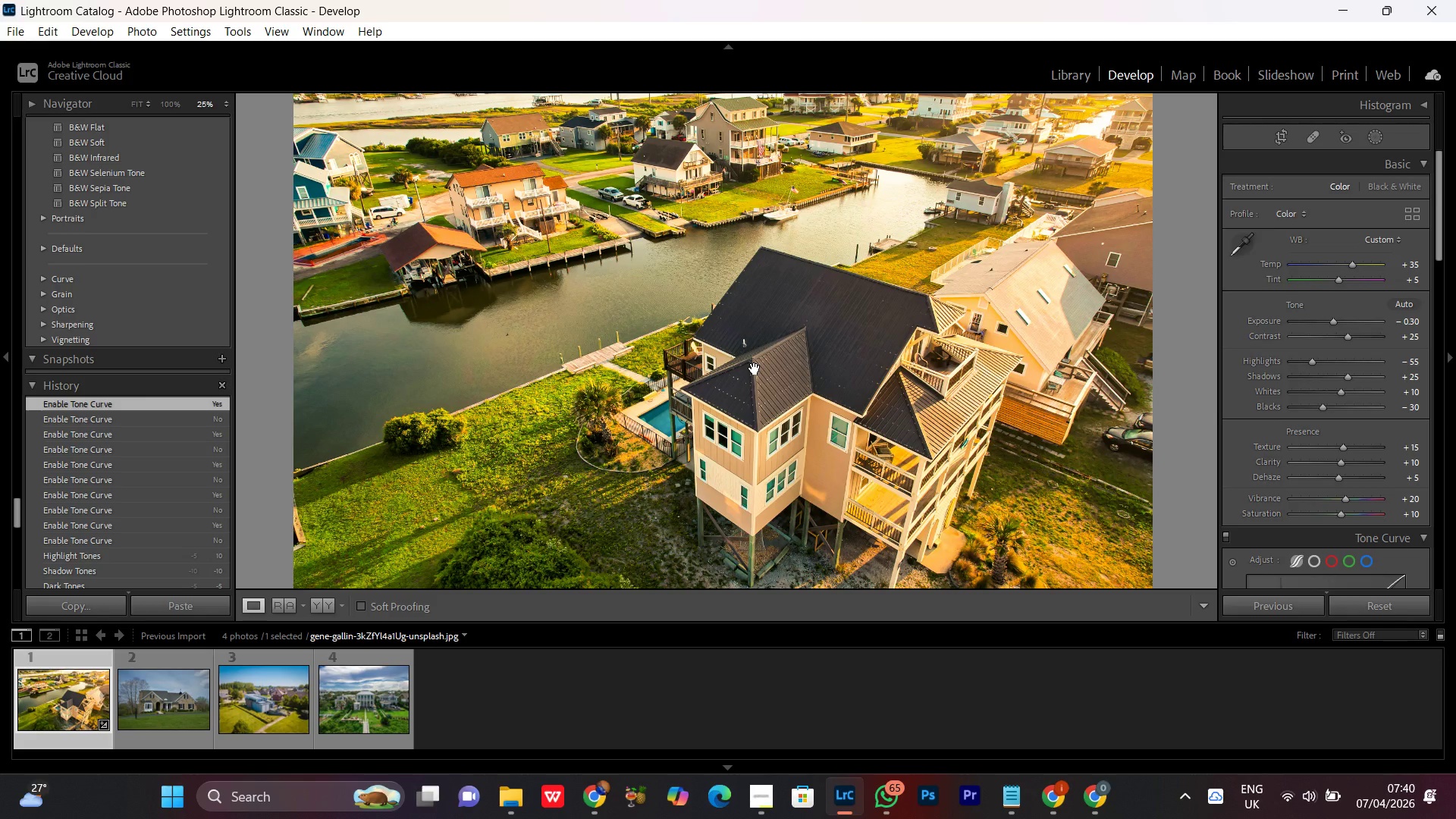 
double_click([755, 369])
 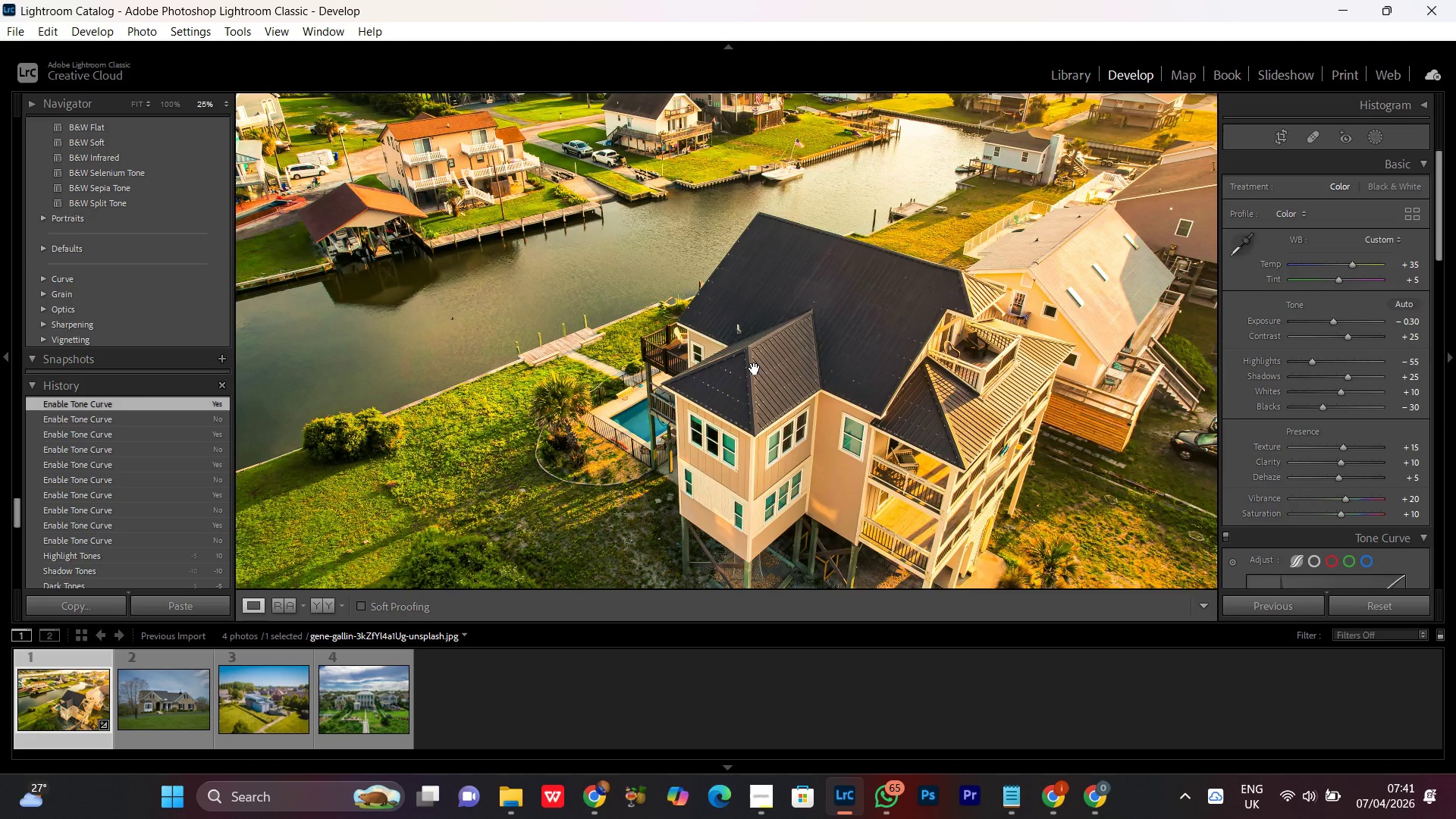 
triple_click([755, 369])
 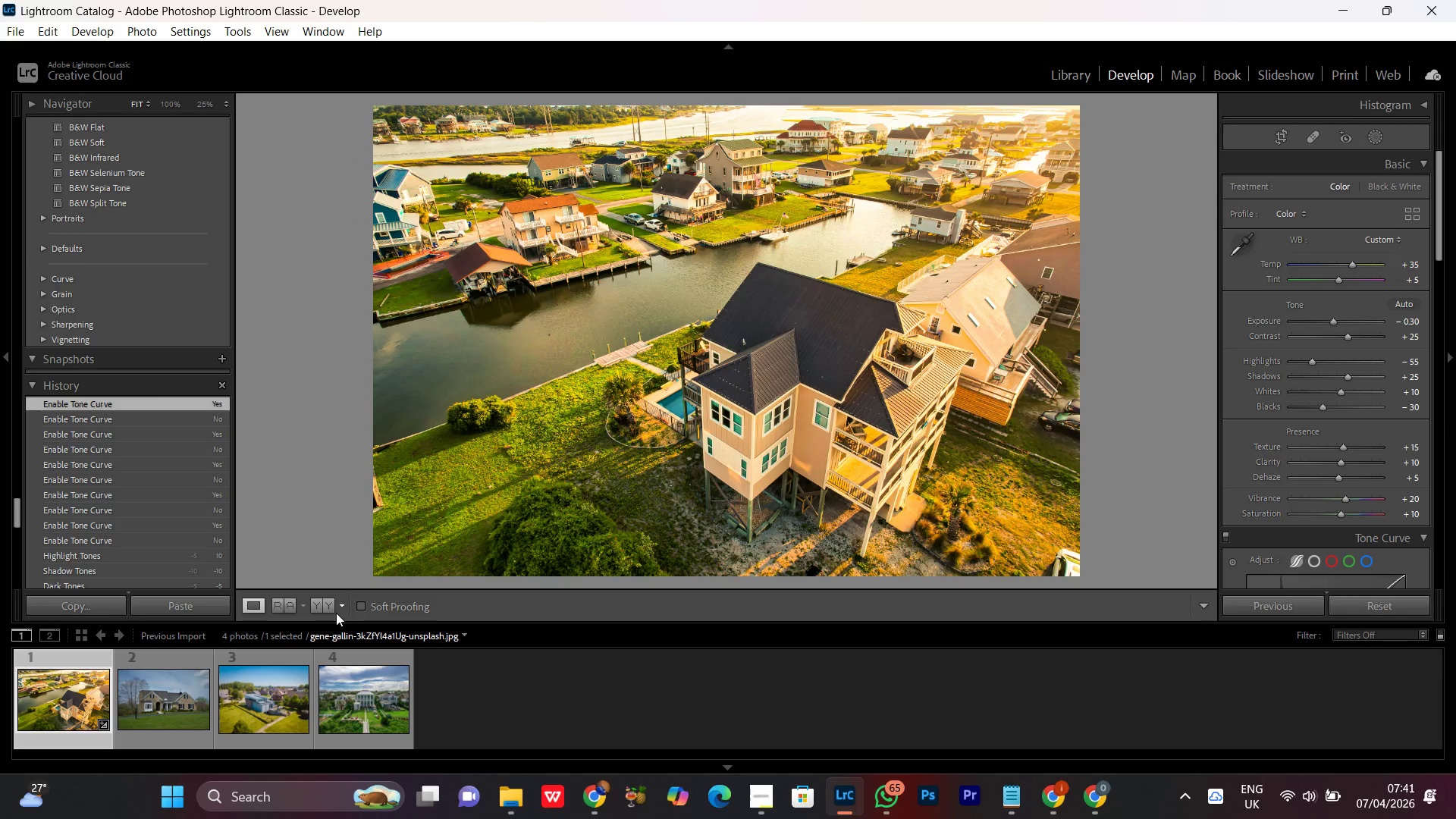 
left_click([322, 600])
 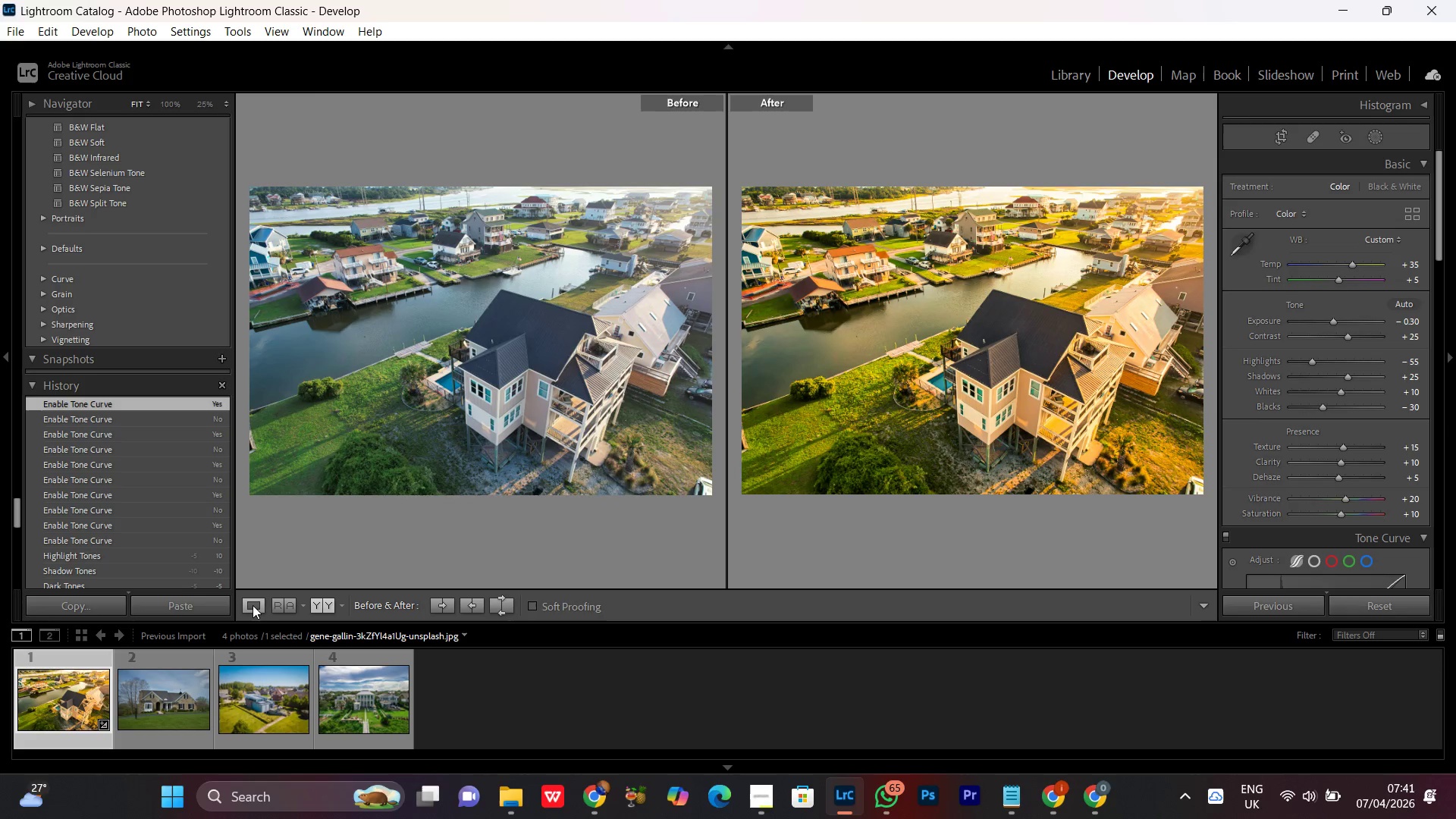 
left_click([251, 605])
 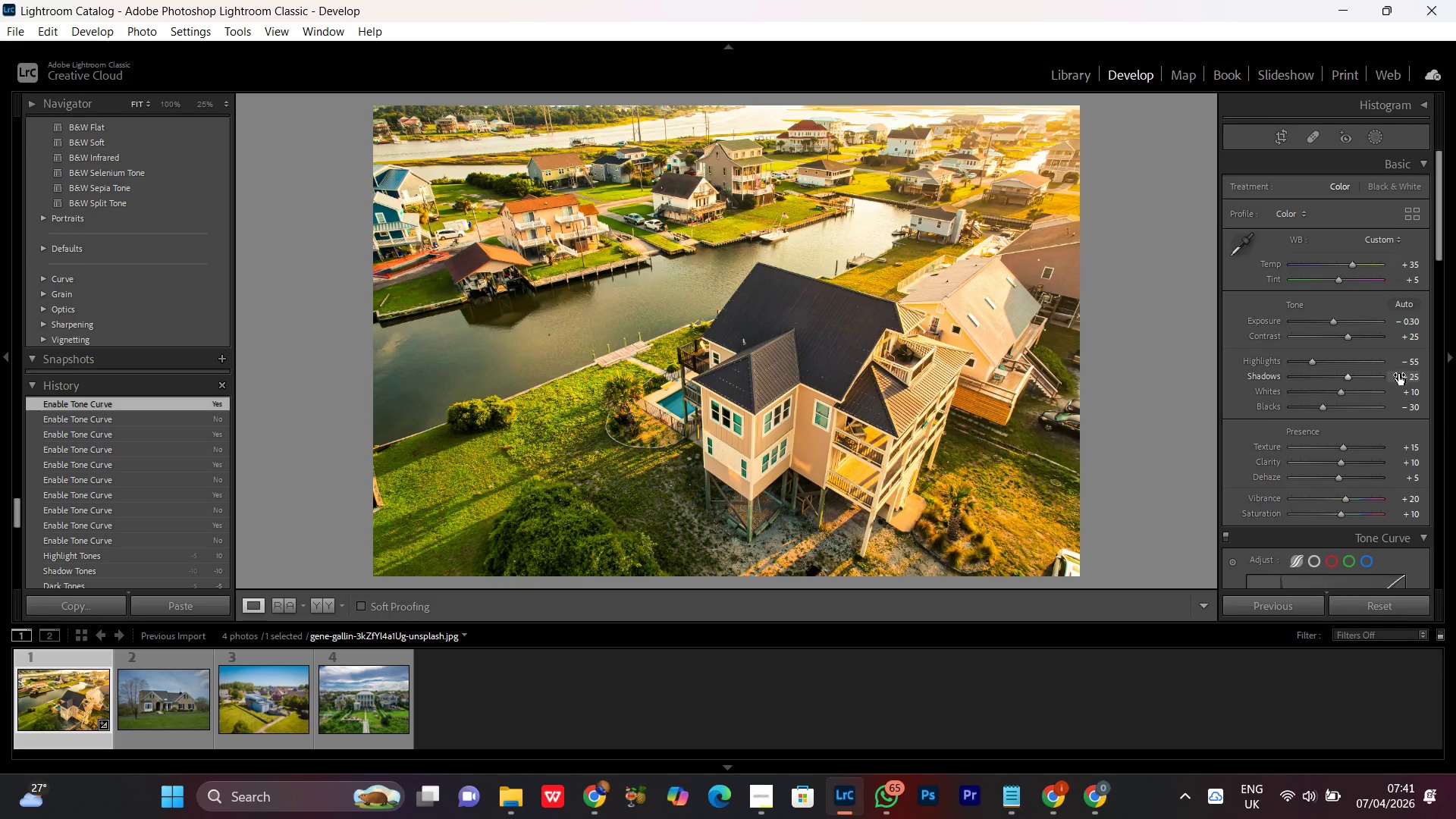 
scroll: coordinate [1351, 462], scroll_direction: down, amount: 7.0
 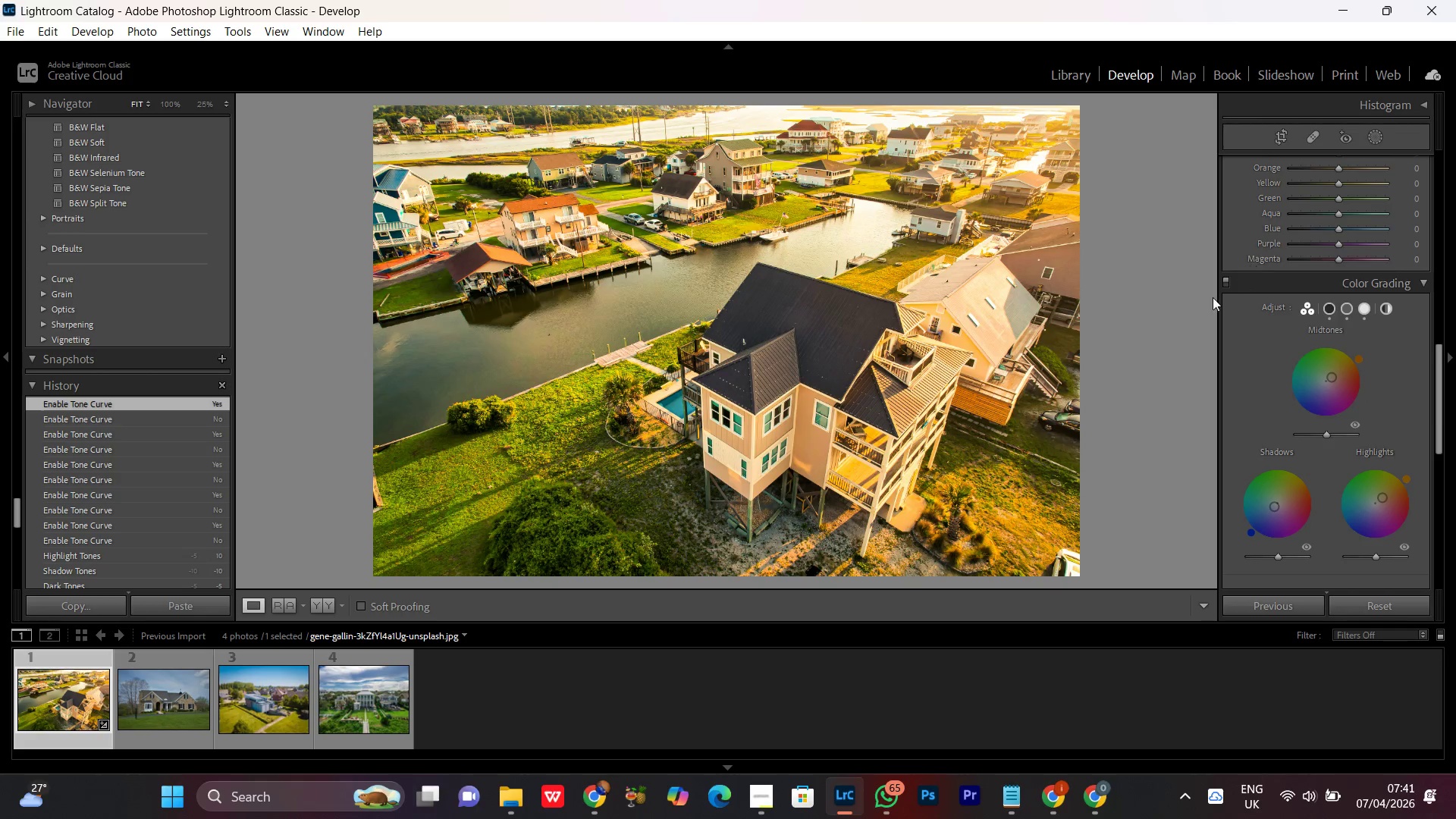 
wait(6.33)
 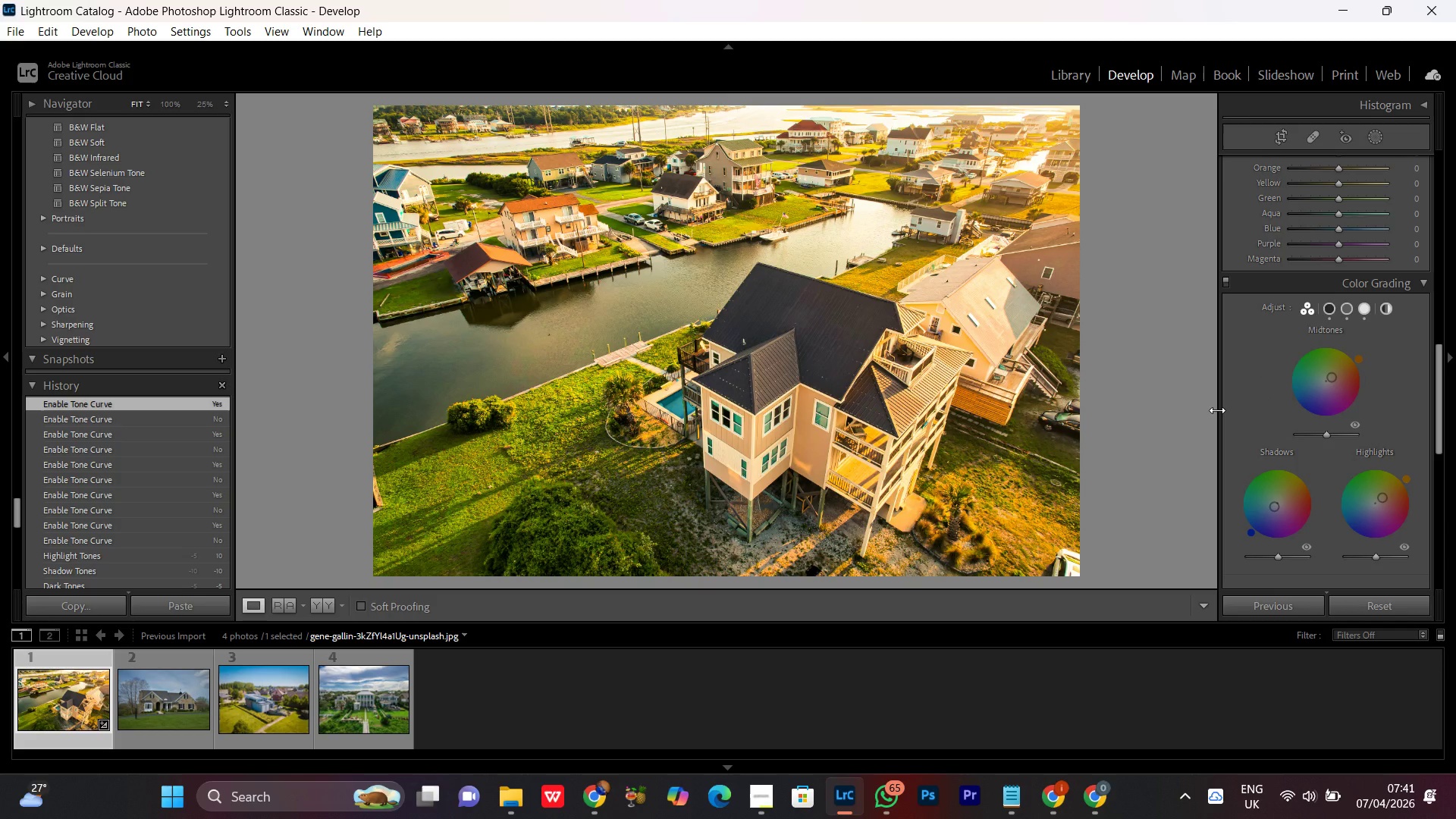 
left_click([1223, 282])
 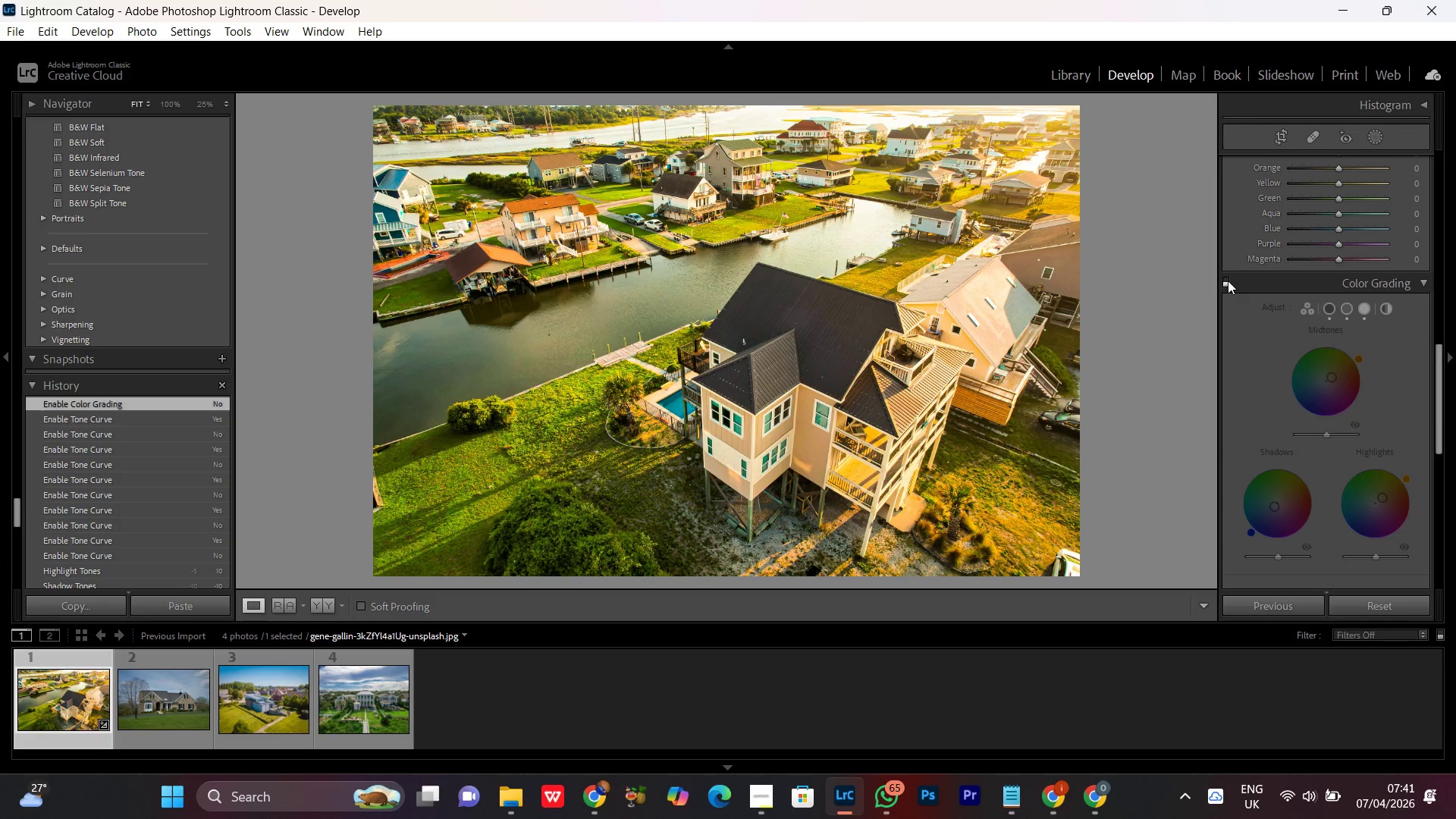 
left_click([1228, 281])
 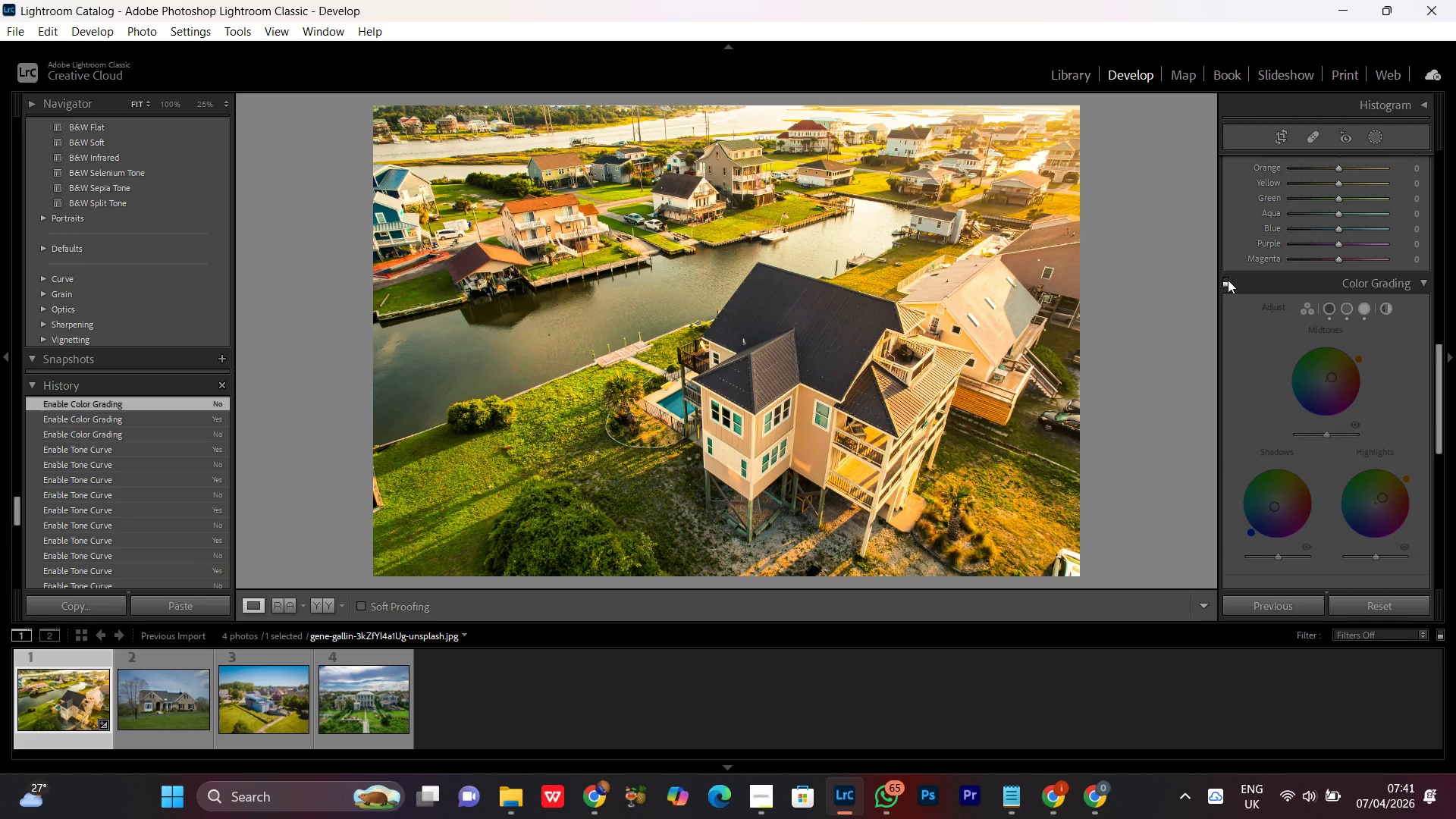 
double_click([1228, 280])
 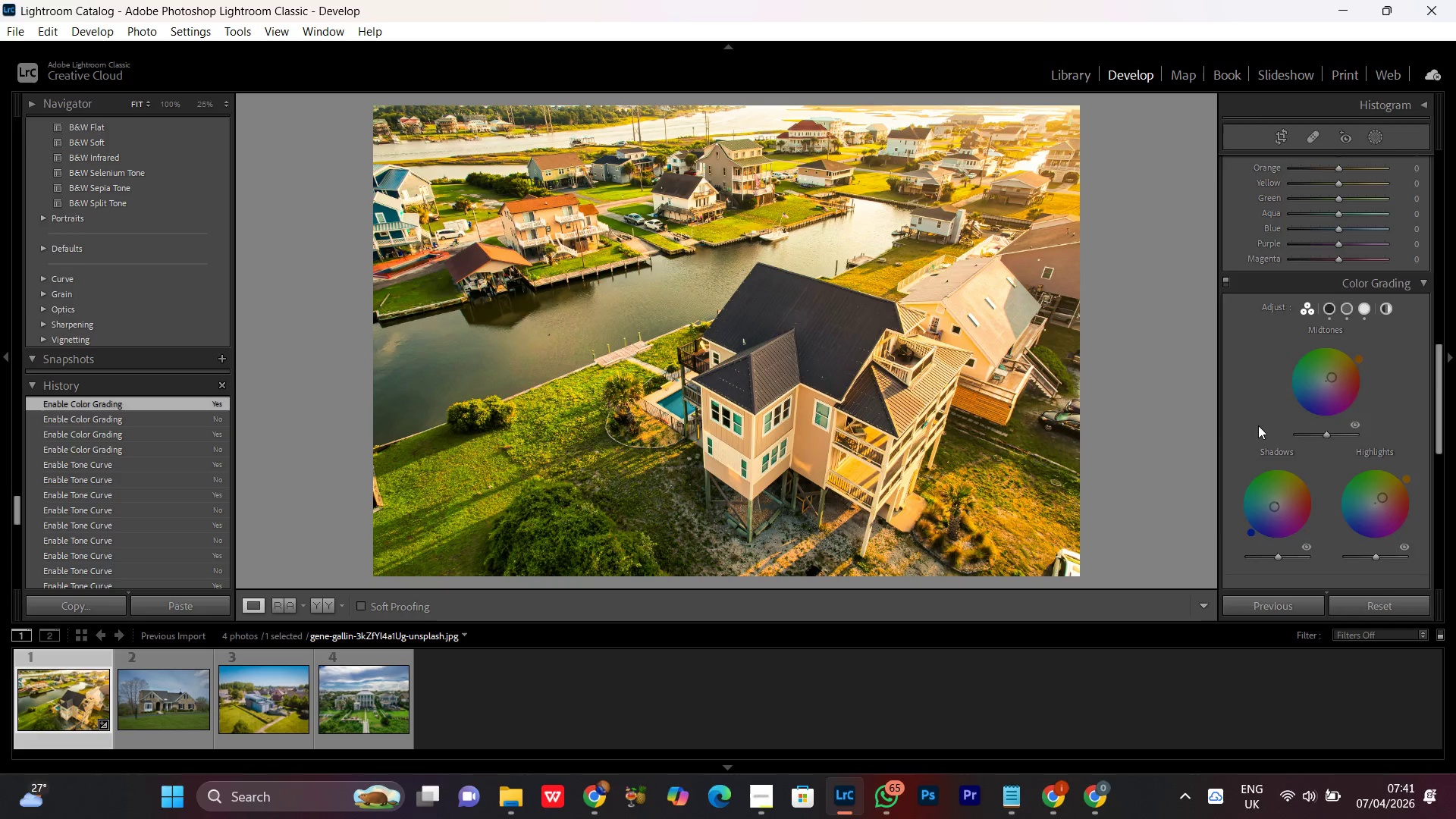 
scroll: coordinate [1258, 427], scroll_direction: down, amount: 4.0
 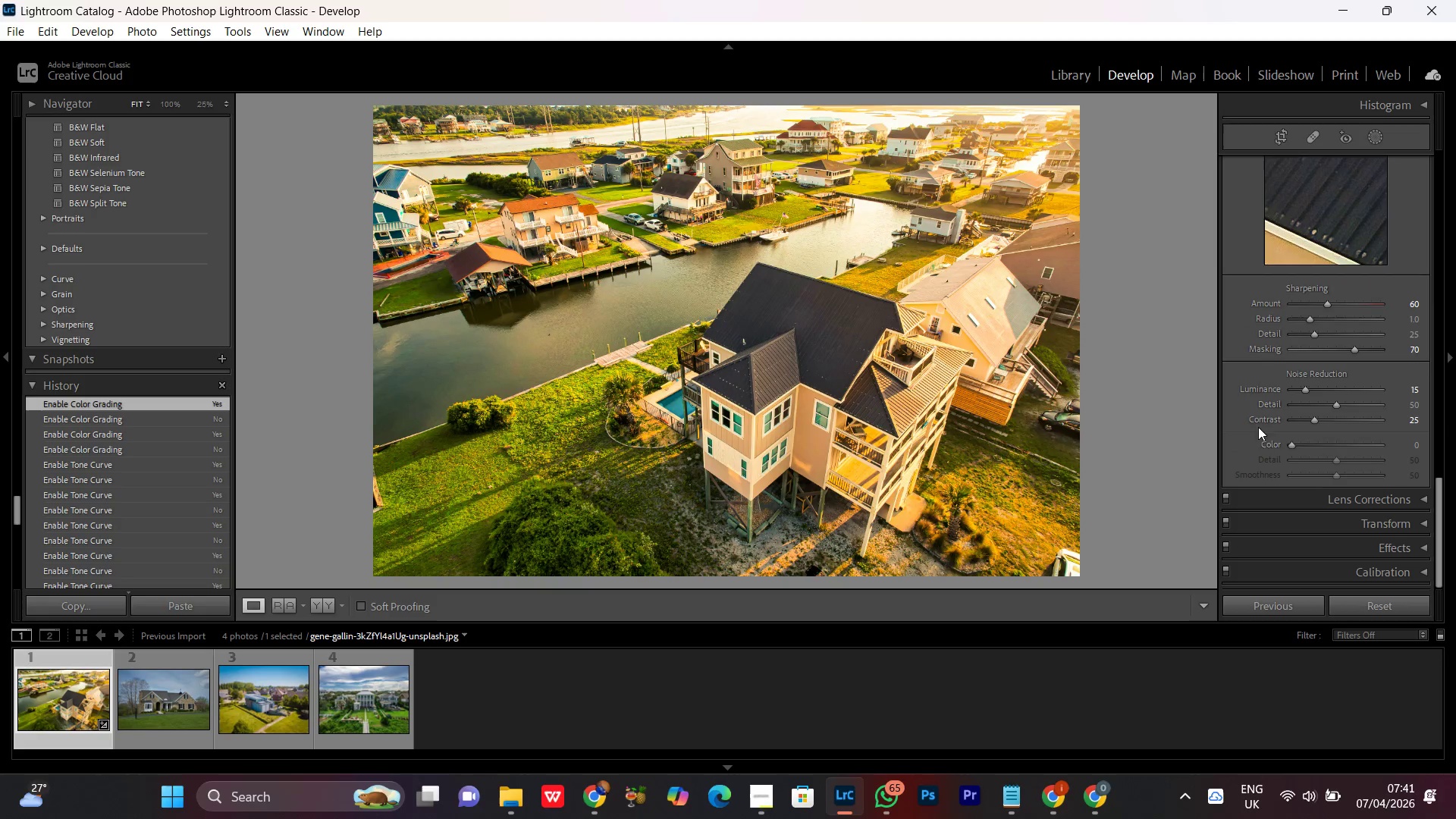 
scroll: coordinate [1285, 435], scroll_direction: up, amount: 9.0
 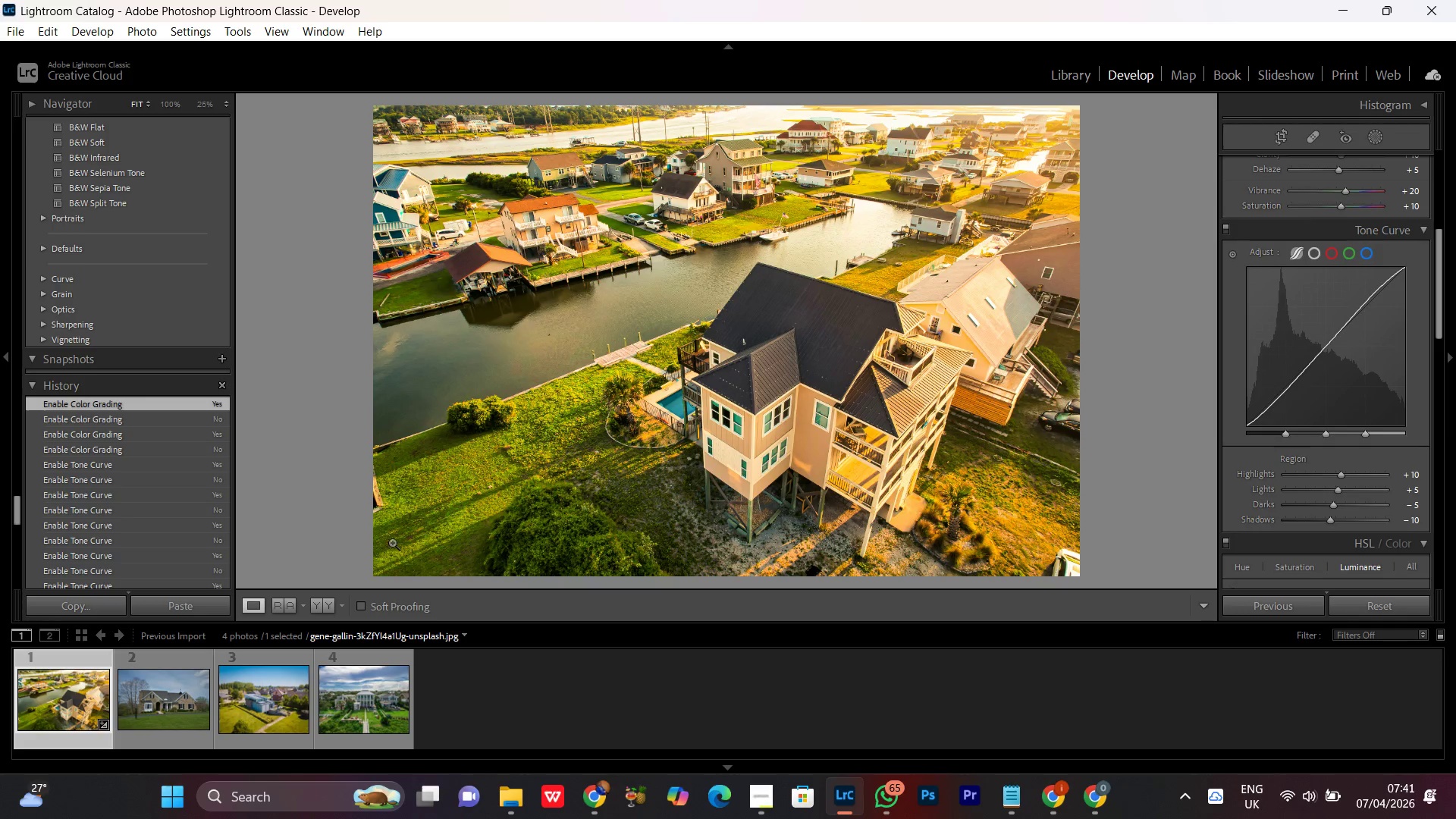 
hold_key(key=ShiftLeft, duration=0.34)
 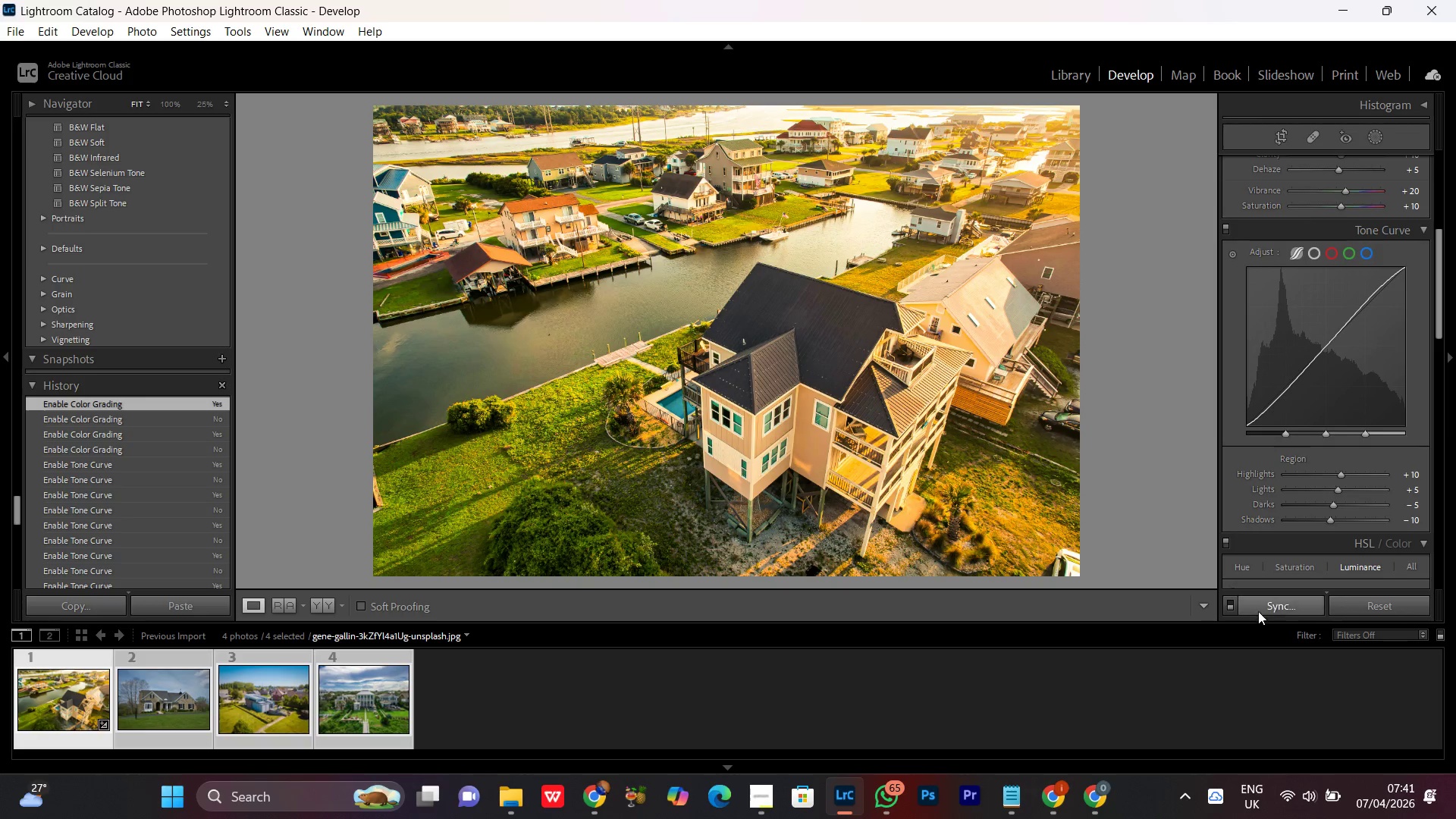 
left_click([1258, 609])
 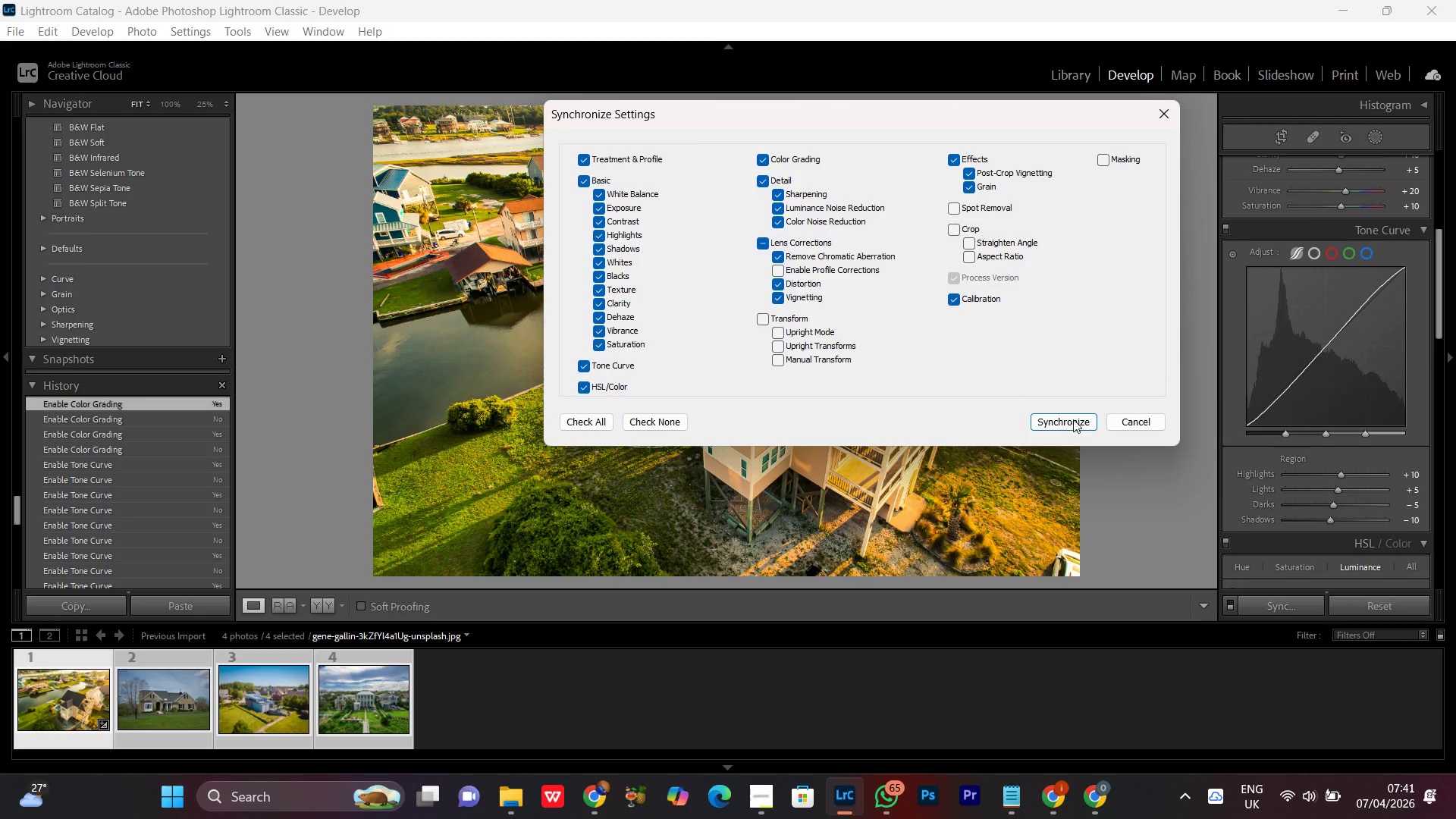 
left_click([1073, 415])
 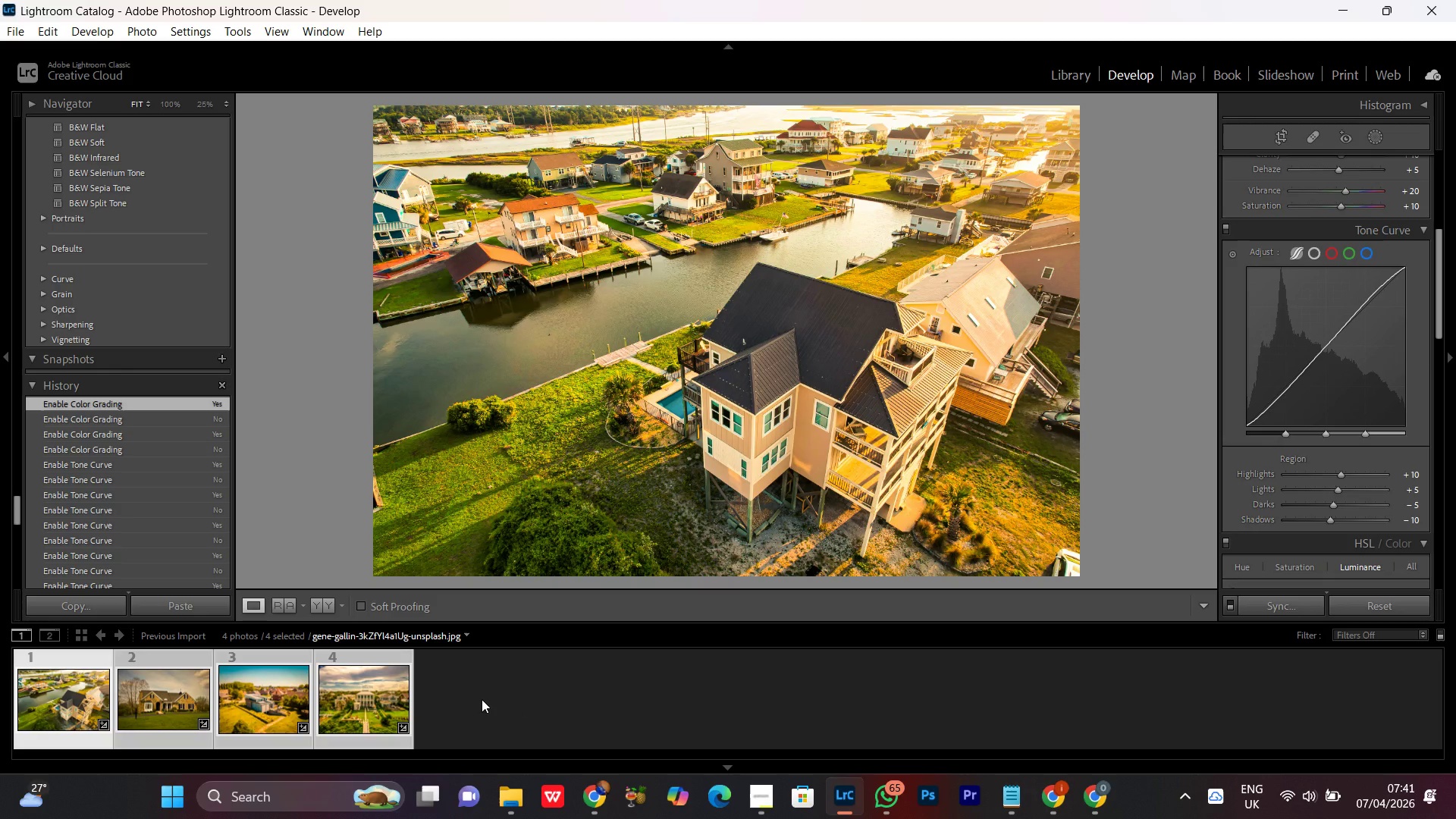 
left_click([482, 699])
 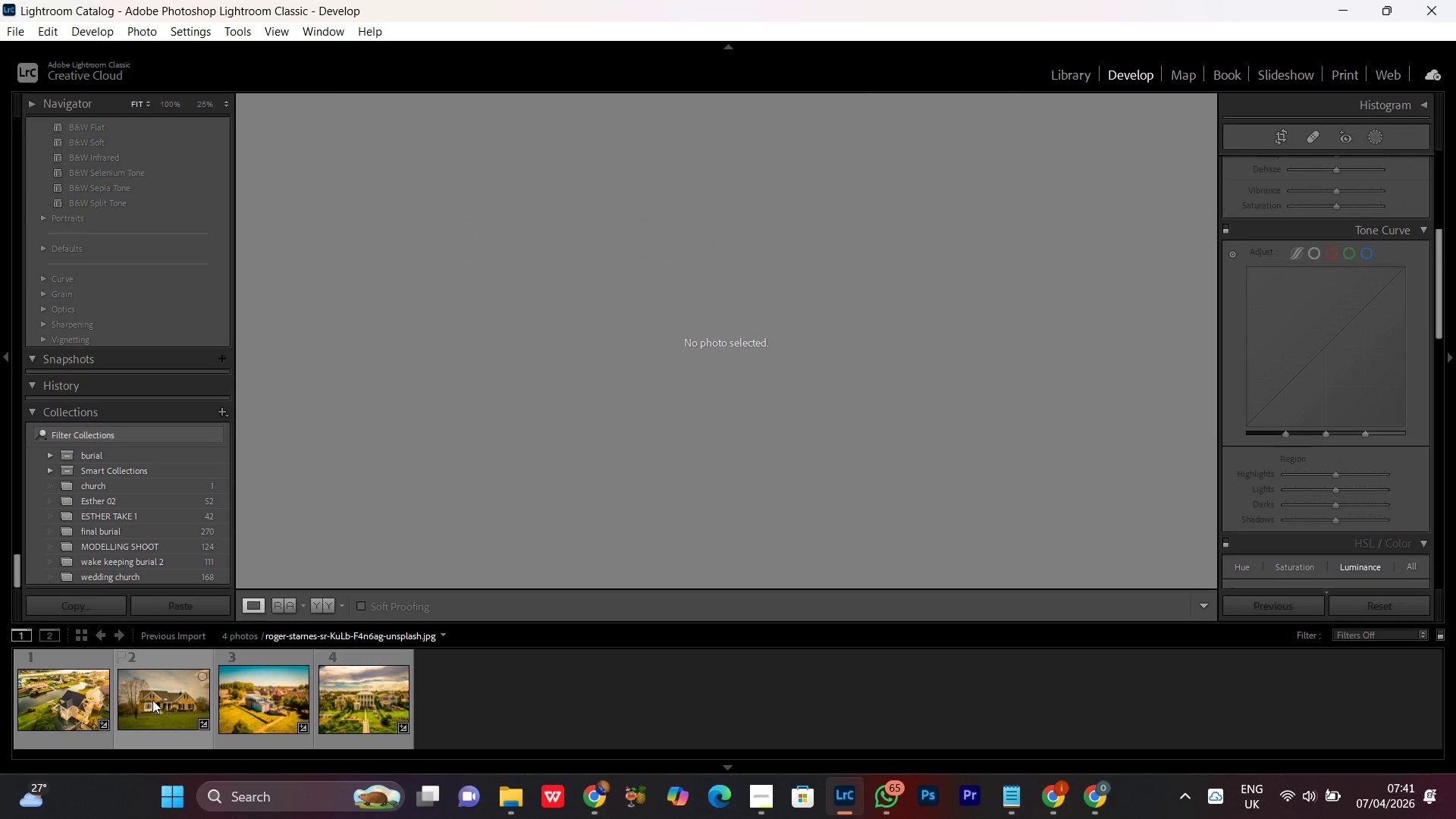 
double_click([152, 699])
 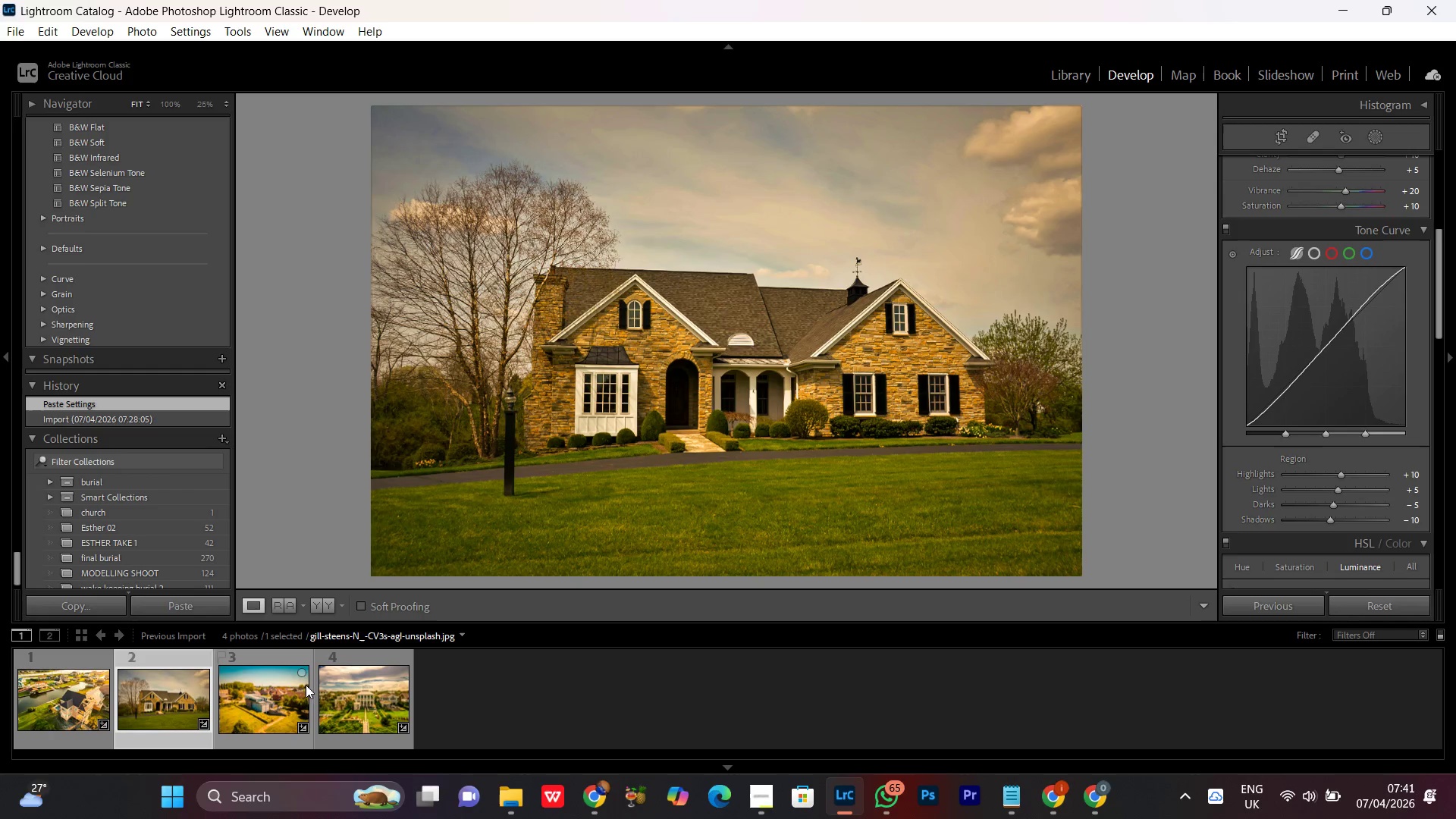 
double_click([214, 748])
 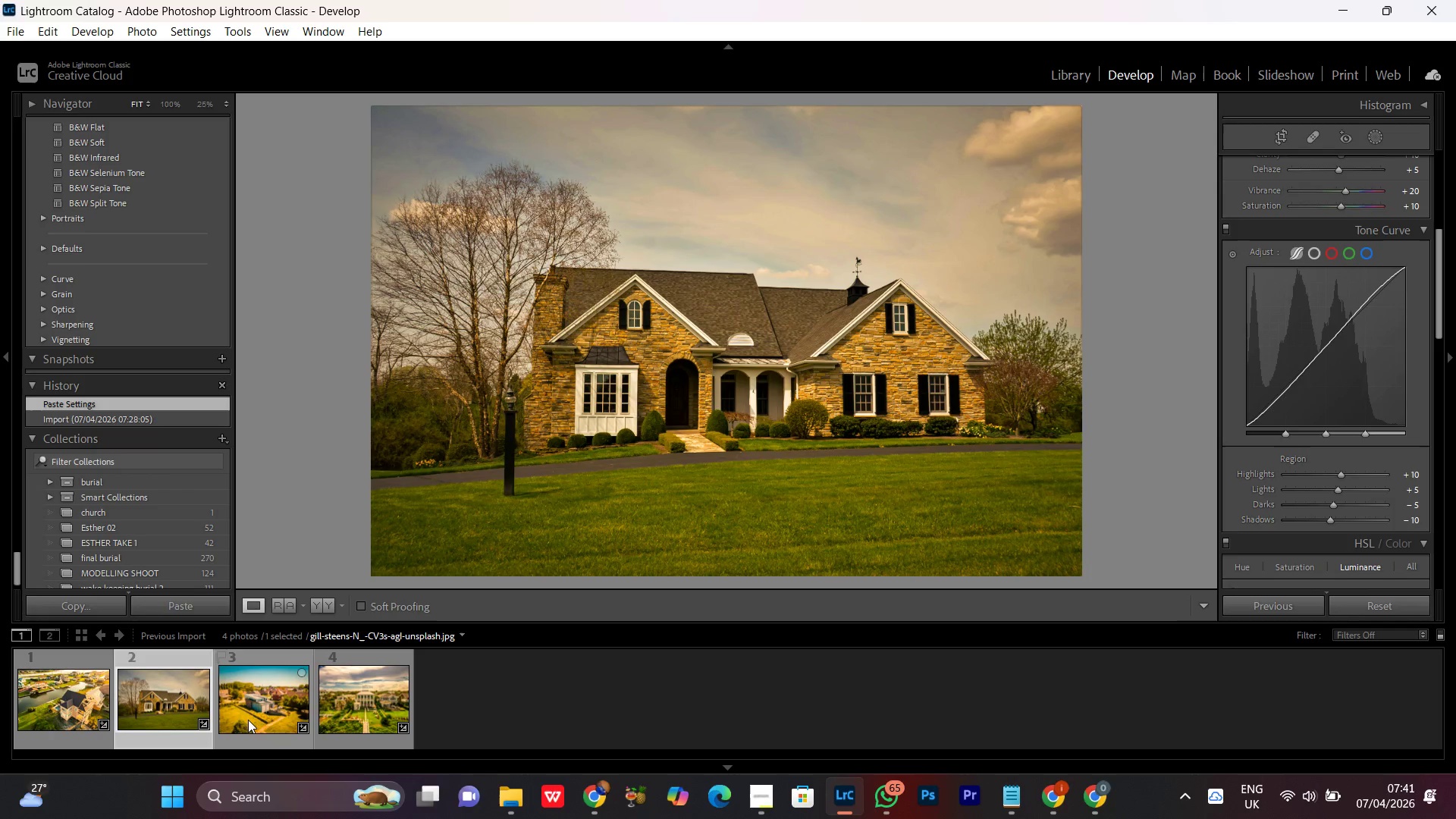 
double_click([248, 720])
 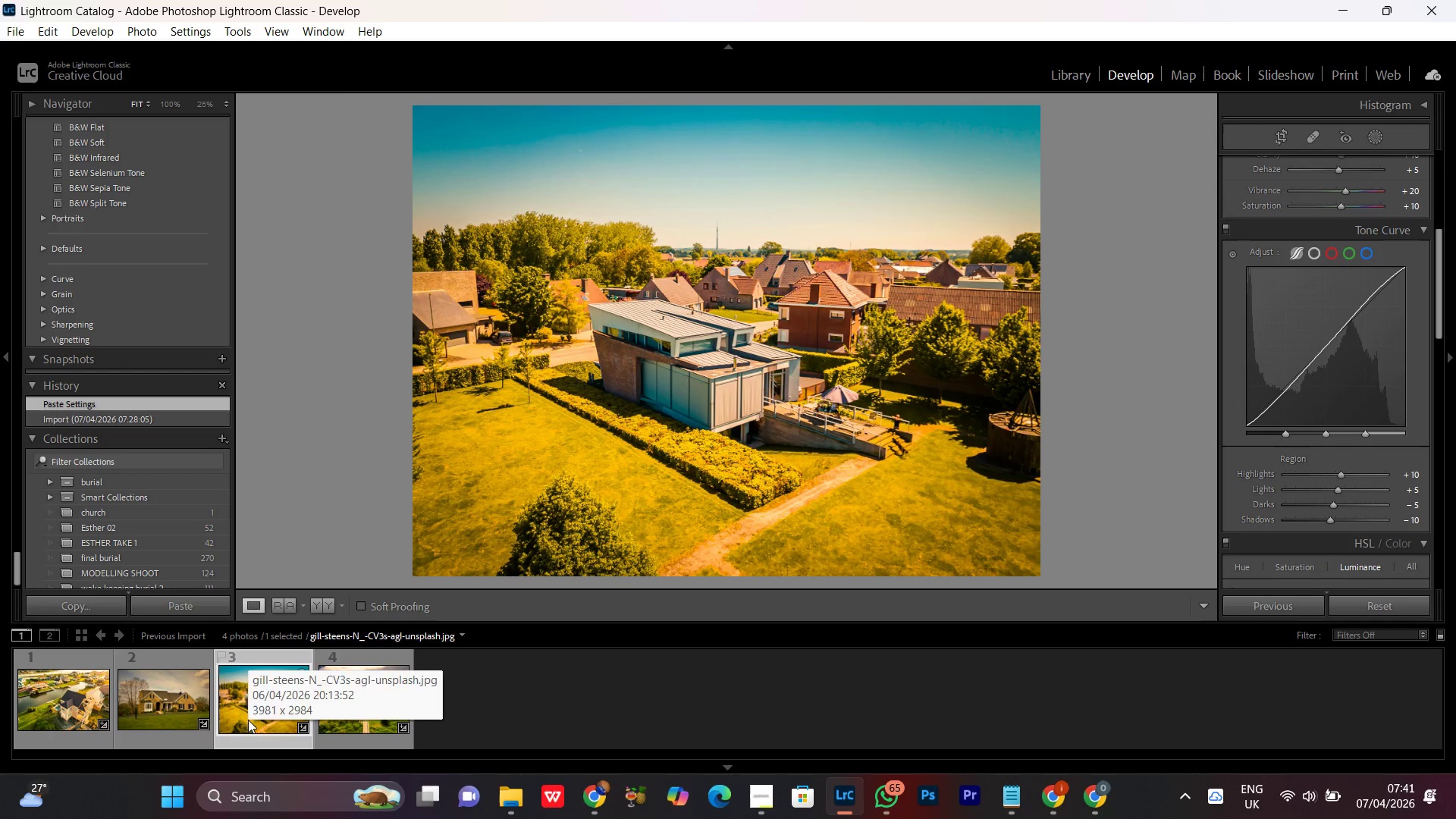 
double_click([349, 716])
 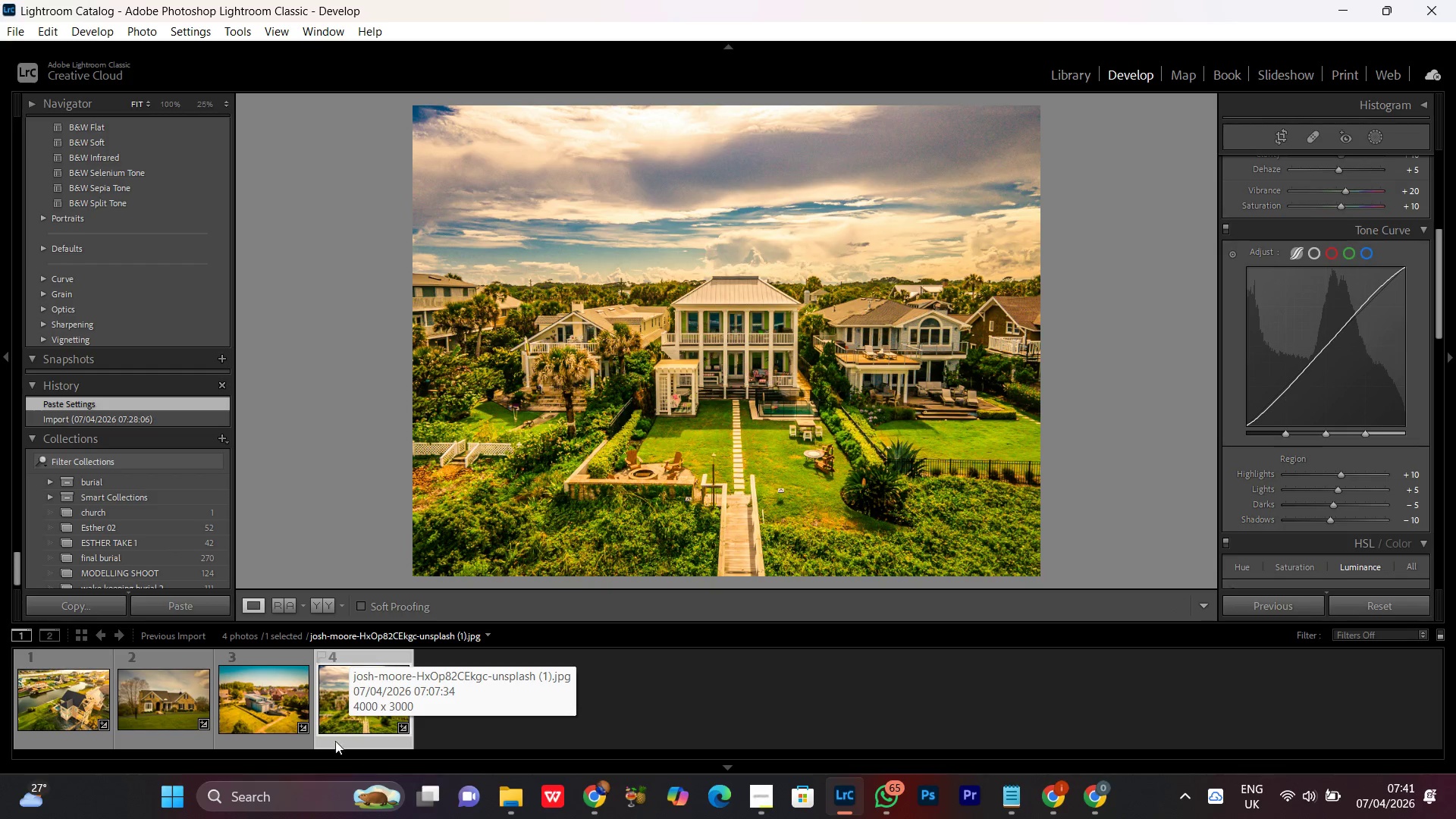 
wait(5.19)
 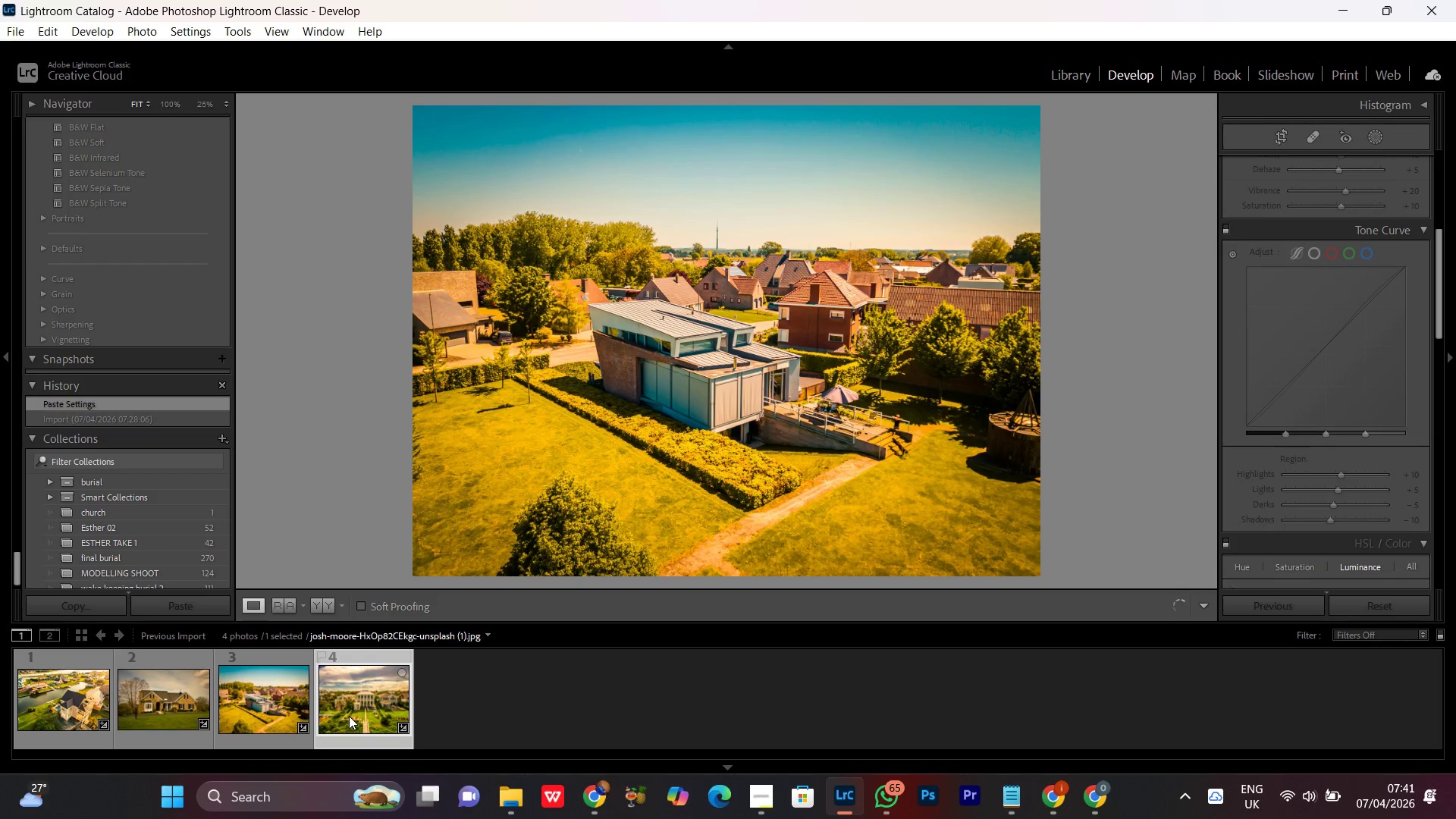 
left_click([258, 690])
 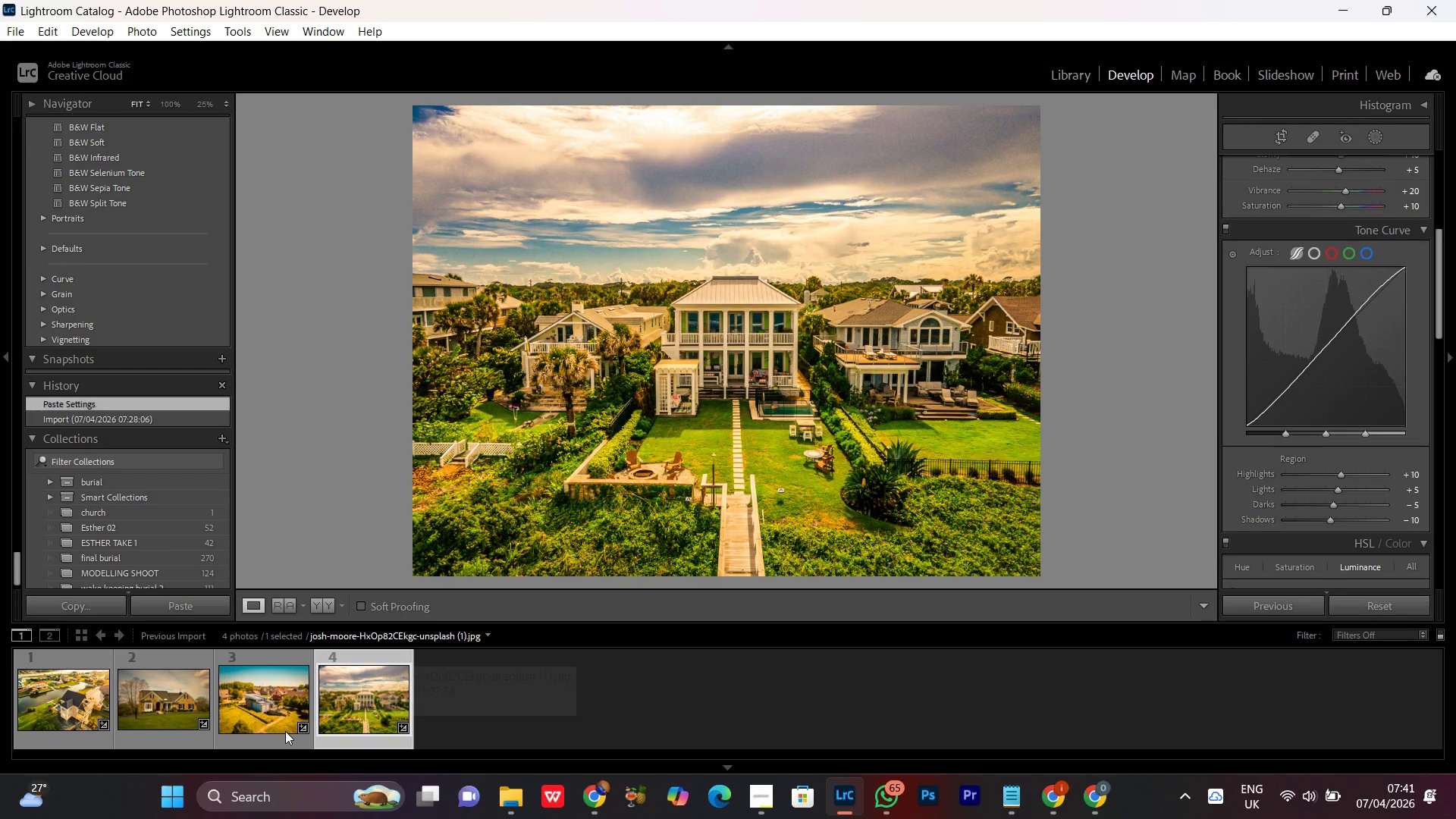 
mouse_move([246, 692])
 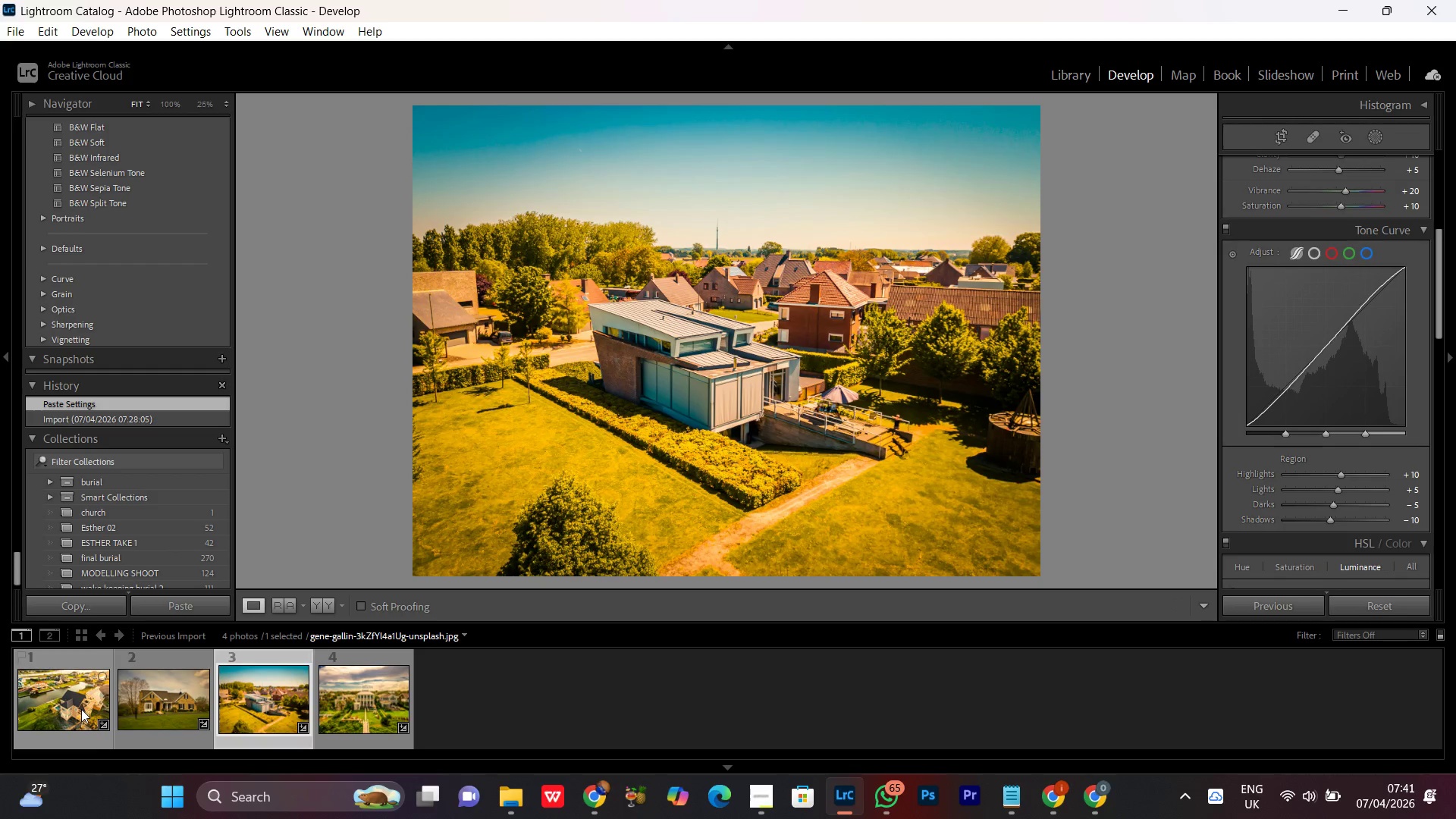 
double_click([81, 709])
 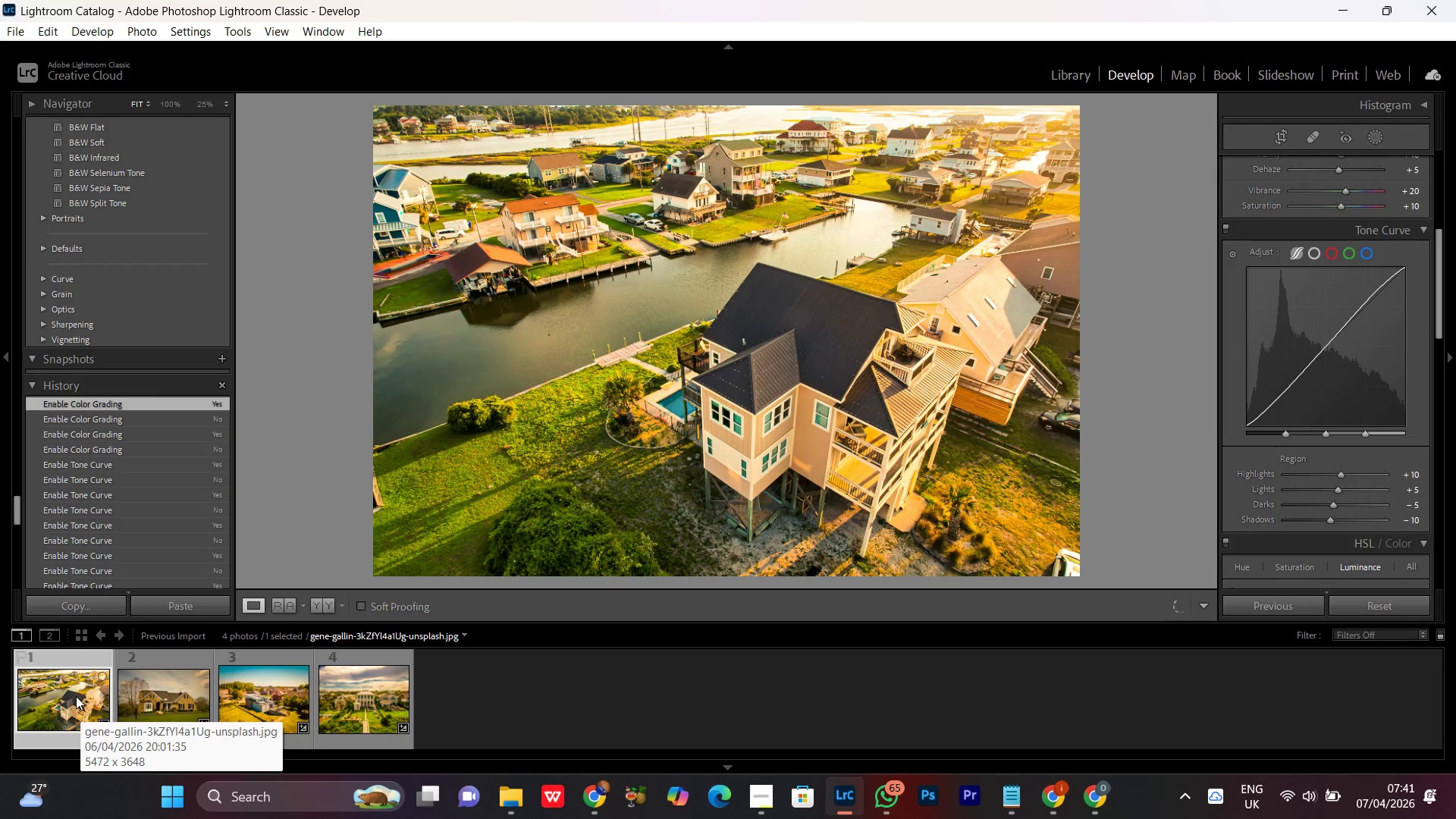 
left_click([780, 392])
 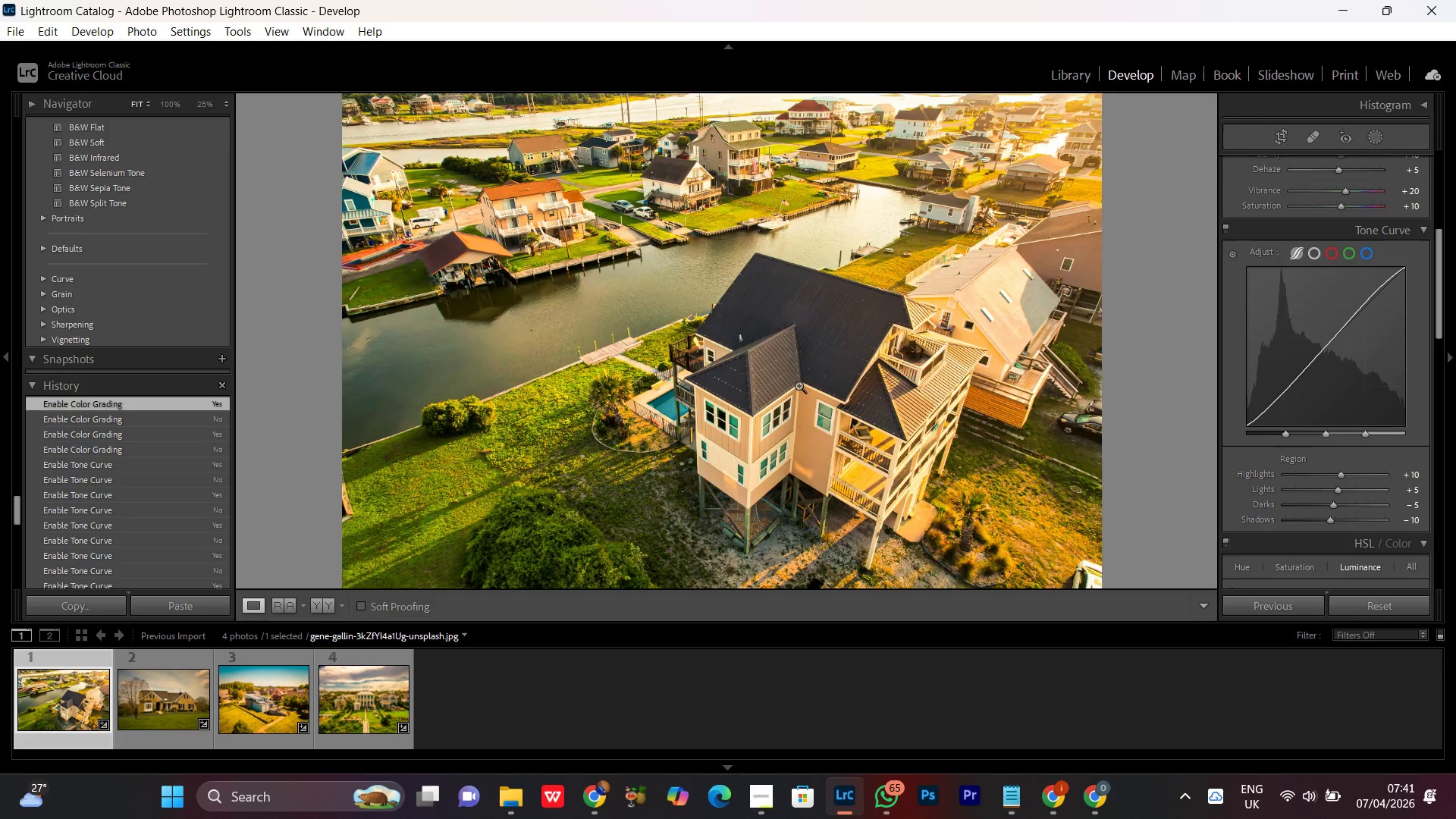 
double_click([799, 385])
 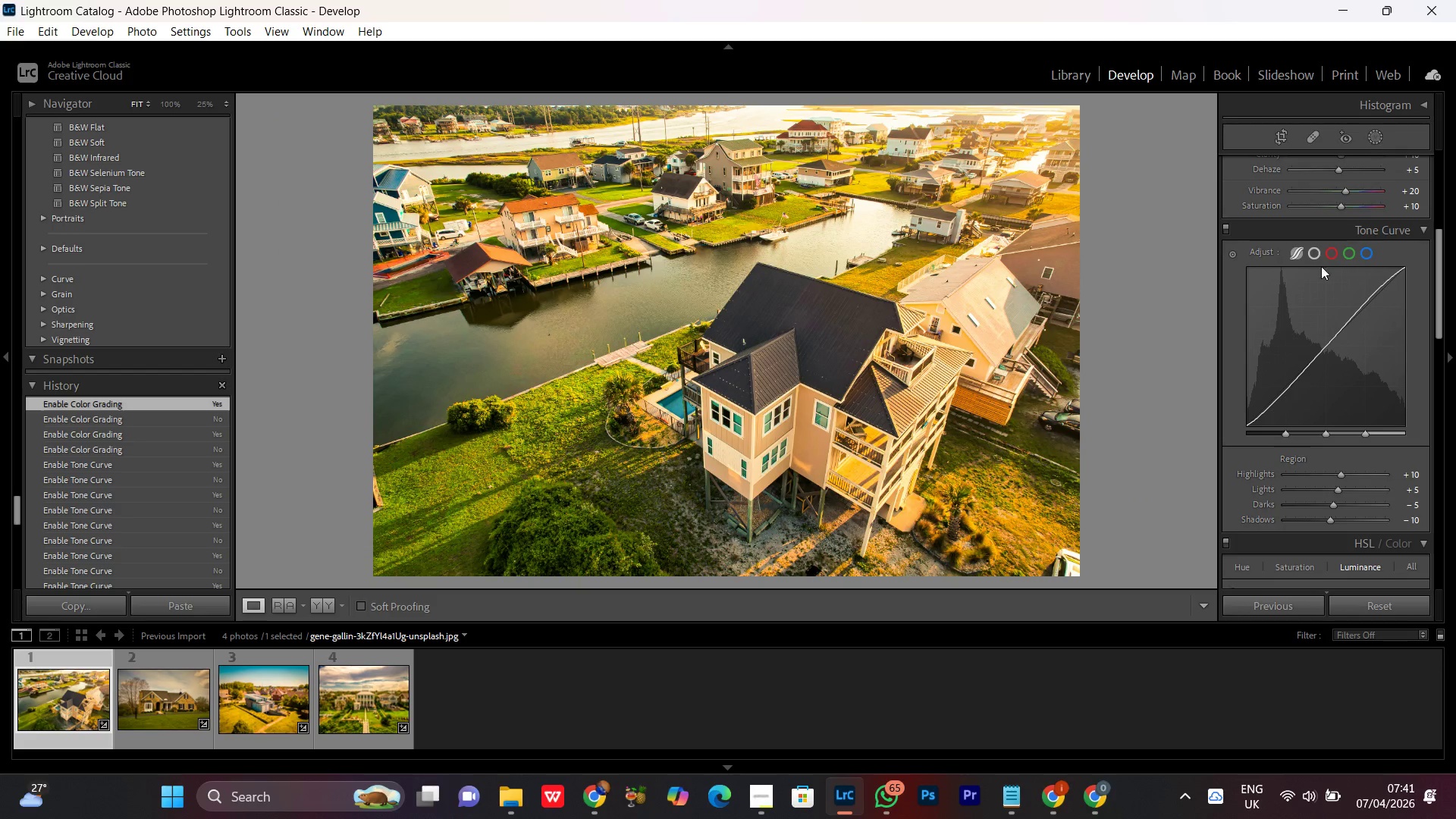 
scroll: coordinate [1298, 344], scroll_direction: up, amount: 8.0
 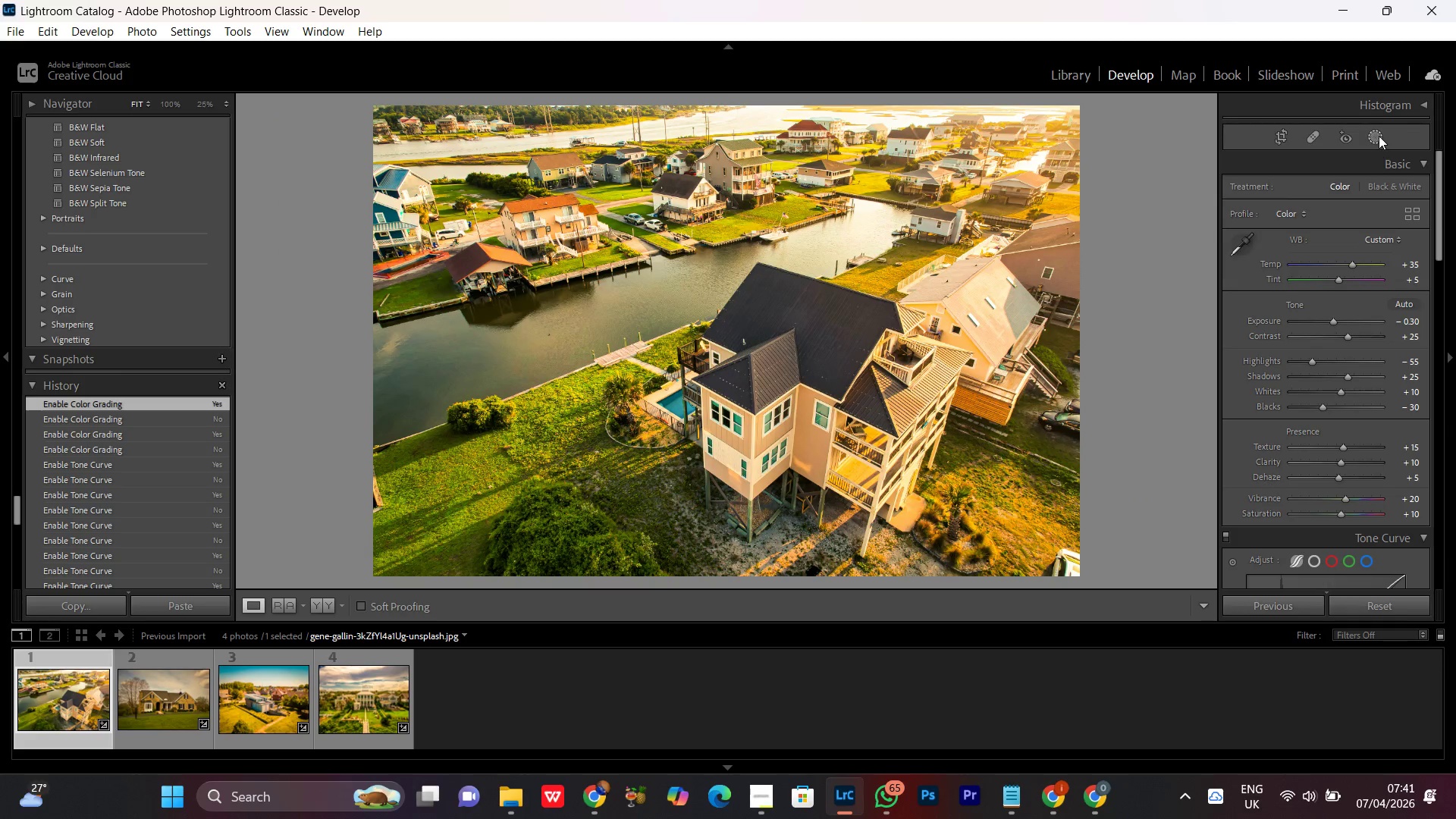 
left_click([1378, 136])
 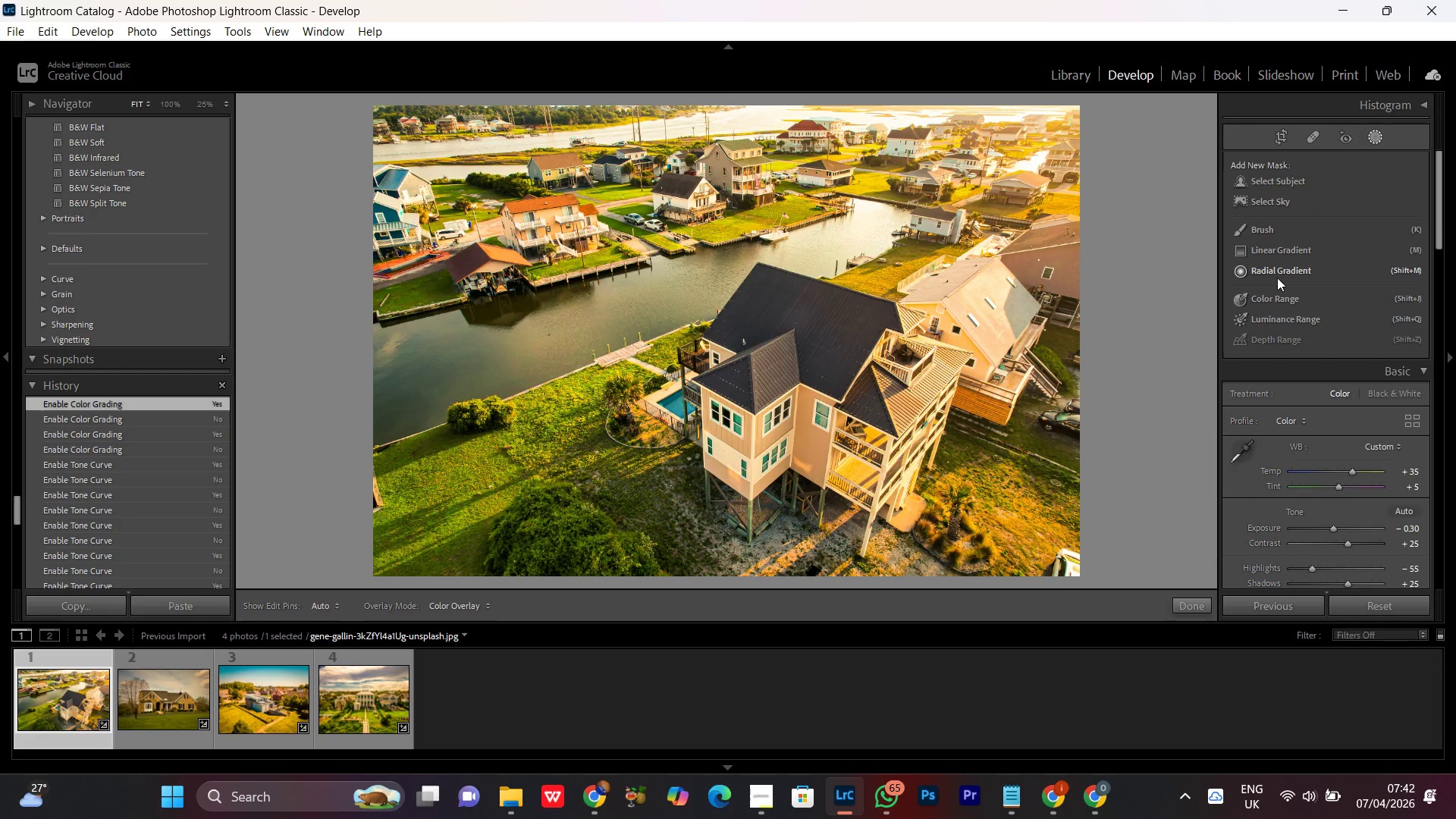 
left_click([1277, 265])
 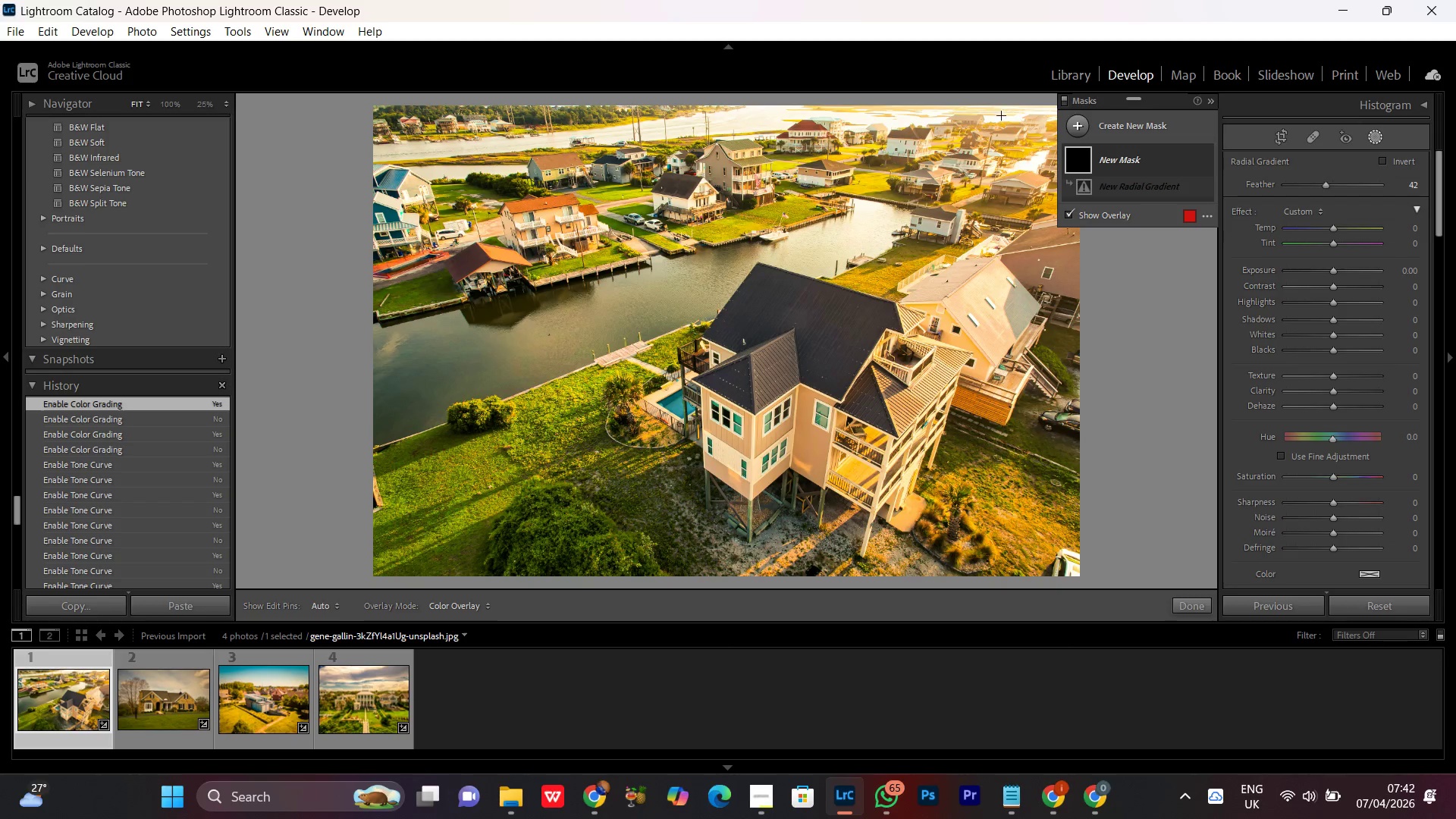 
left_click_drag(start_coordinate=[993, 128], to_coordinate=[1139, 254])
 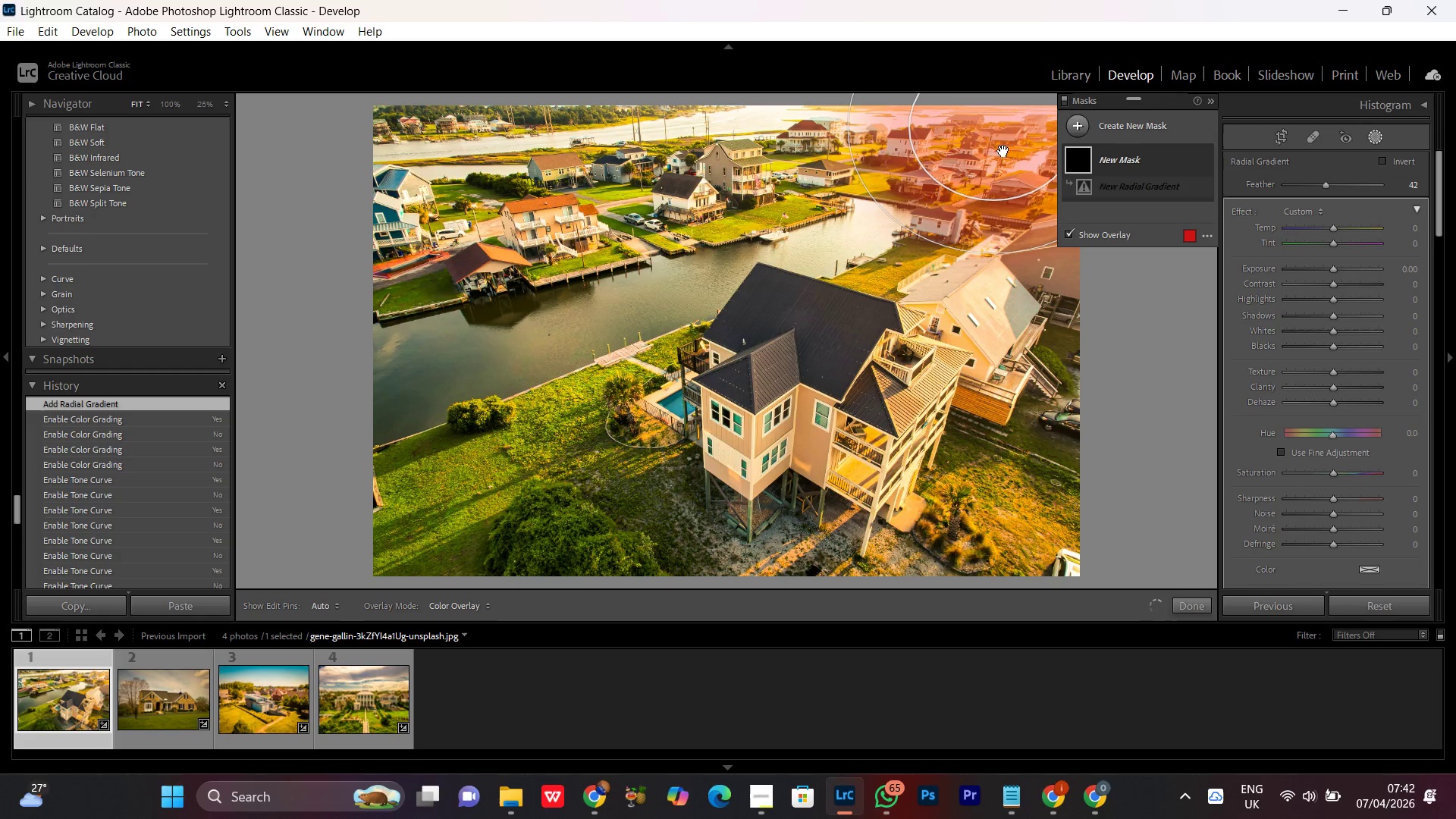 
left_click_drag(start_coordinate=[1003, 151], to_coordinate=[1032, 180])
 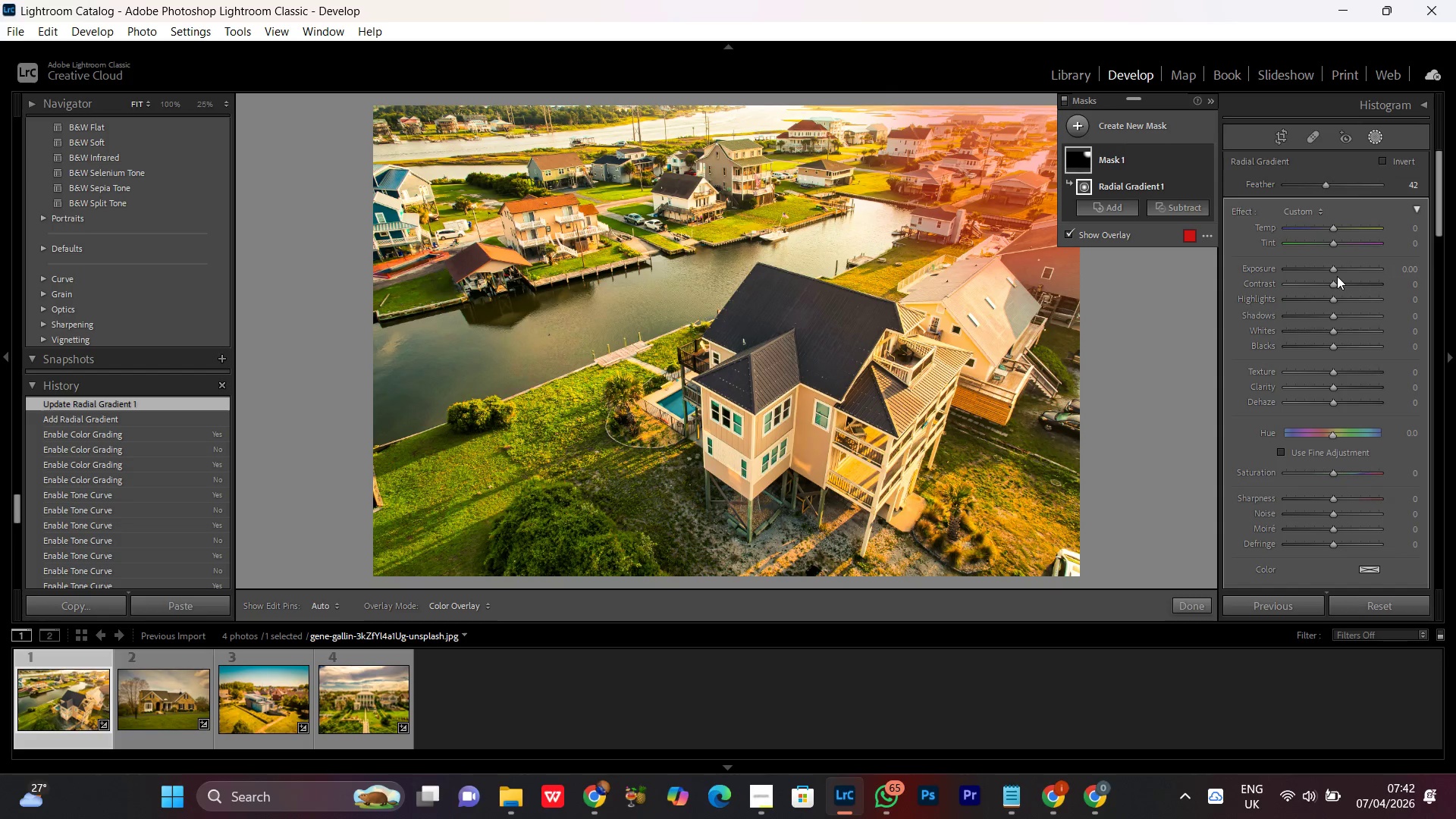 
left_click([1333, 268])
 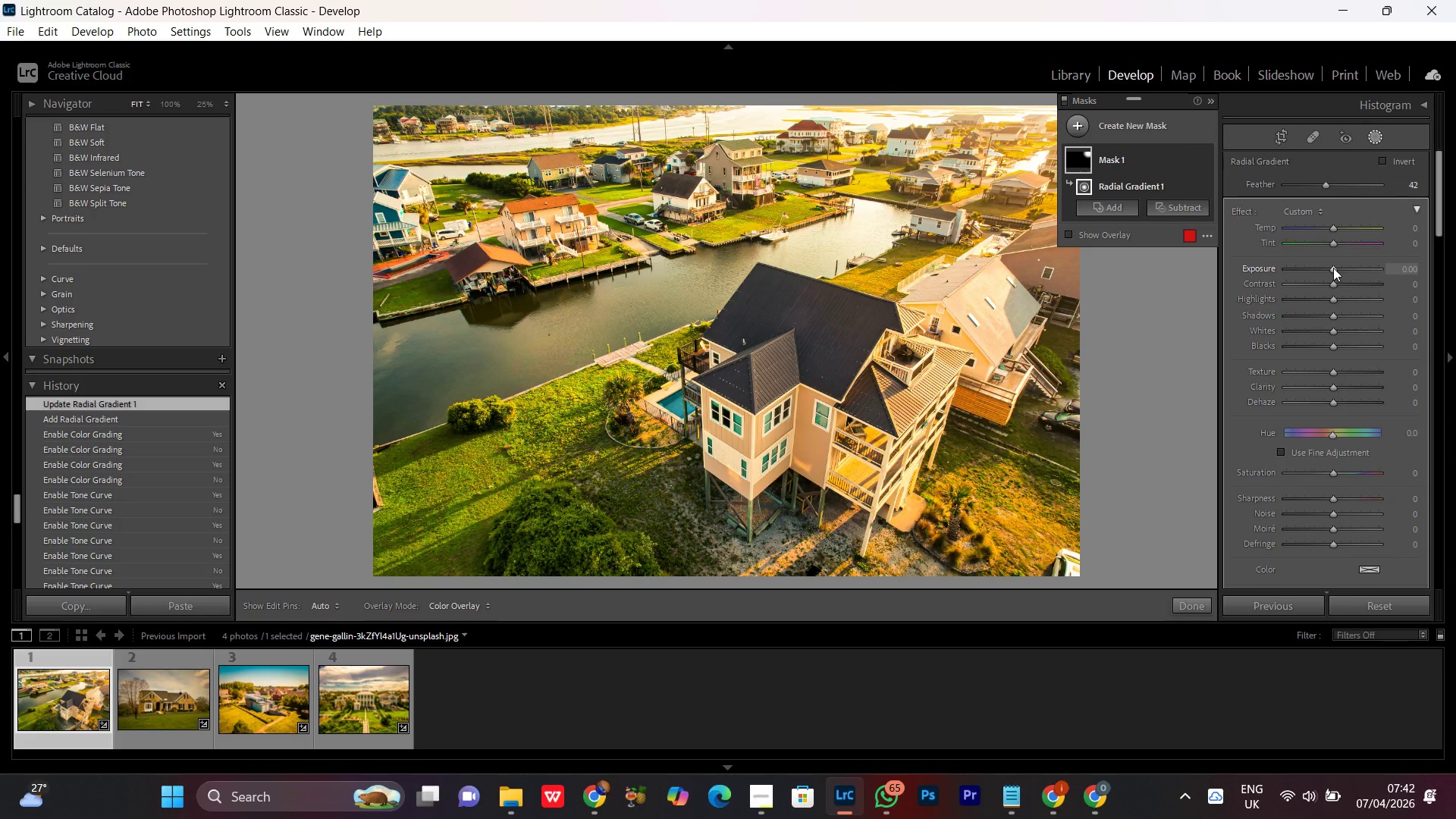 
scroll: coordinate [1333, 268], scroll_direction: up, amount: 10.0
 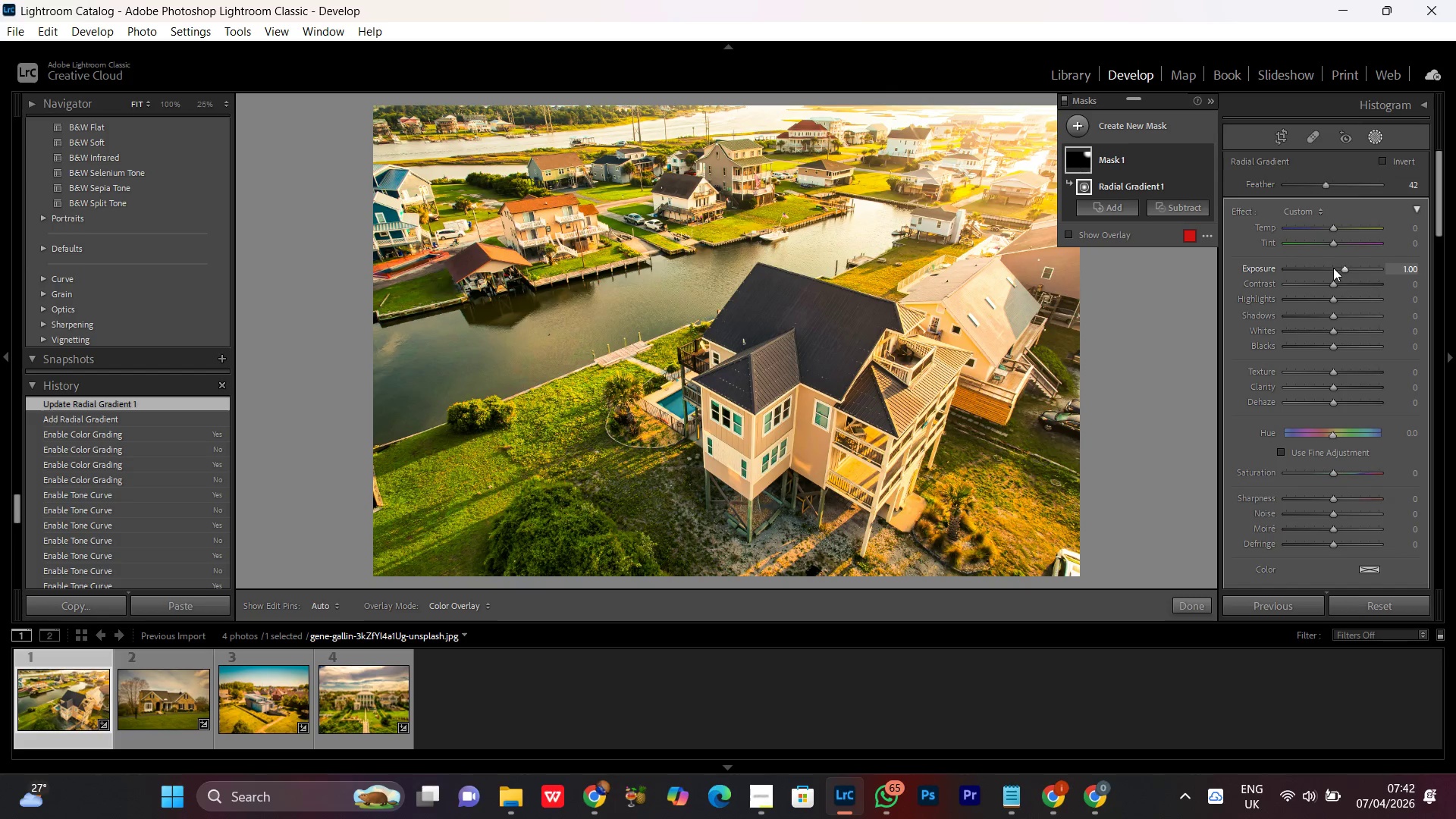 
scroll: coordinate [1333, 268], scroll_direction: down, amount: 1.0
 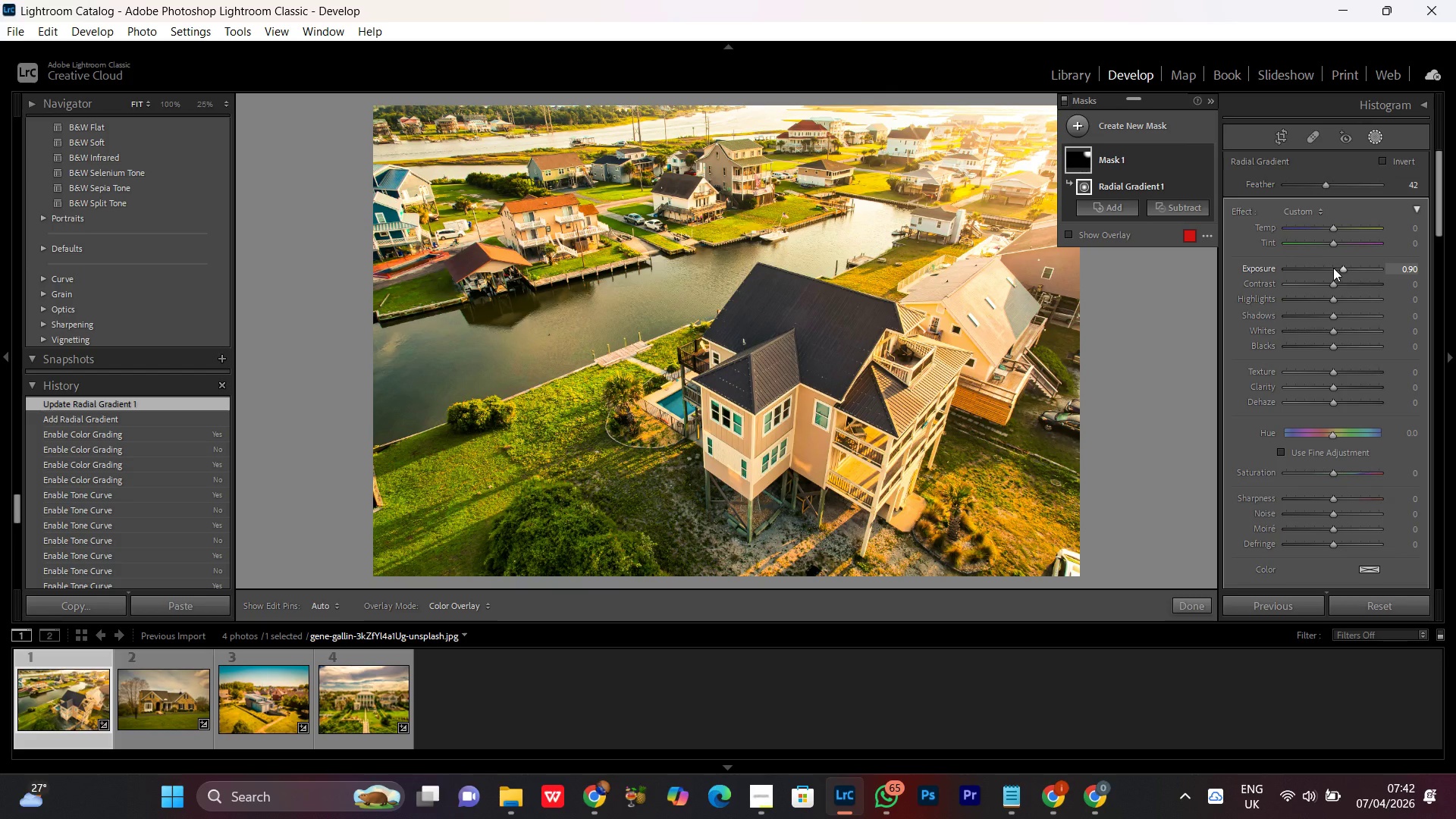 
scroll: coordinate [1333, 268], scroll_direction: up, amount: 2.0
 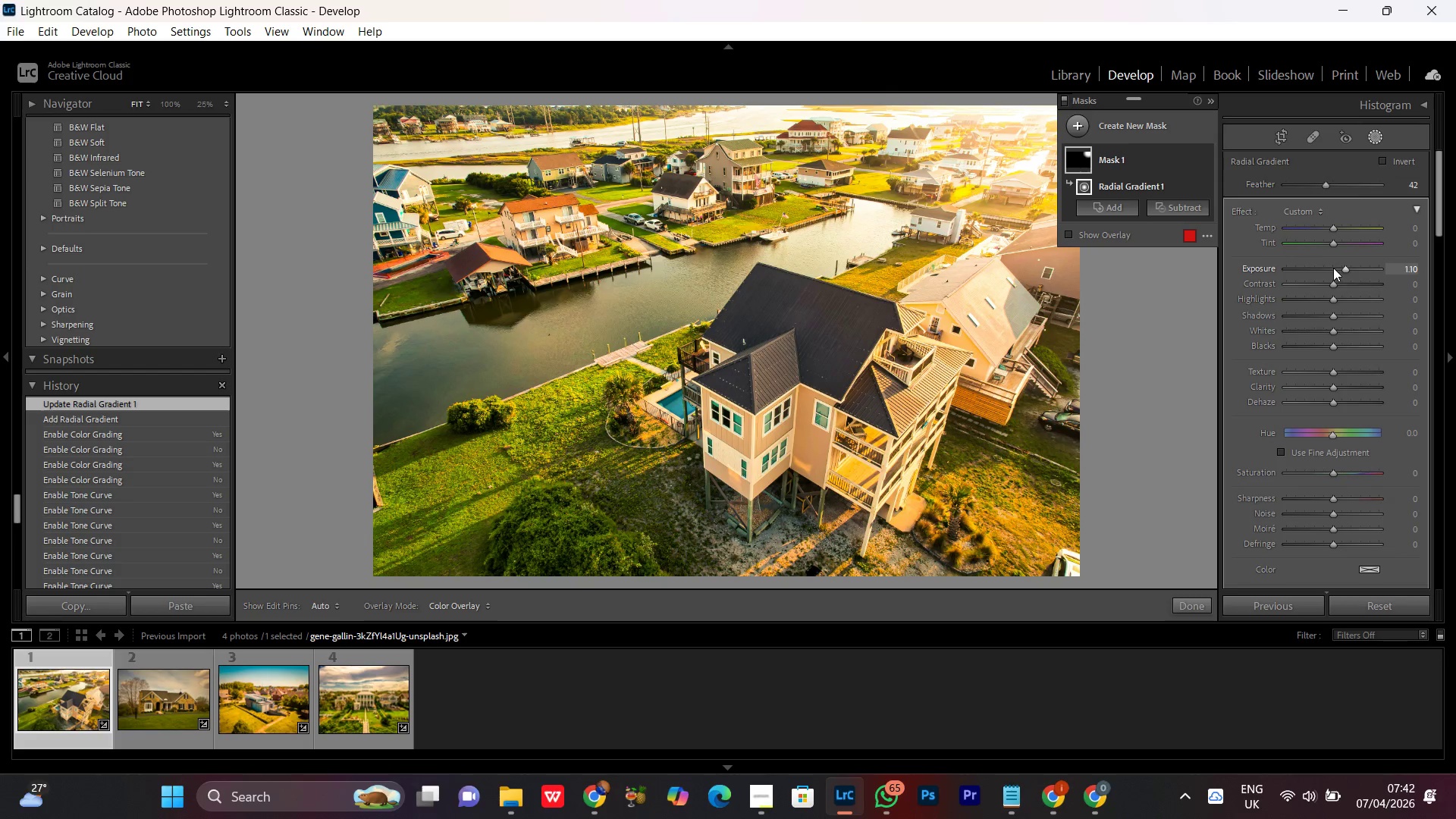 
scroll: coordinate [1333, 268], scroll_direction: down, amount: 1.0
 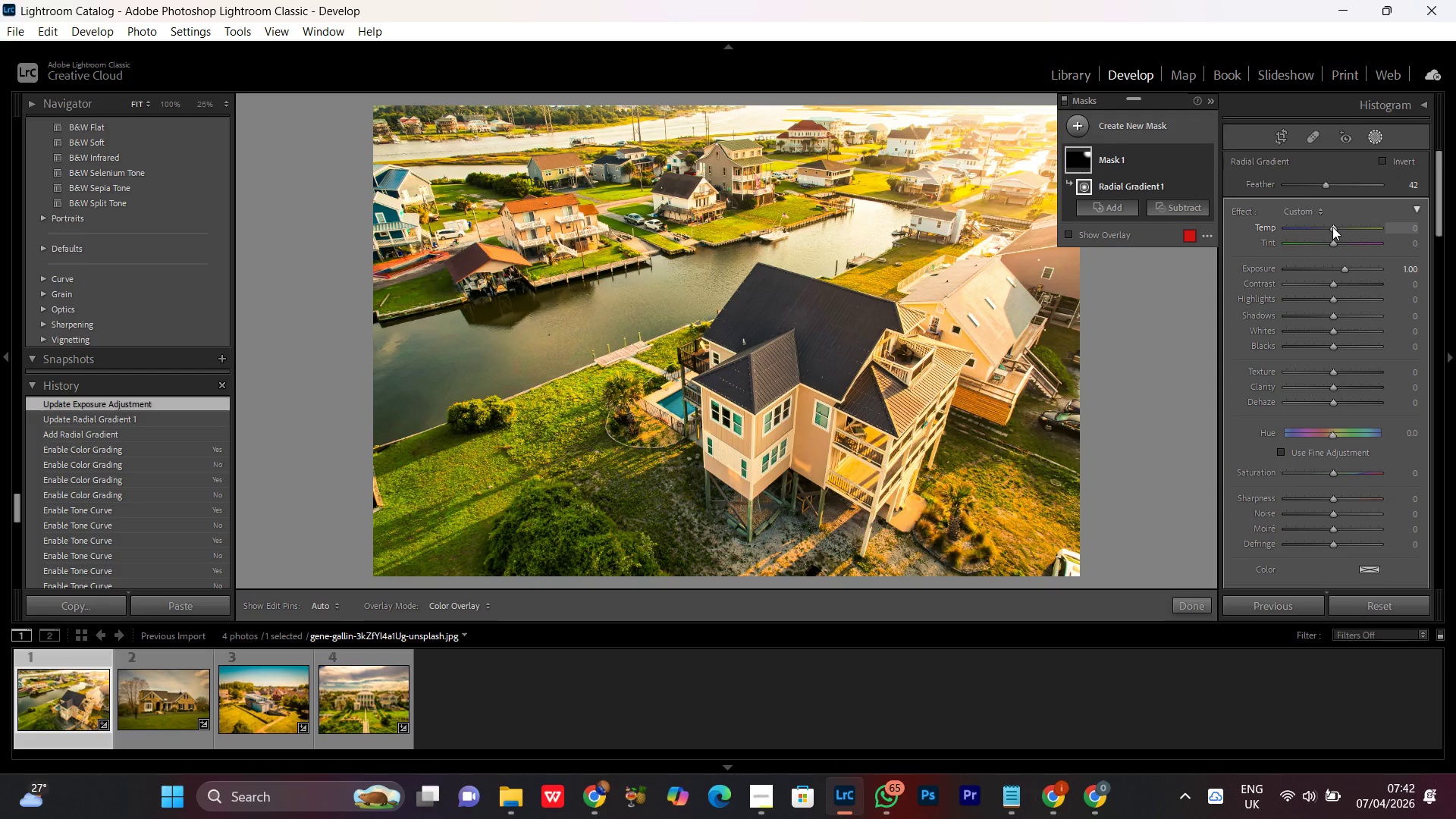 
left_click([1332, 227])
 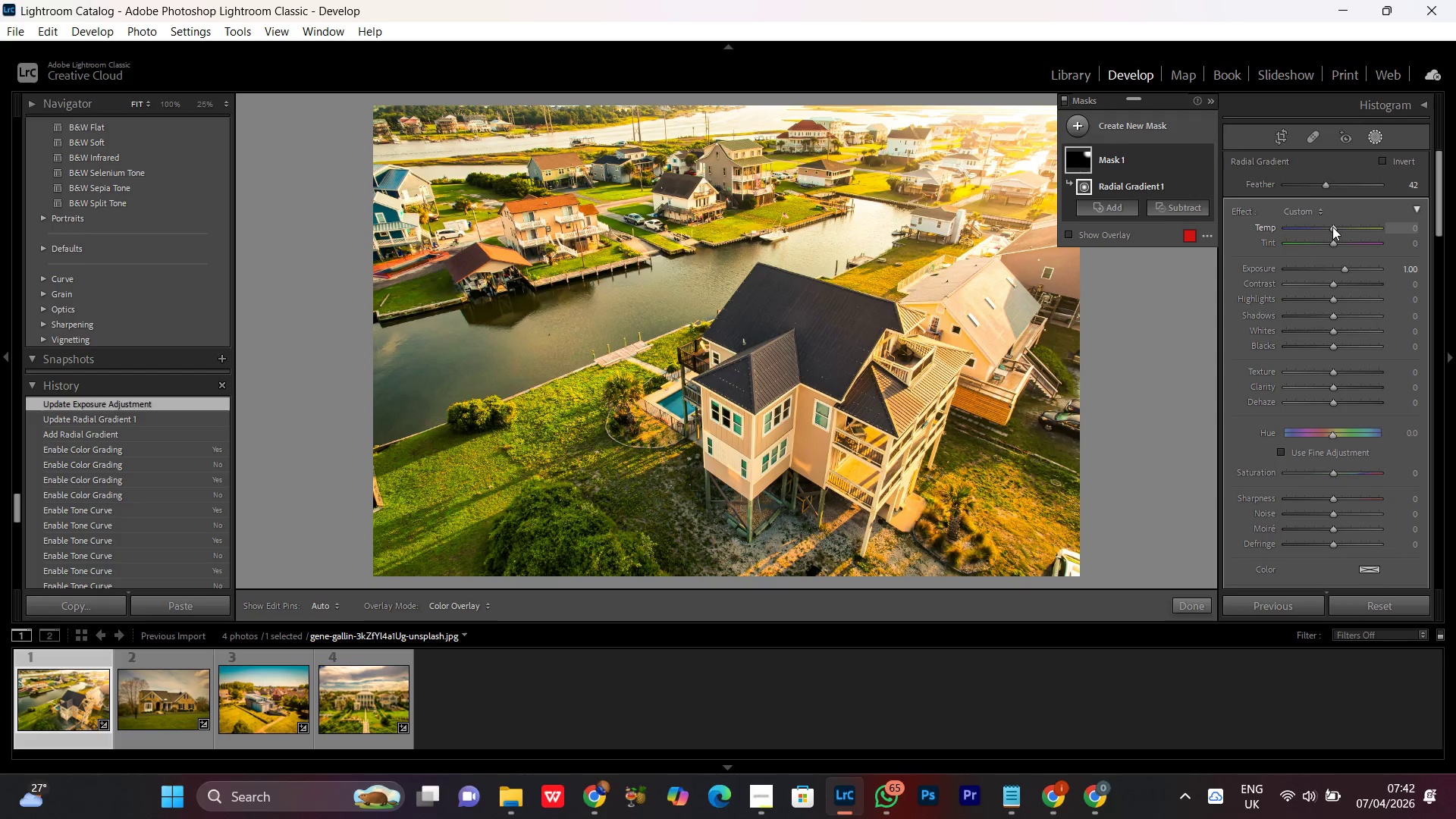 
scroll: coordinate [1334, 229], scroll_direction: up, amount: 21.0
 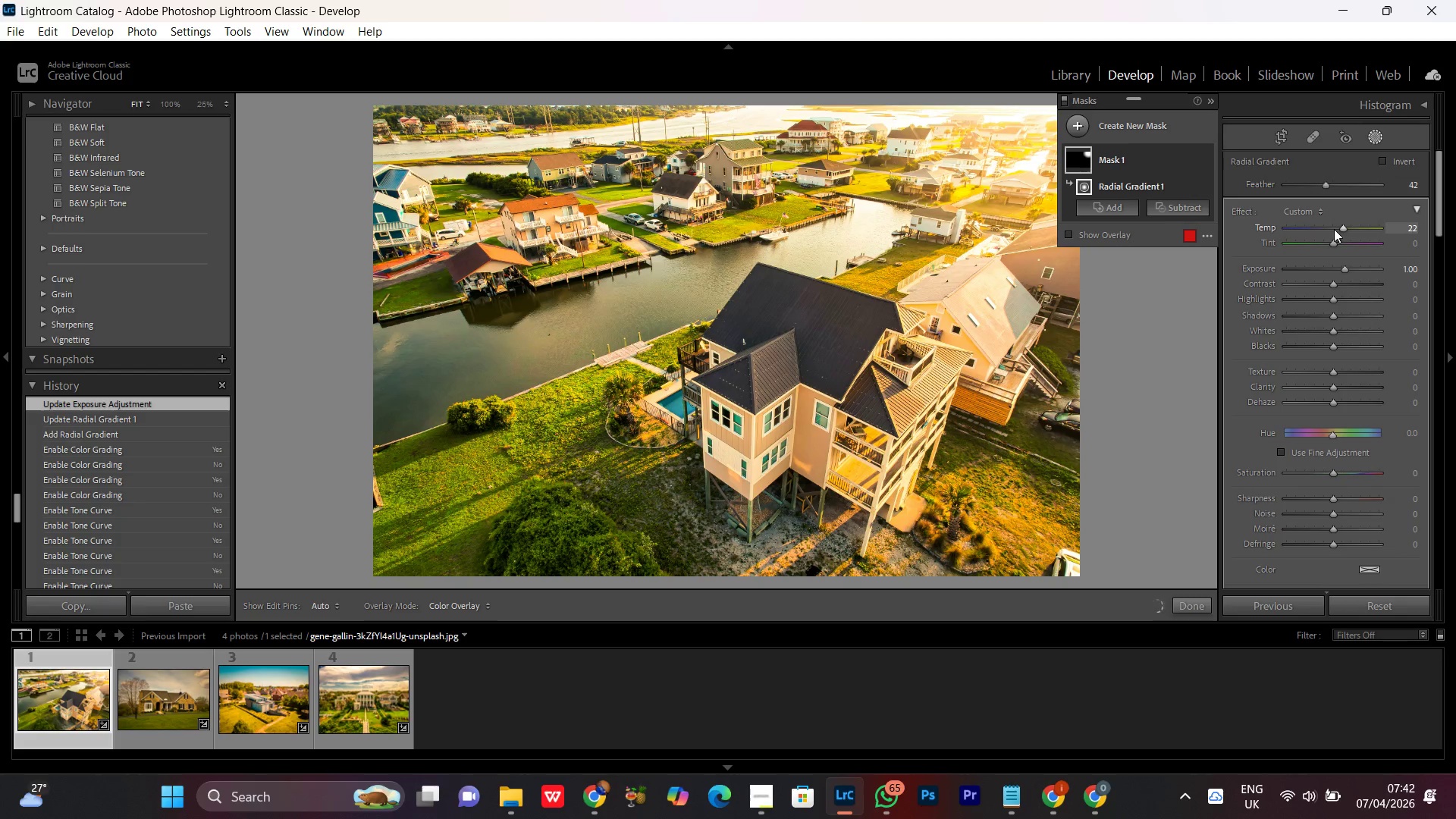 
scroll: coordinate [1334, 229], scroll_direction: down, amount: 1.0
 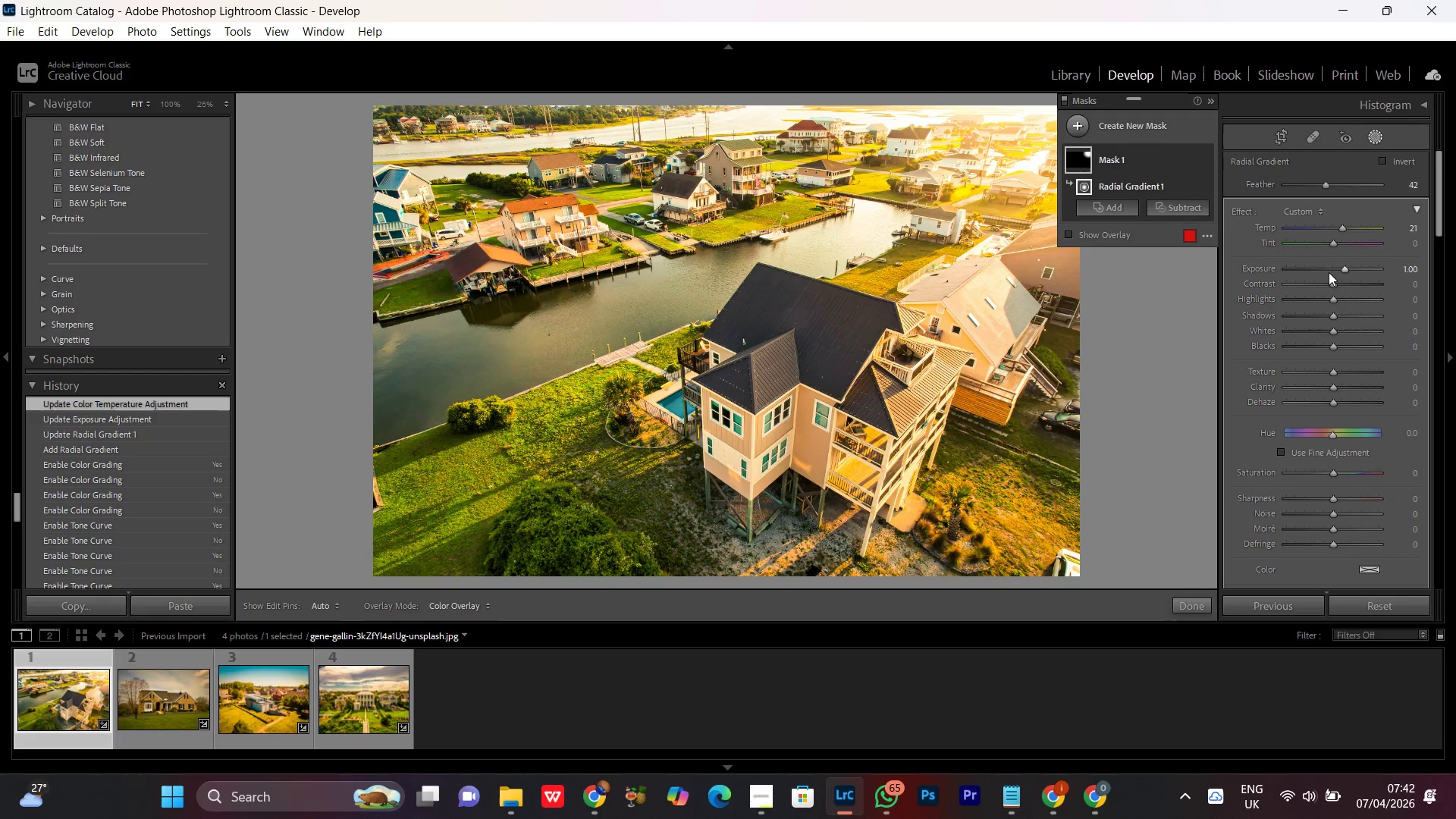 
left_click([1331, 247])
 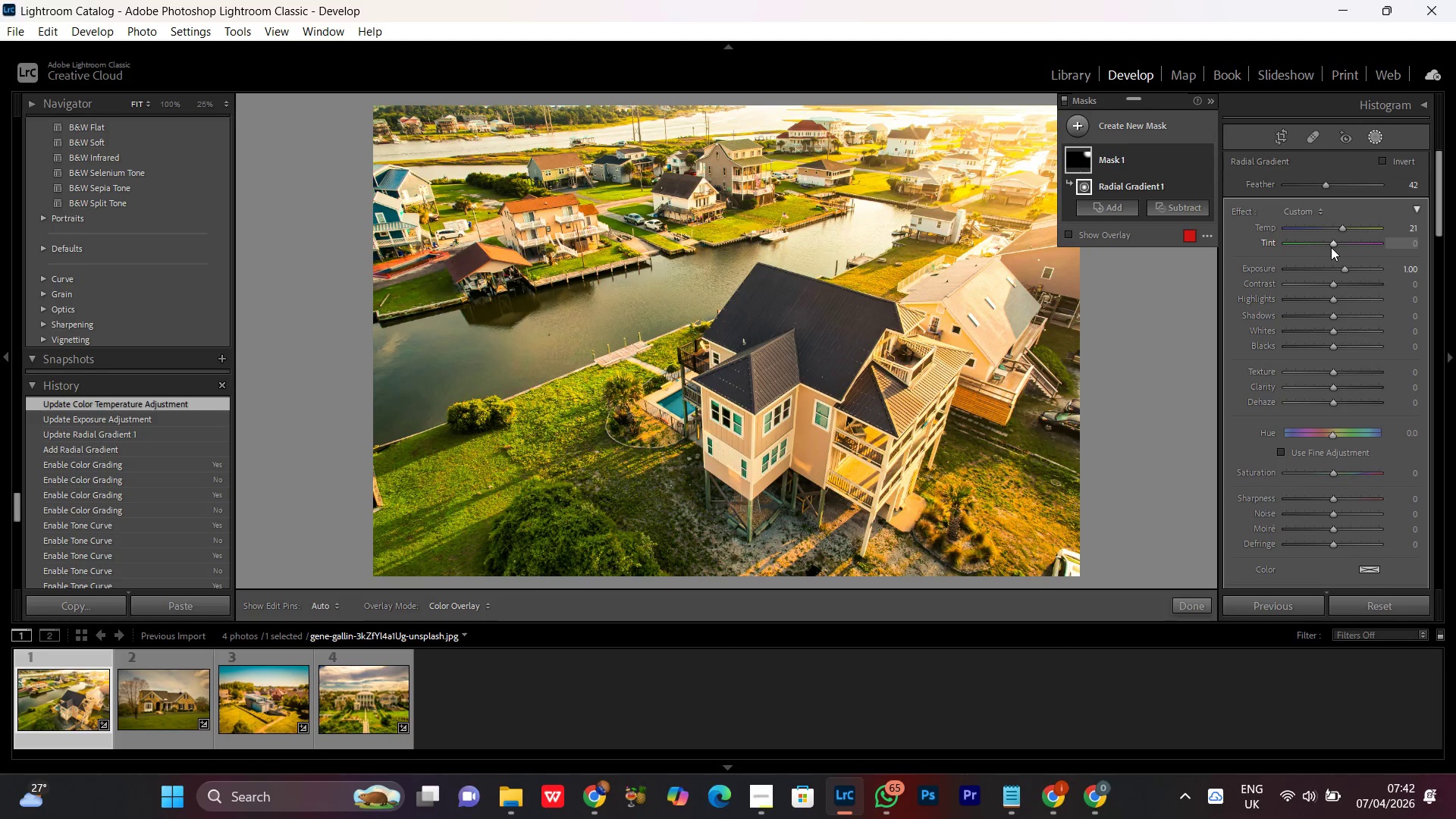 
scroll: coordinate [1328, 246], scroll_direction: up, amount: 10.0
 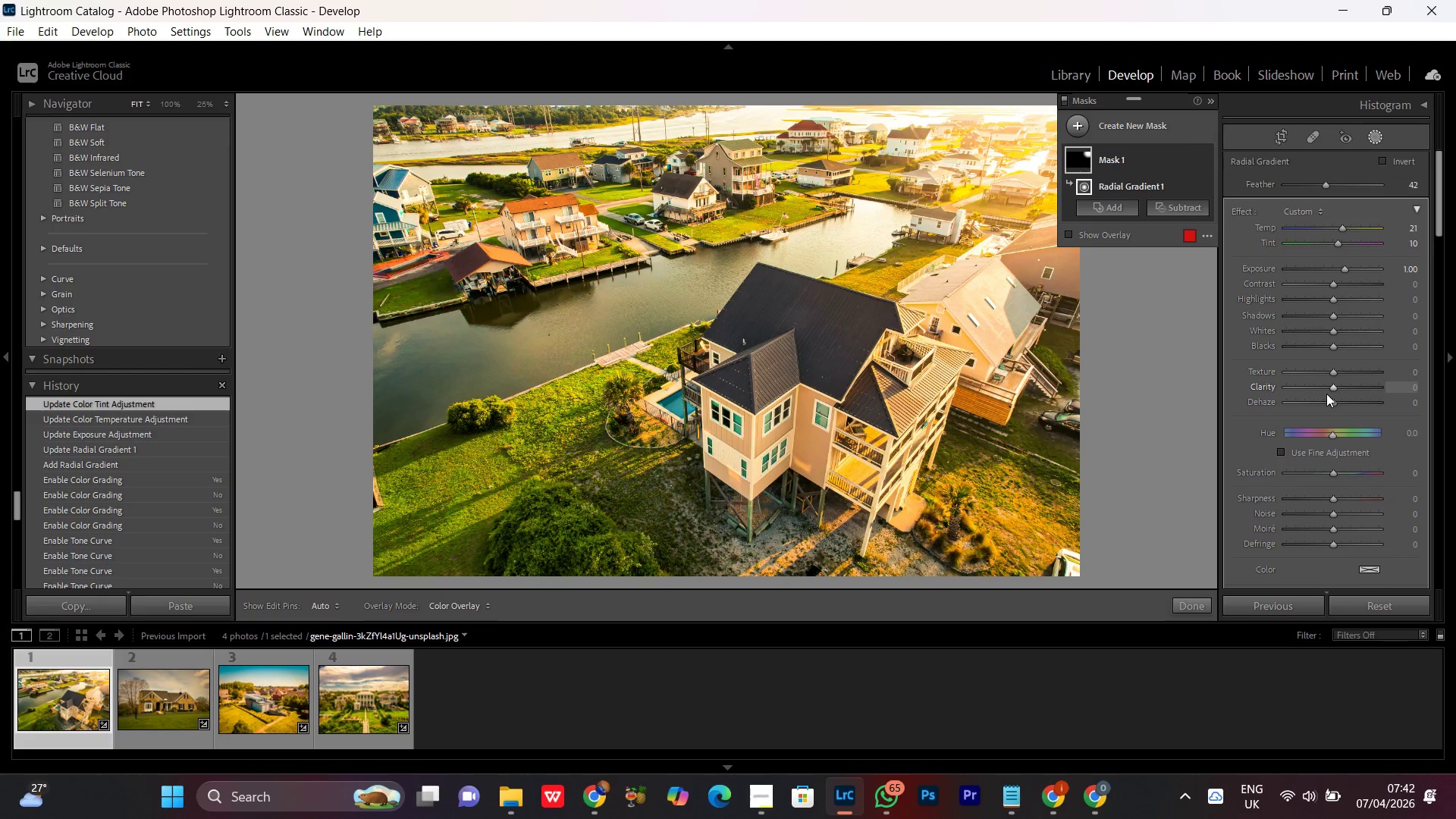 
left_click([1332, 404])
 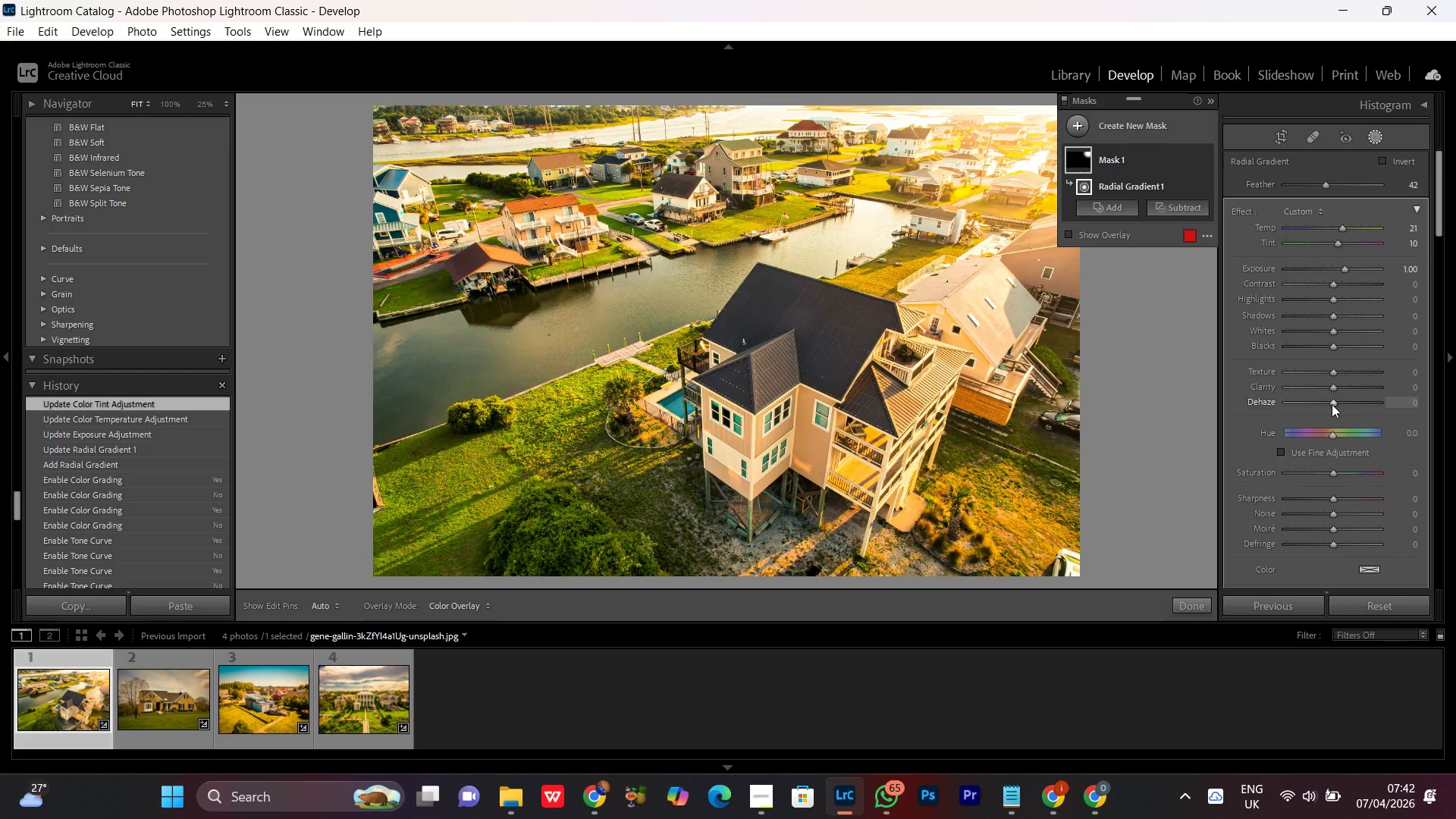 
scroll: coordinate [1332, 404], scroll_direction: down, amount: 9.0
 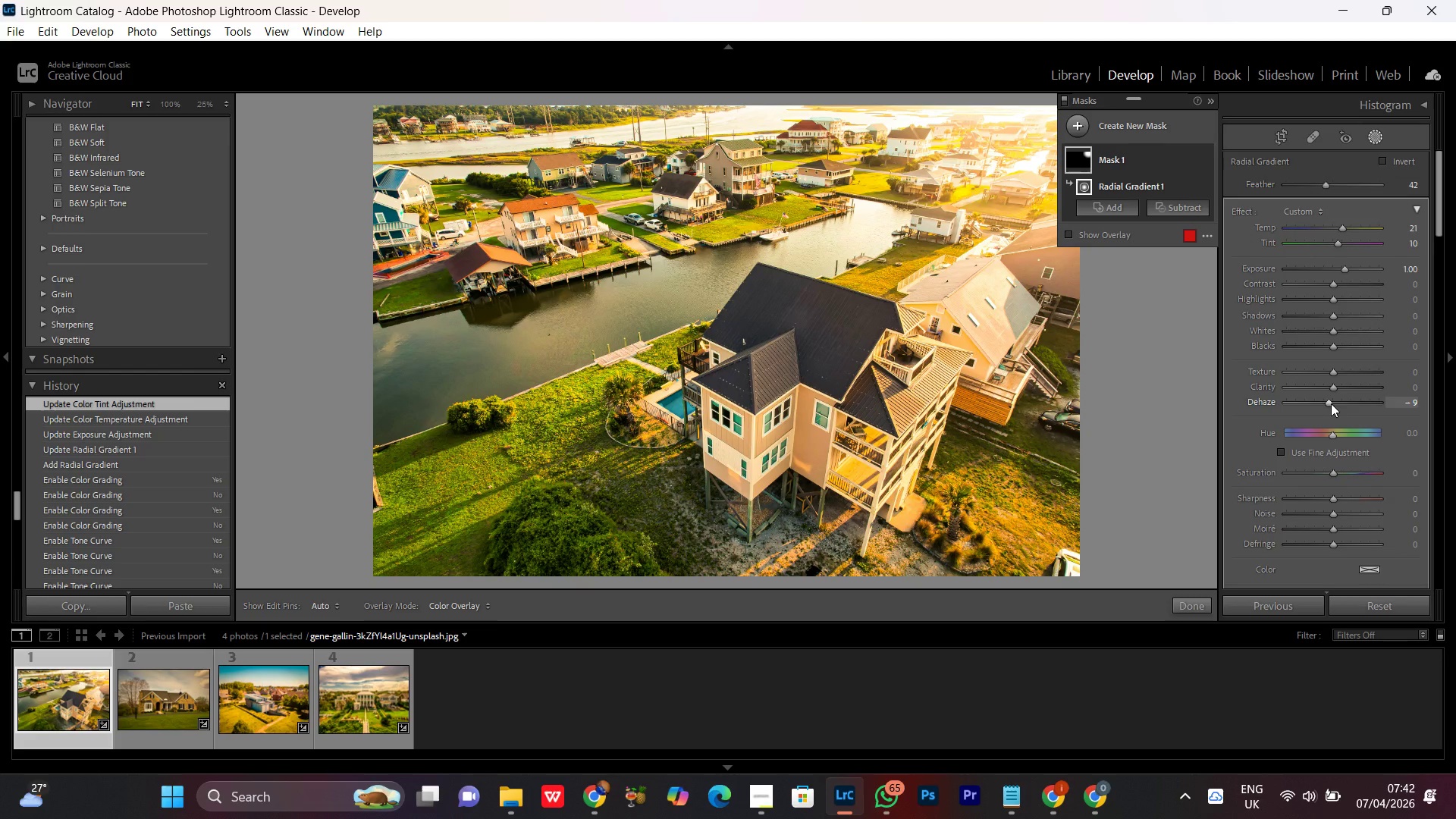 
scroll: coordinate [1331, 403], scroll_direction: up, amount: 1.0
 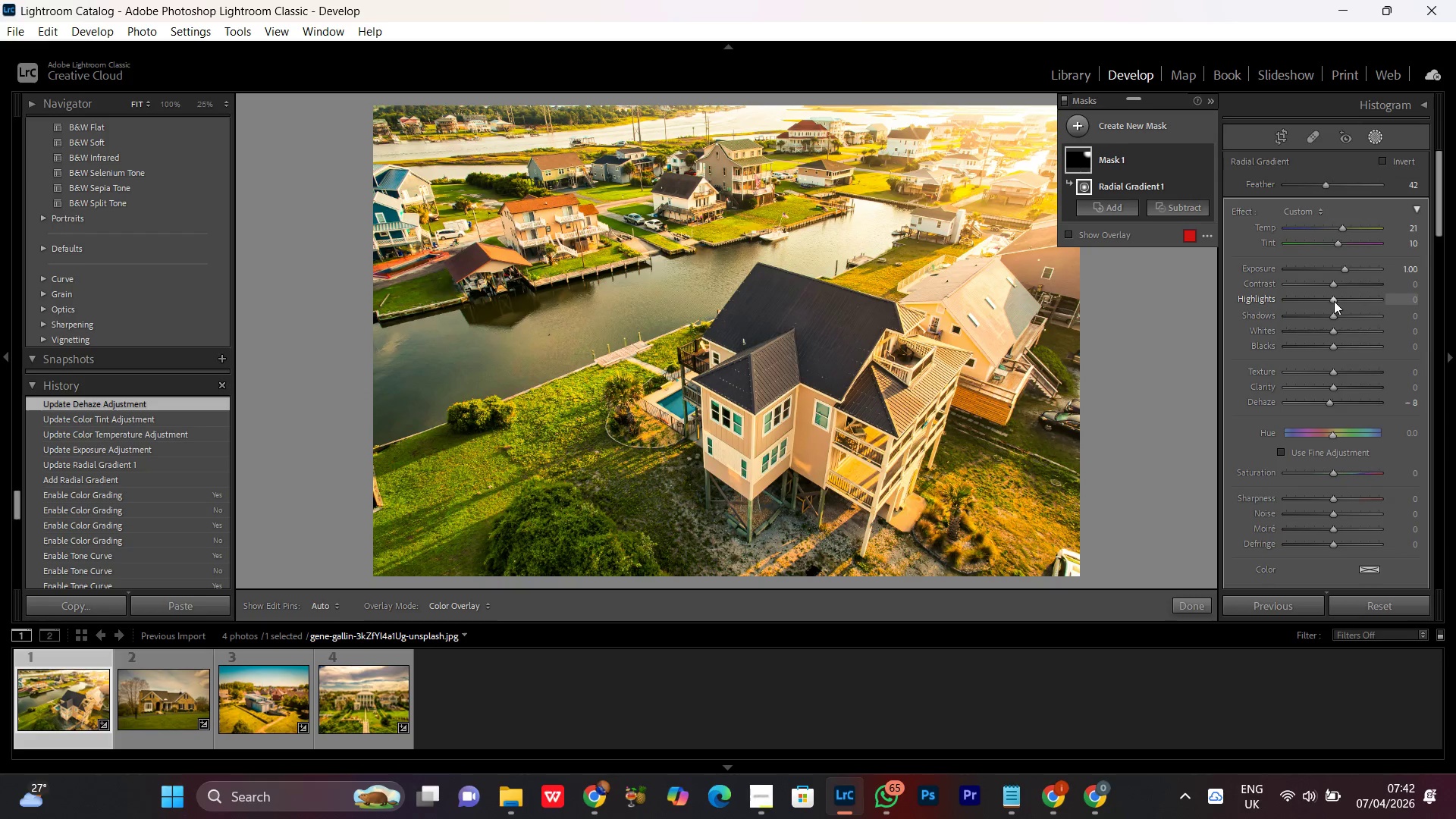 
left_click([1332, 298])
 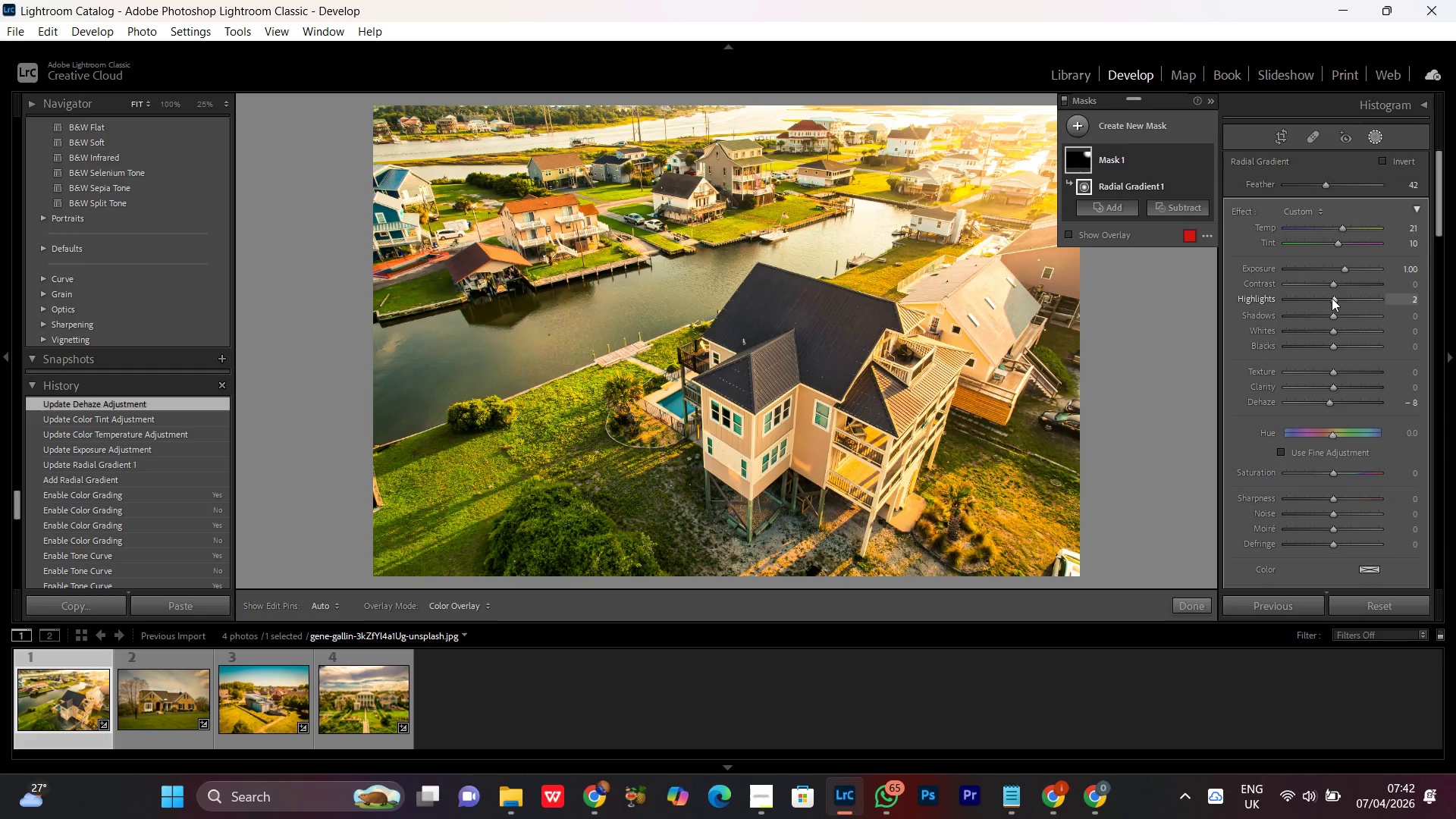 
scroll: coordinate [1332, 298], scroll_direction: up, amount: 24.0
 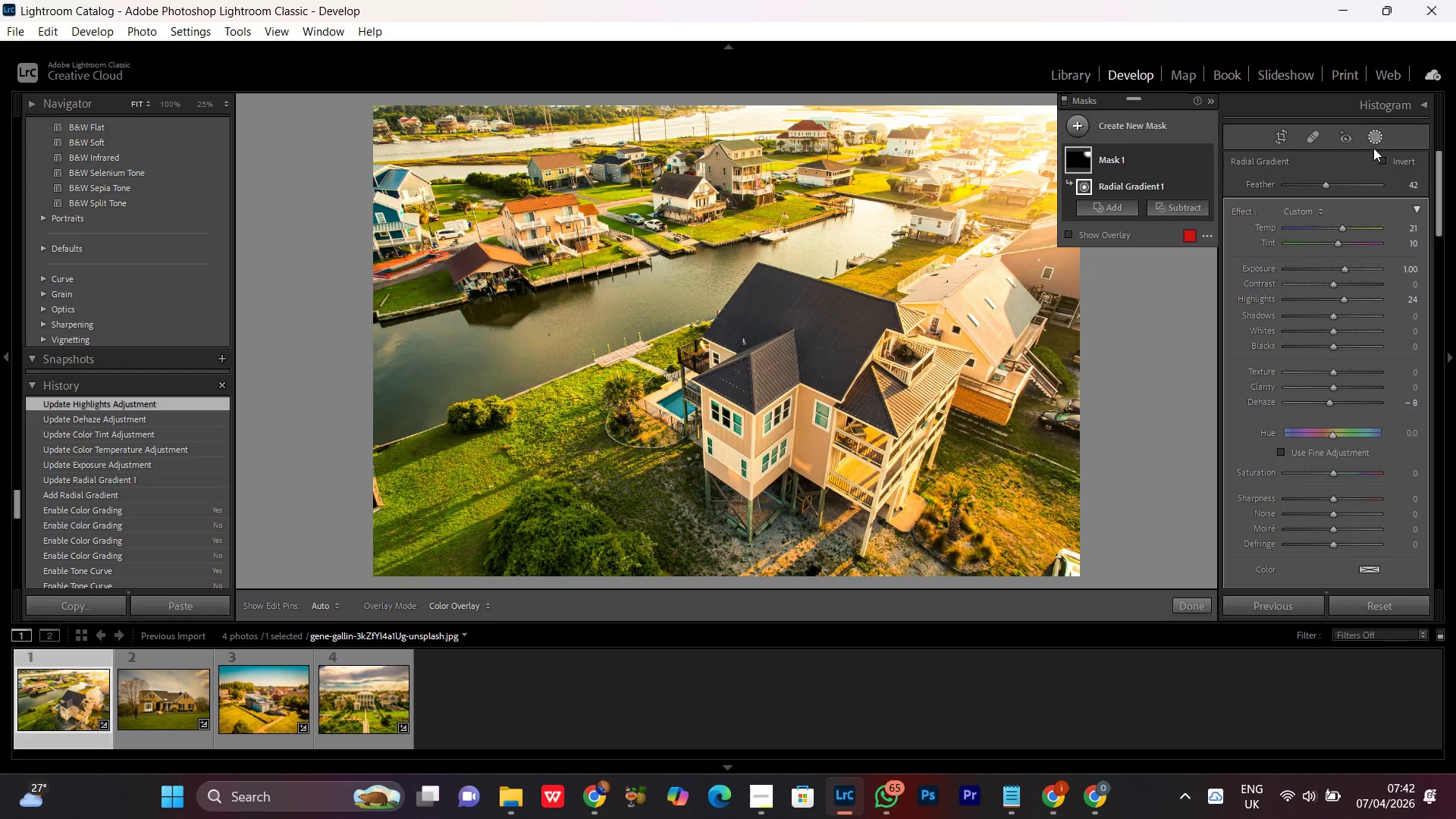 
left_click([1374, 140])
 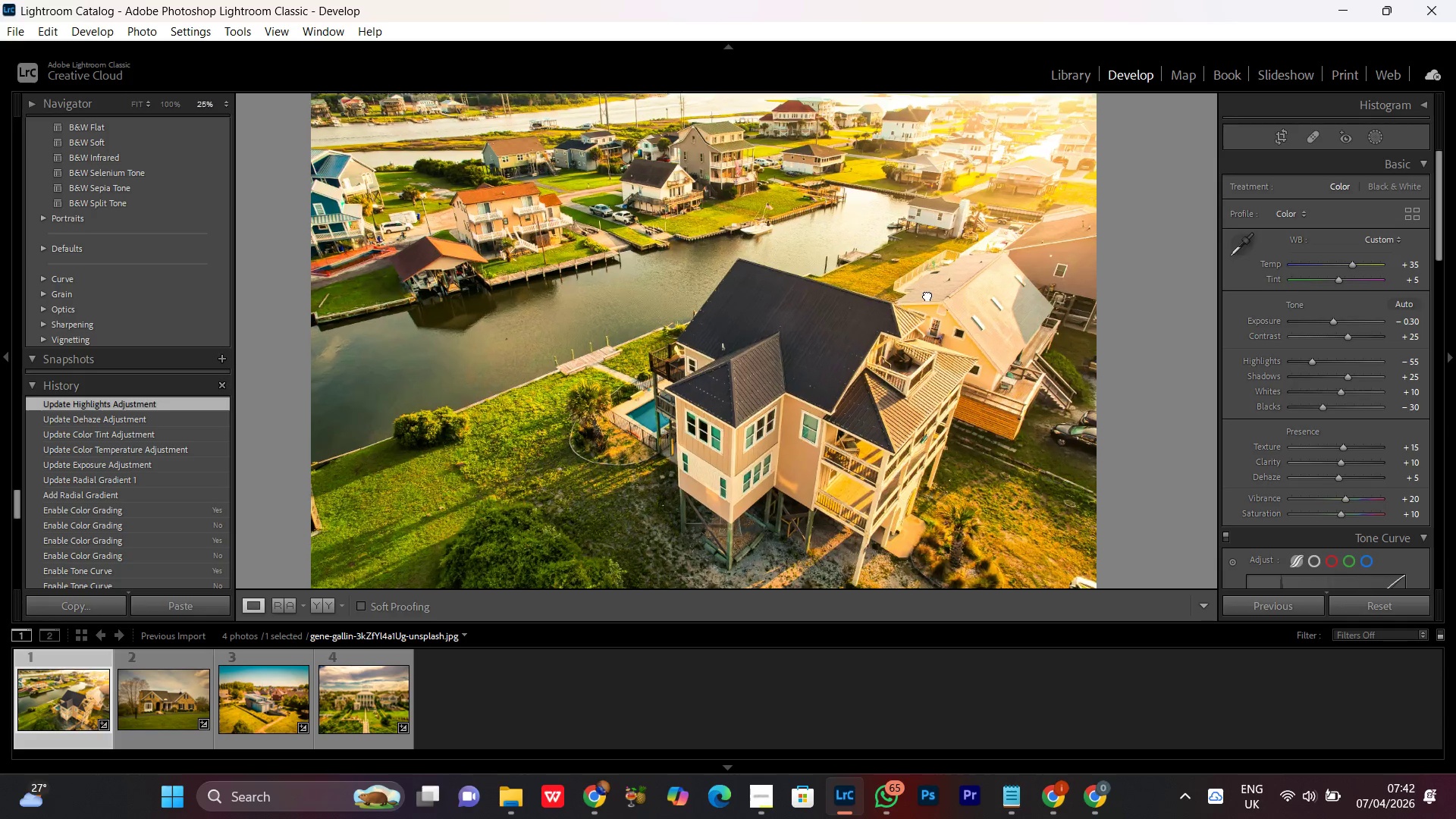 
double_click([927, 295])
 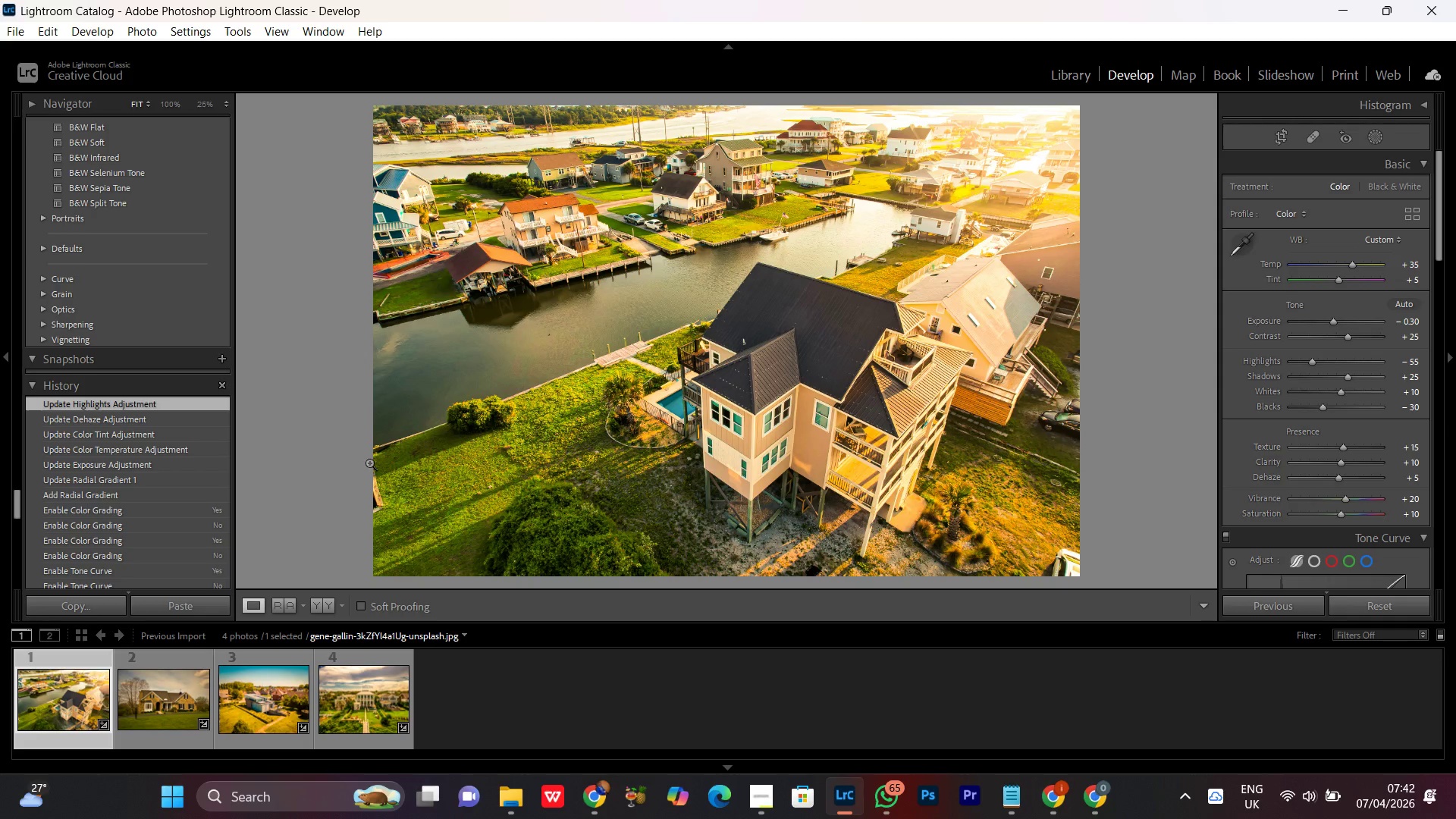 
left_click([328, 599])
 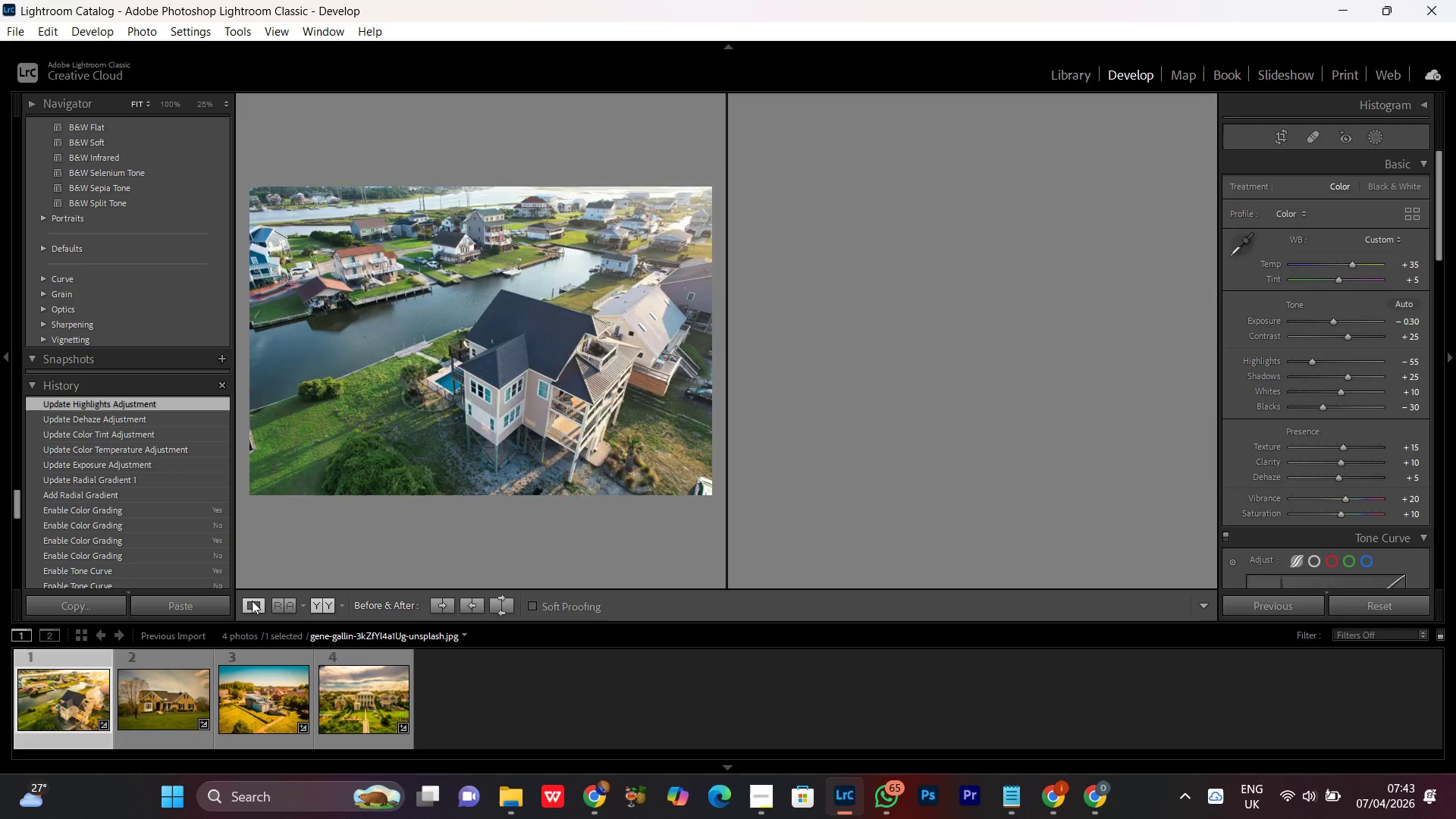 
double_click([941, 318])
 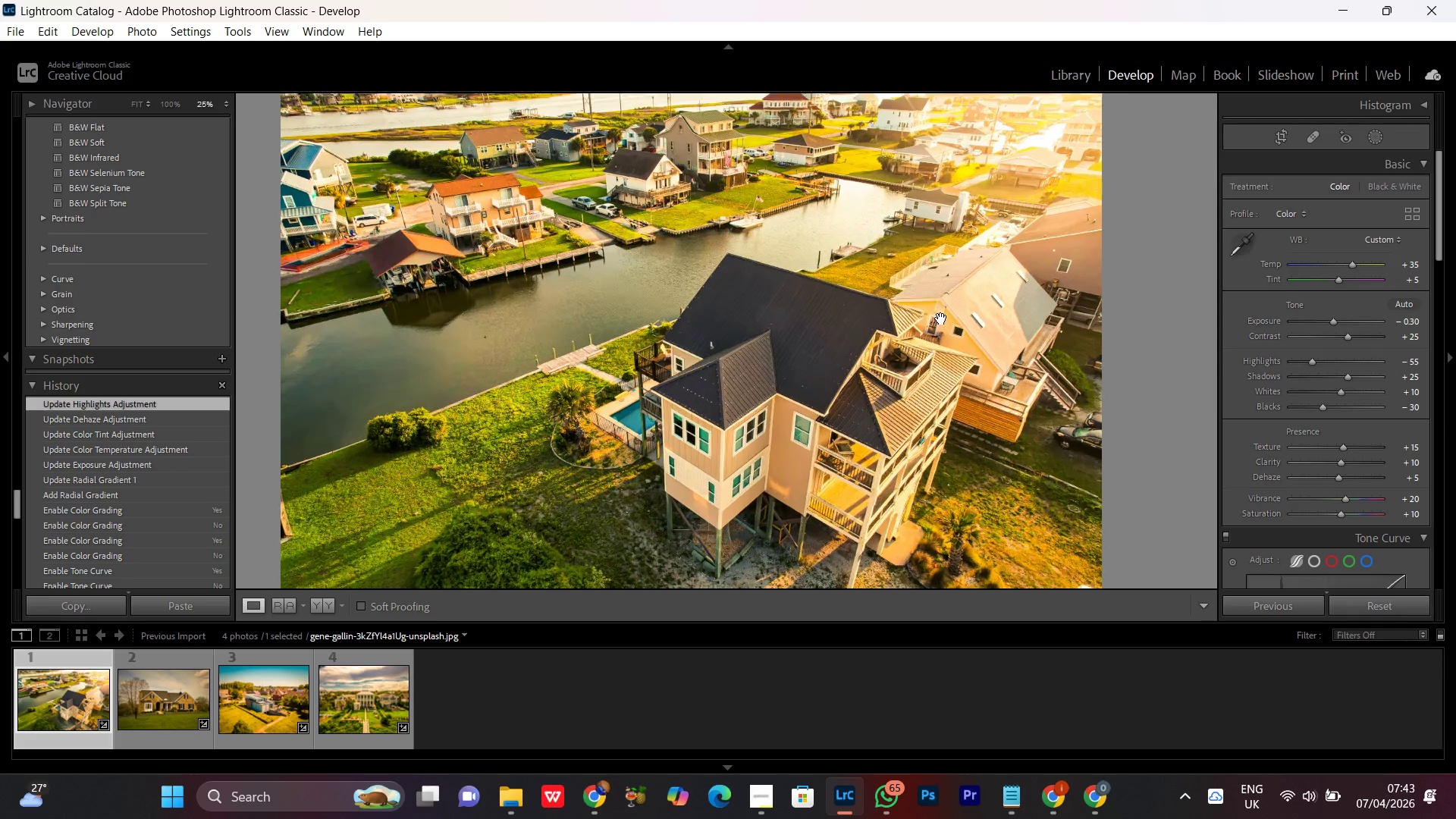 
double_click([941, 318])
 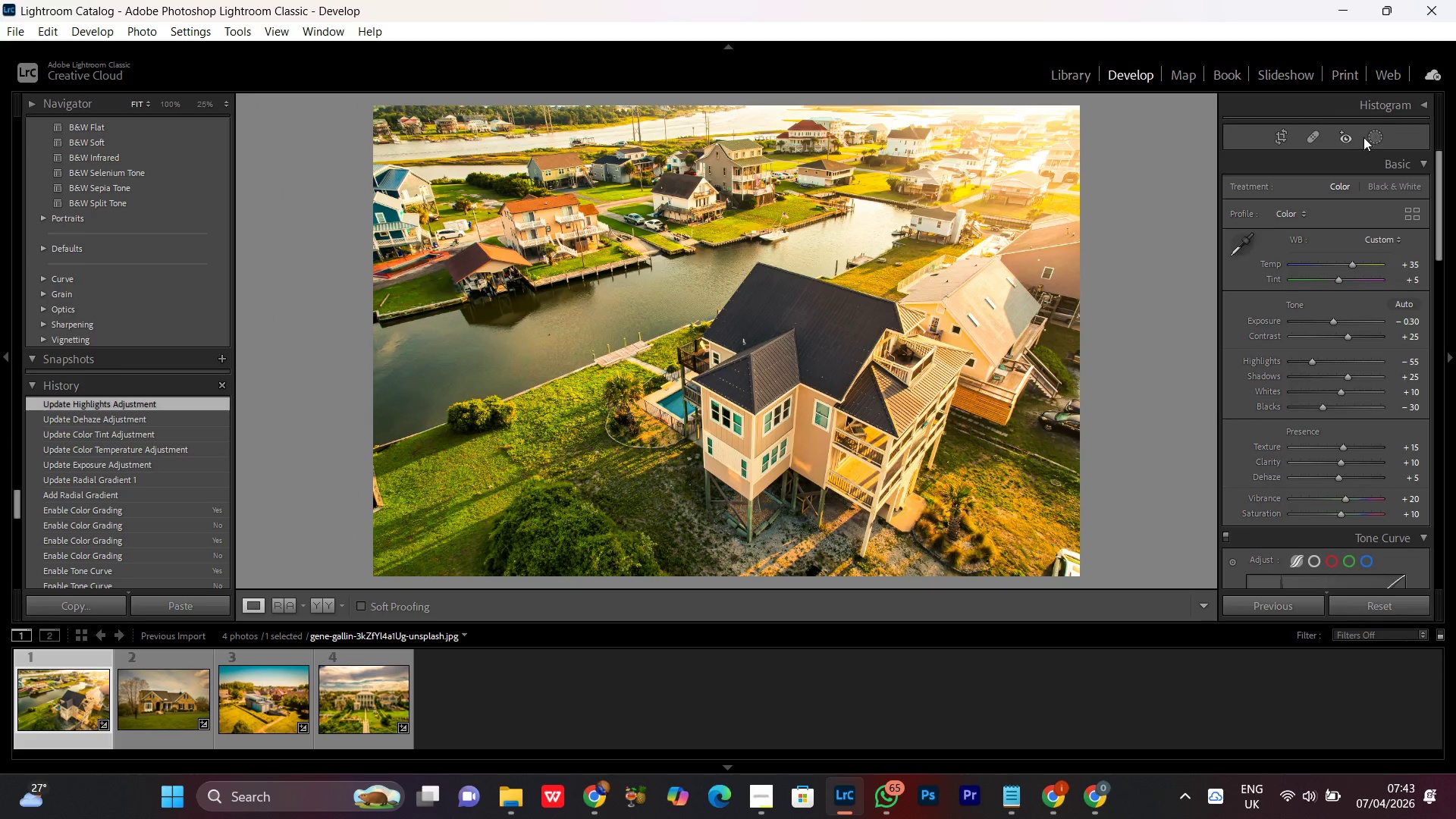 
left_click([1382, 142])
 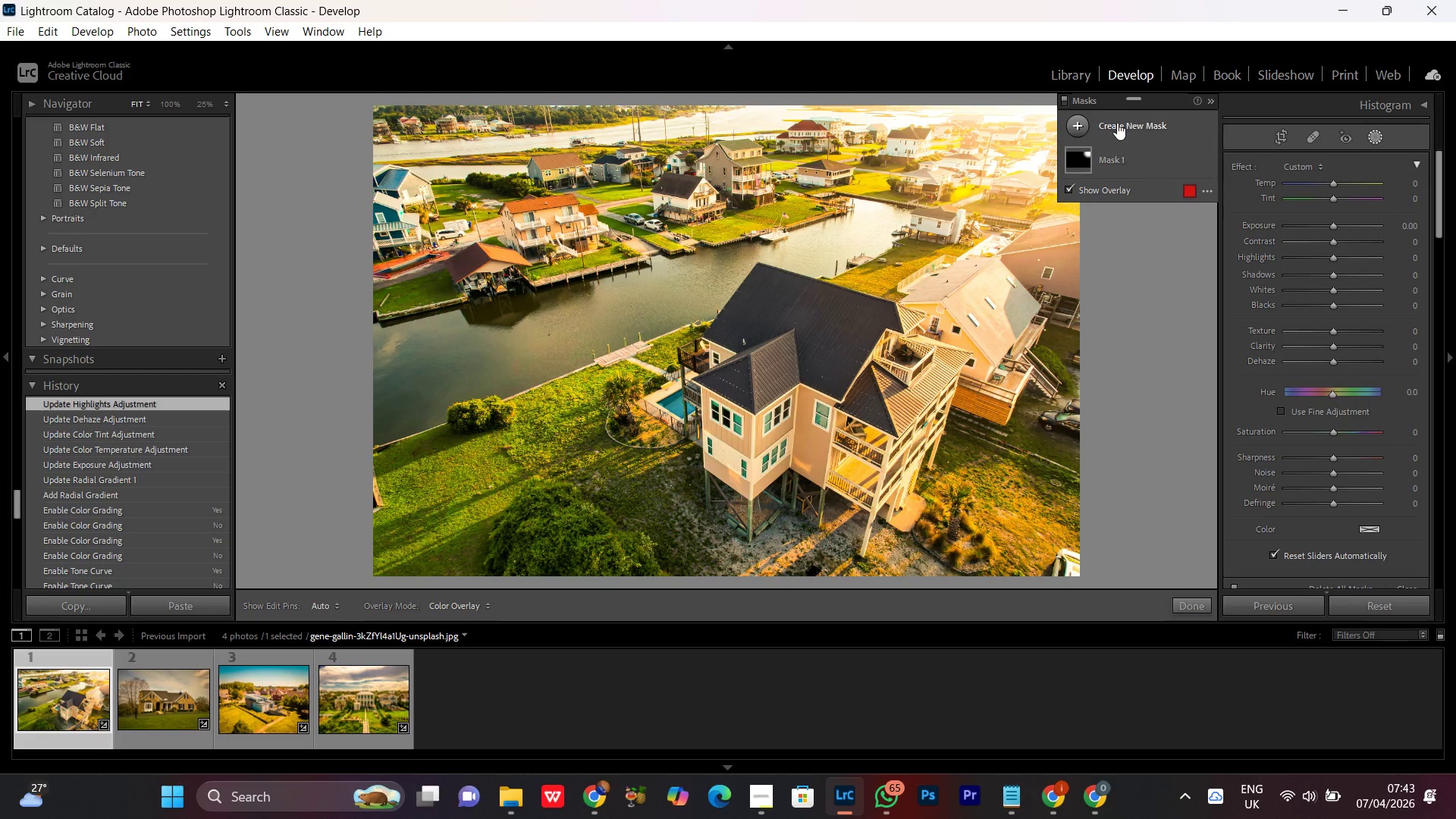 
left_click([1112, 125])
 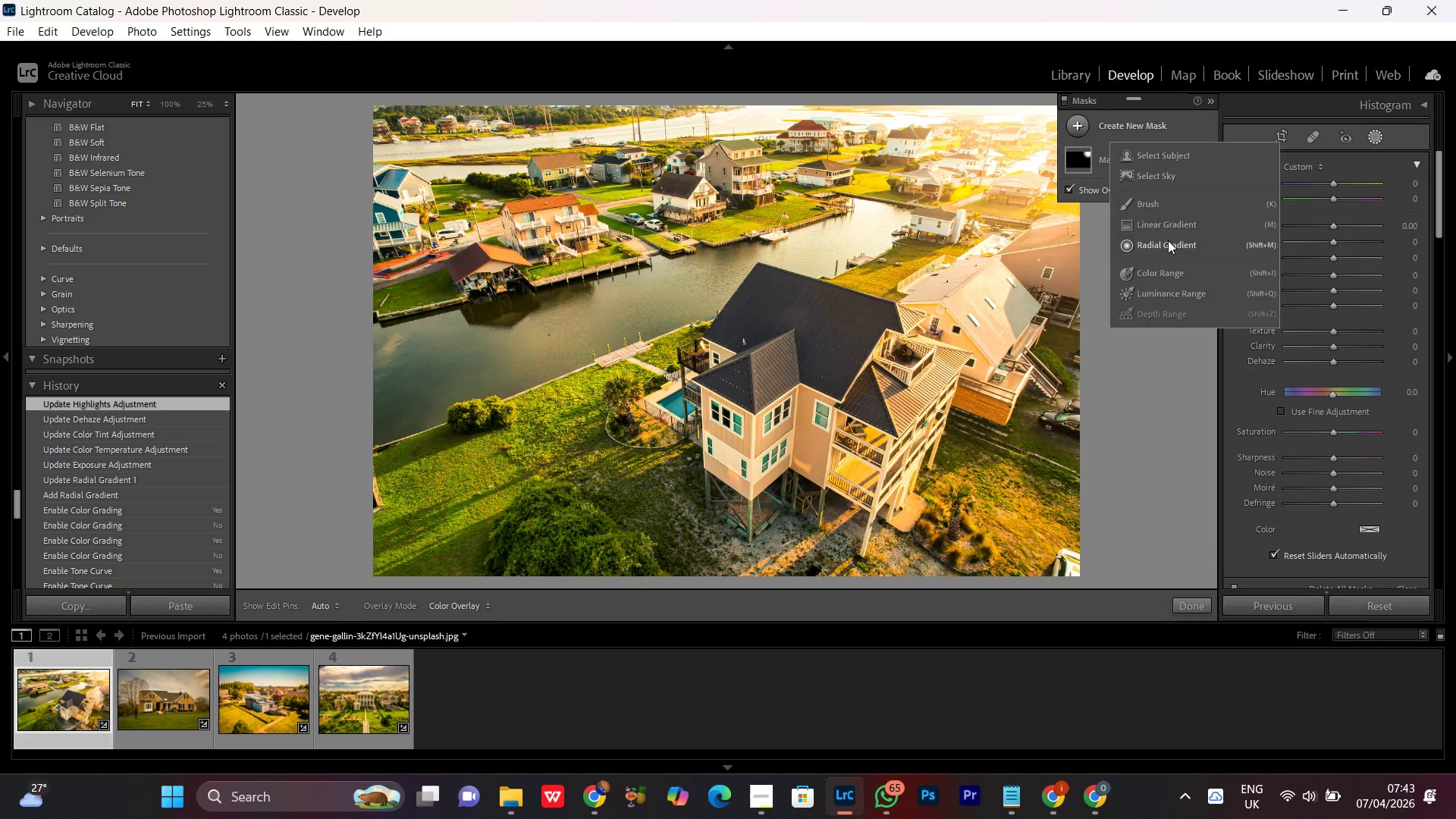 
left_click([1168, 229])
 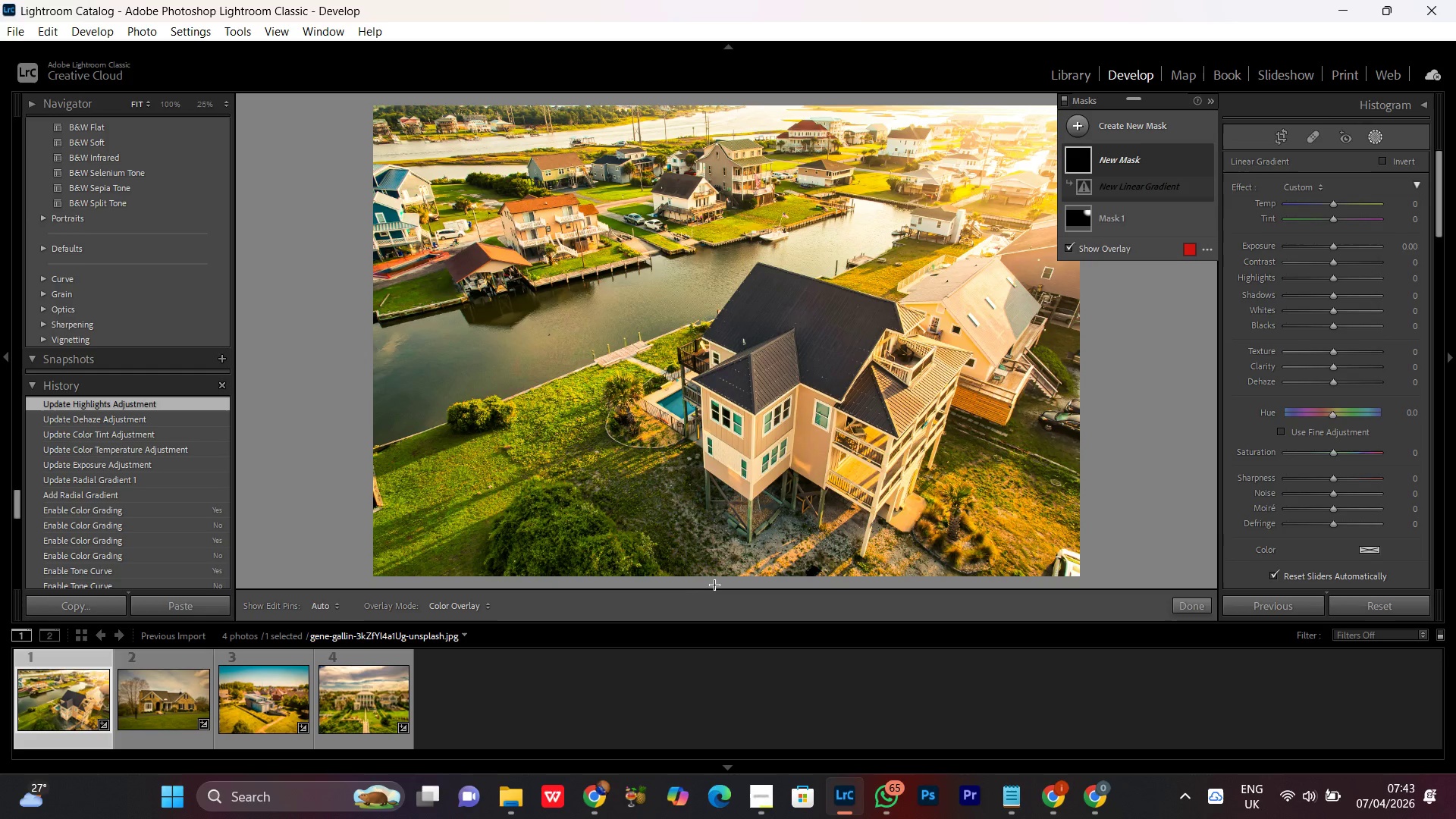 
left_click_drag(start_coordinate=[715, 585], to_coordinate=[714, 496])
 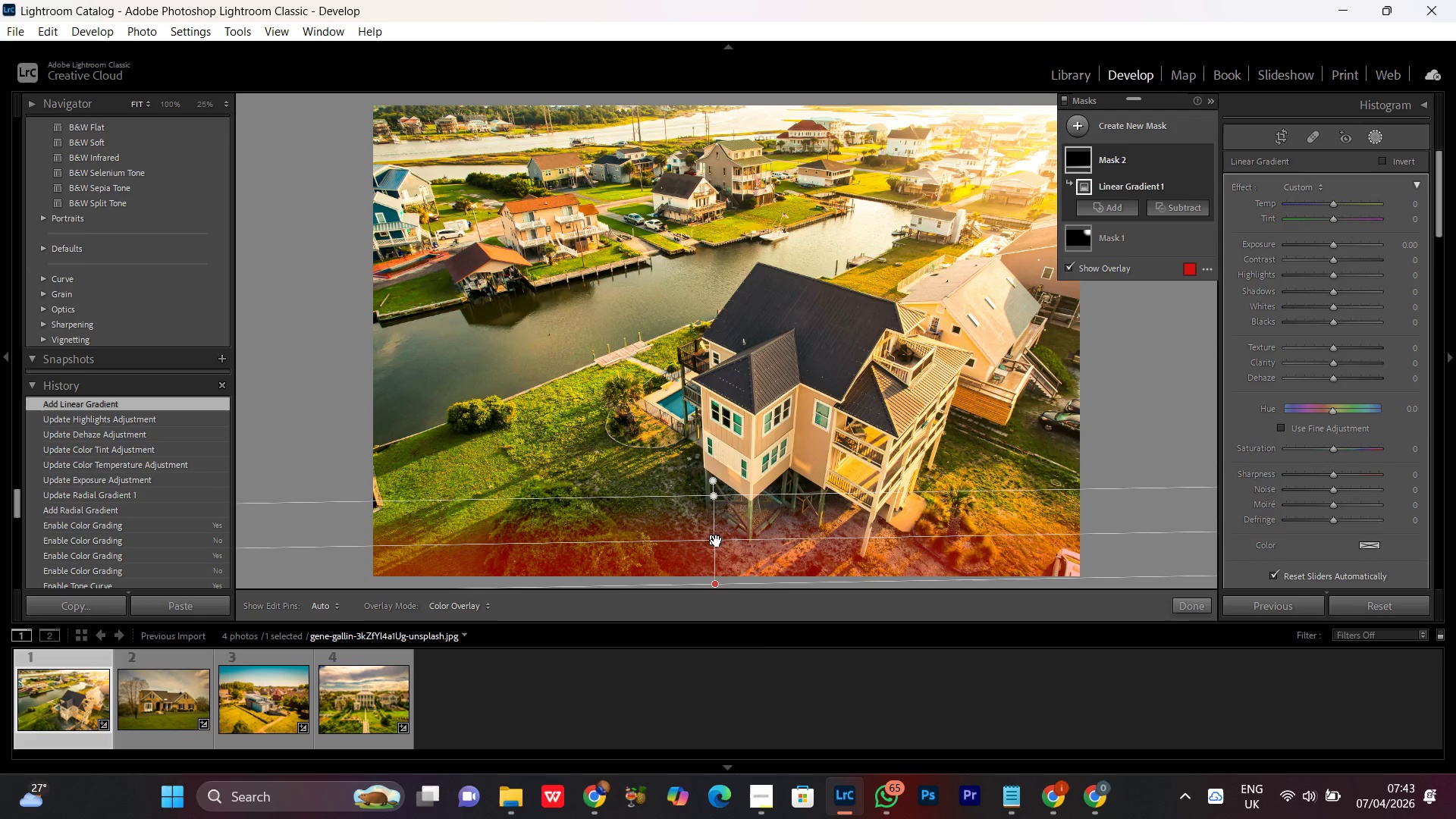 
left_click_drag(start_coordinate=[714, 538], to_coordinate=[746, 541])
 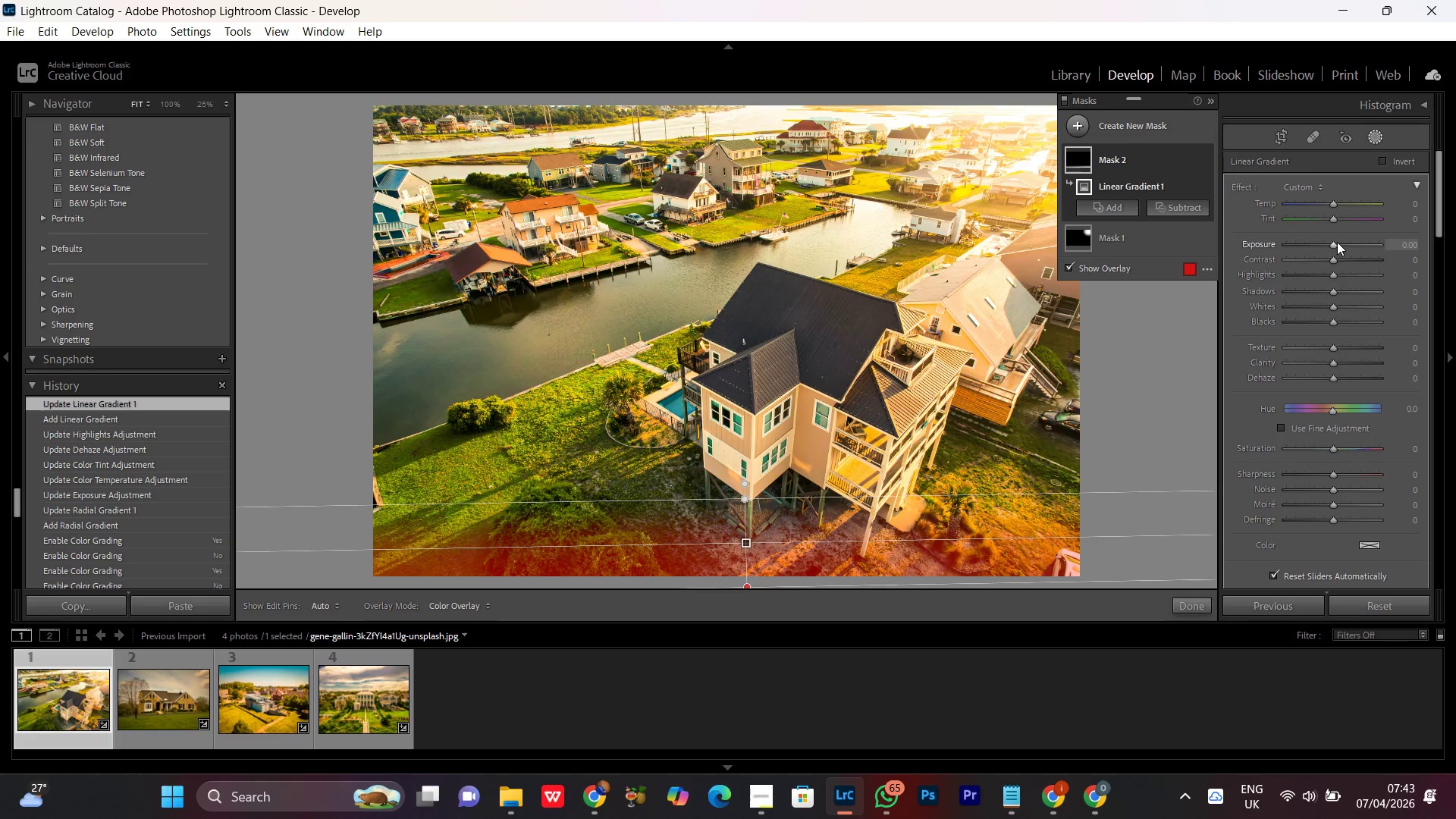 
left_click([1332, 243])
 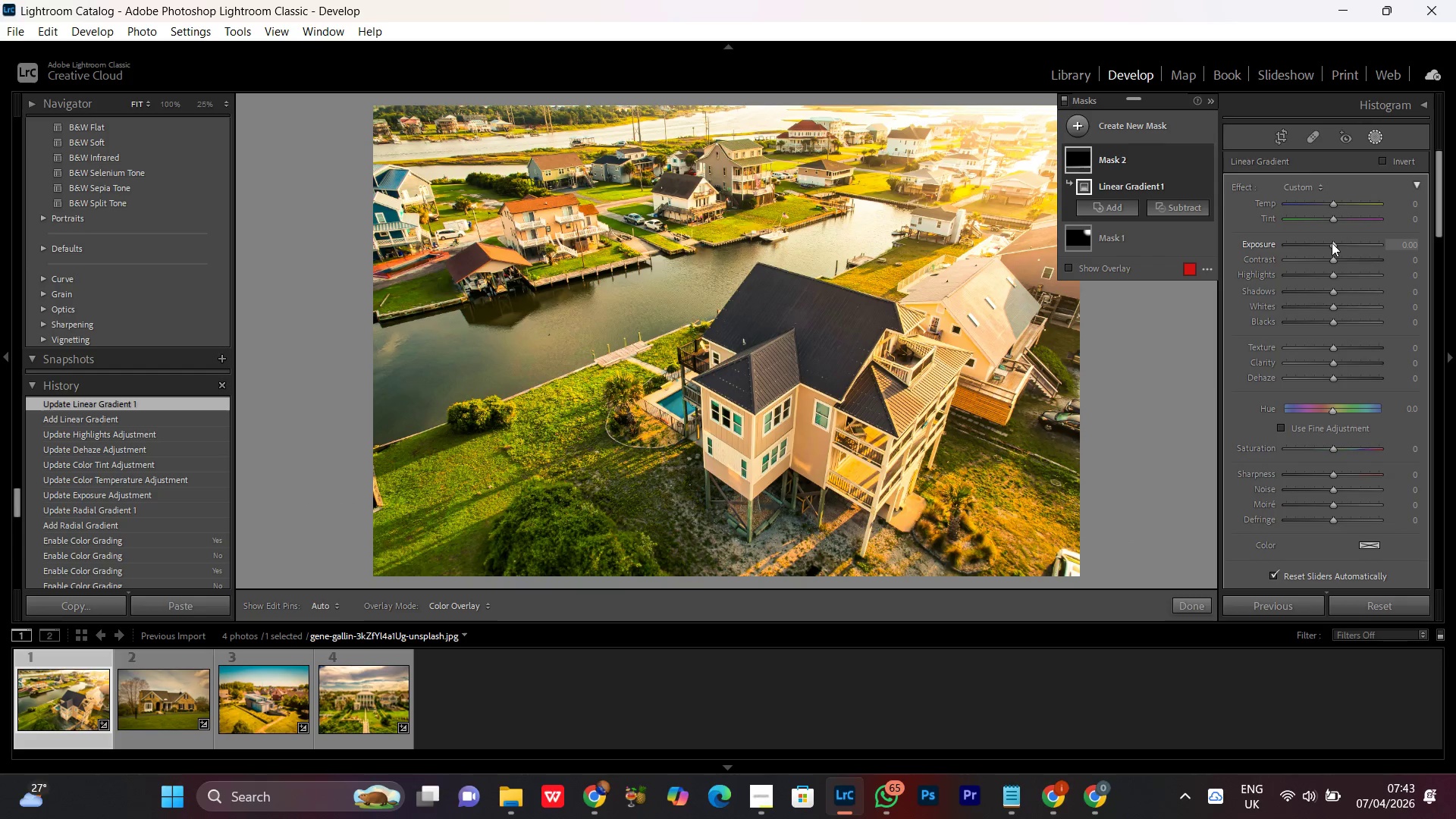 
scroll: coordinate [1330, 244], scroll_direction: down, amount: 4.0
 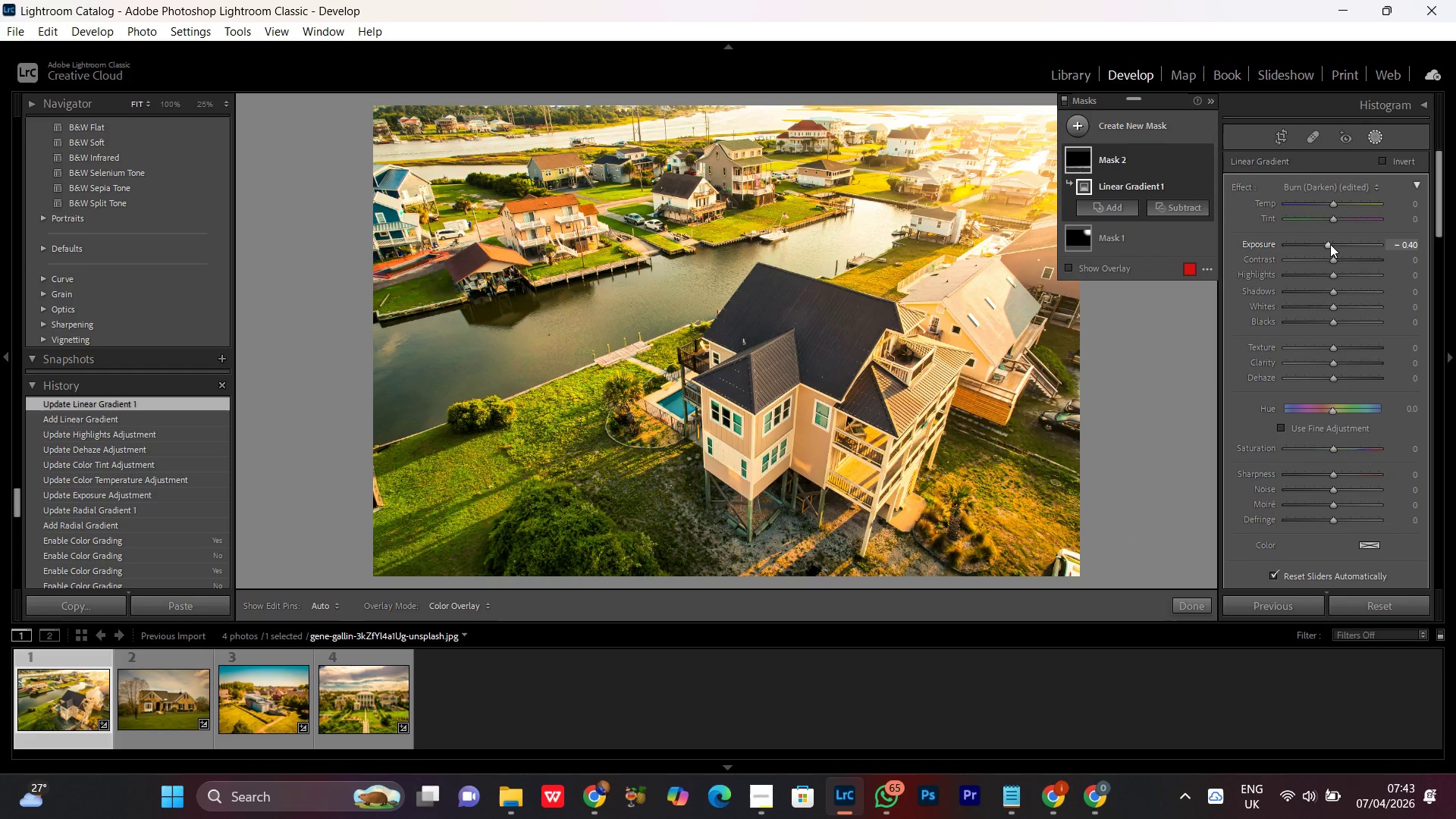 
scroll: coordinate [1330, 244], scroll_direction: up, amount: 1.0
 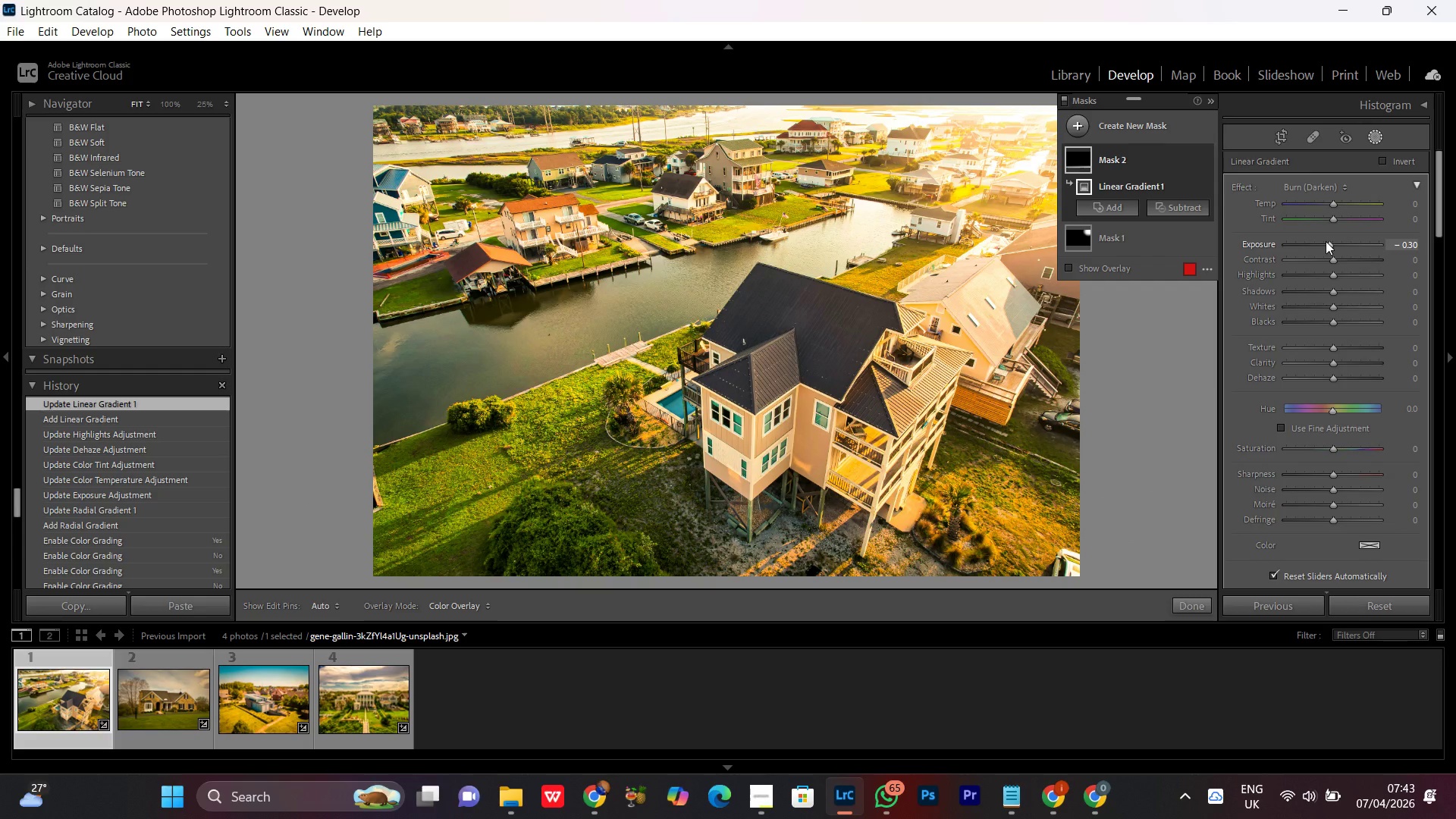 
wait(7.9)
 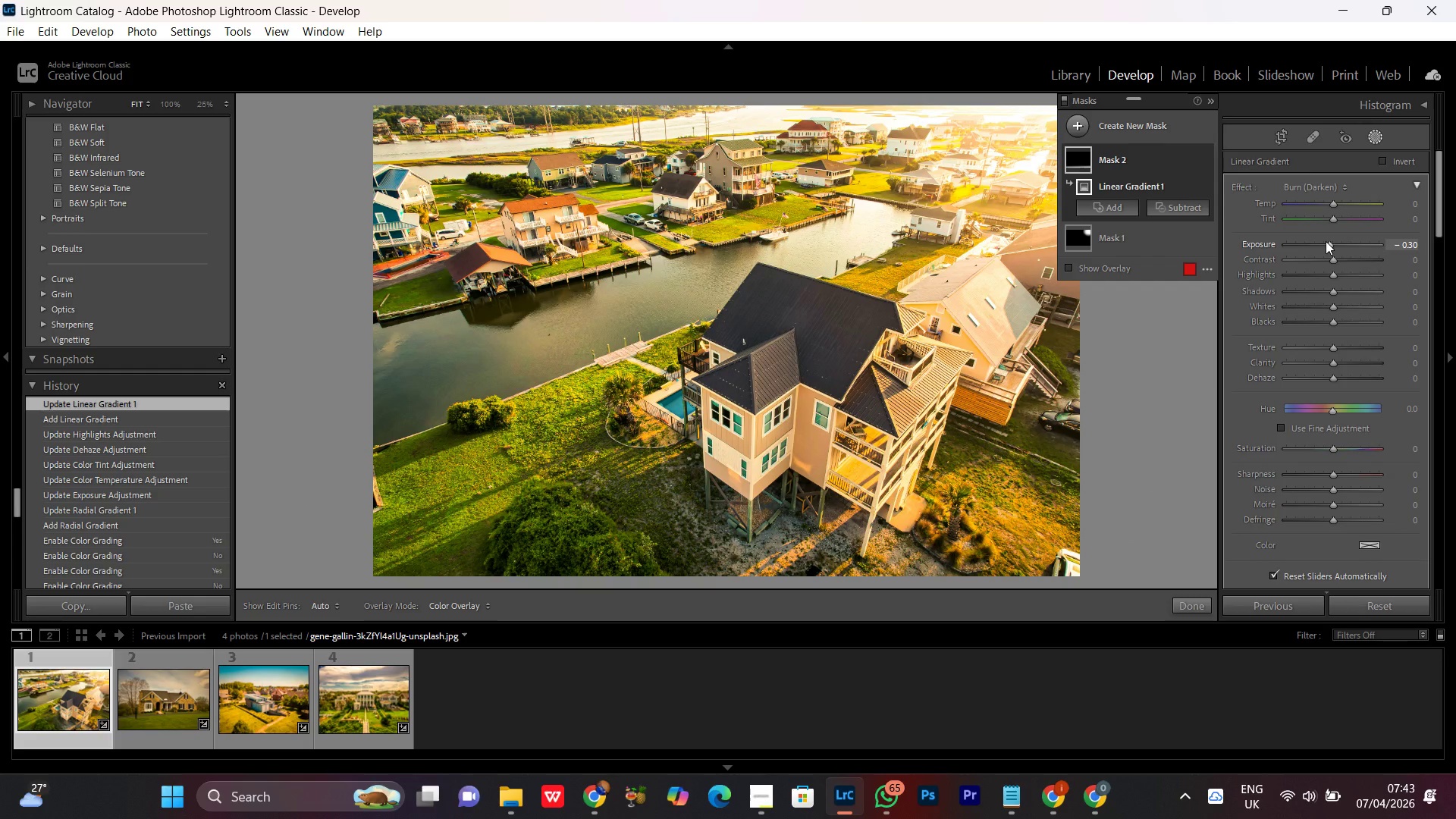 
left_click([1330, 206])
 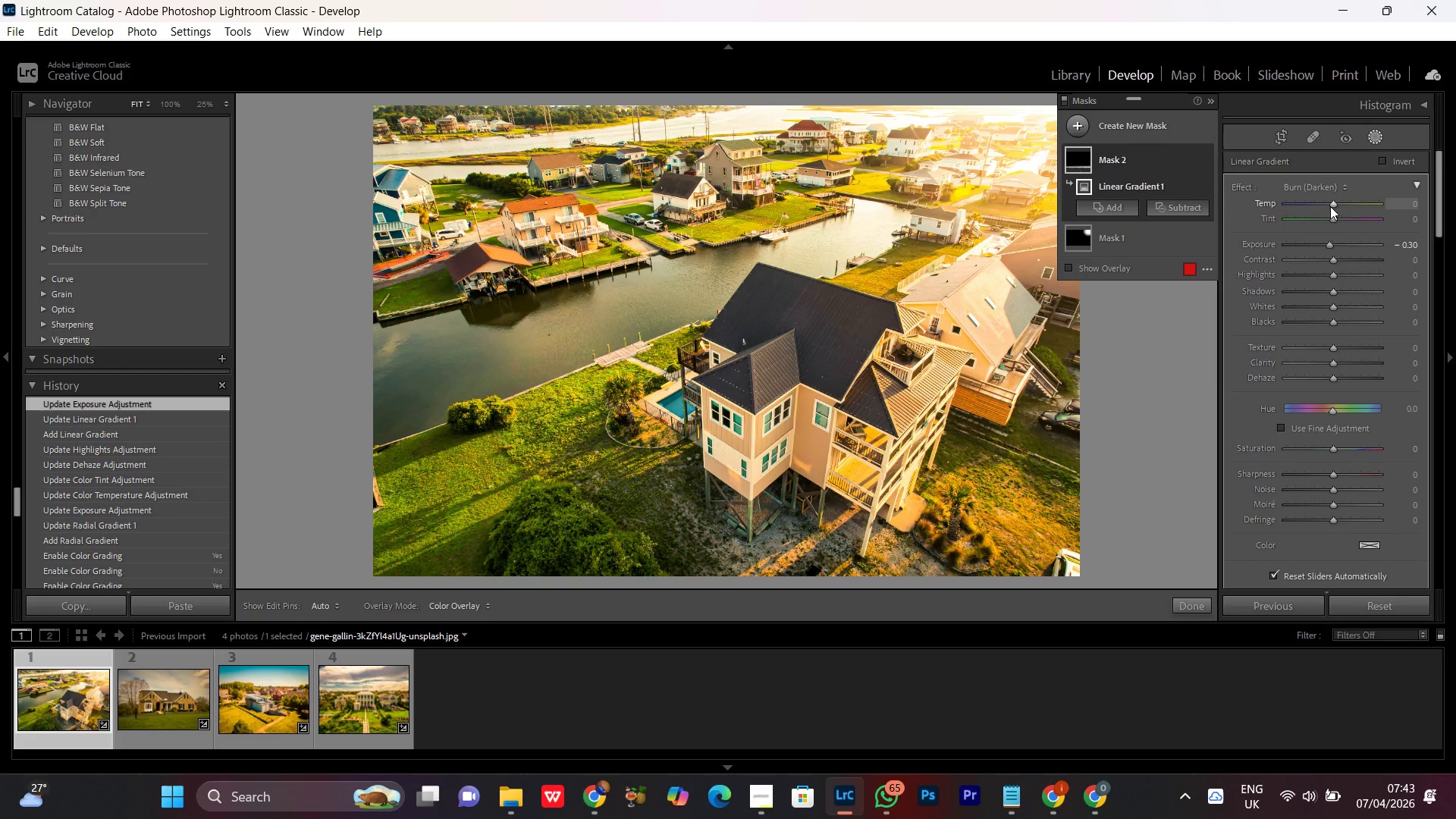 
scroll: coordinate [1329, 204], scroll_direction: down, amount: 8.0
 